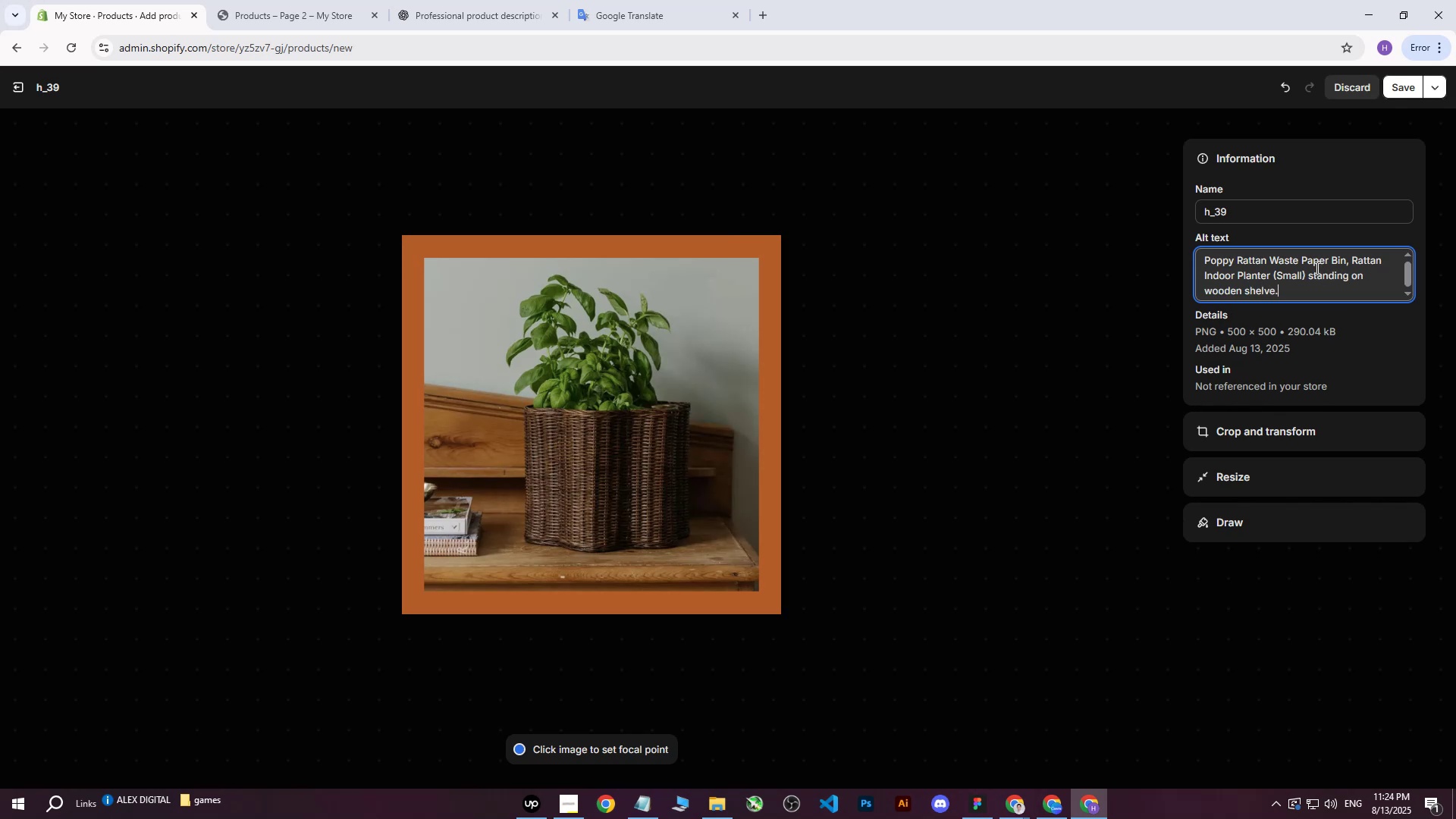 
double_click([597, 428])
 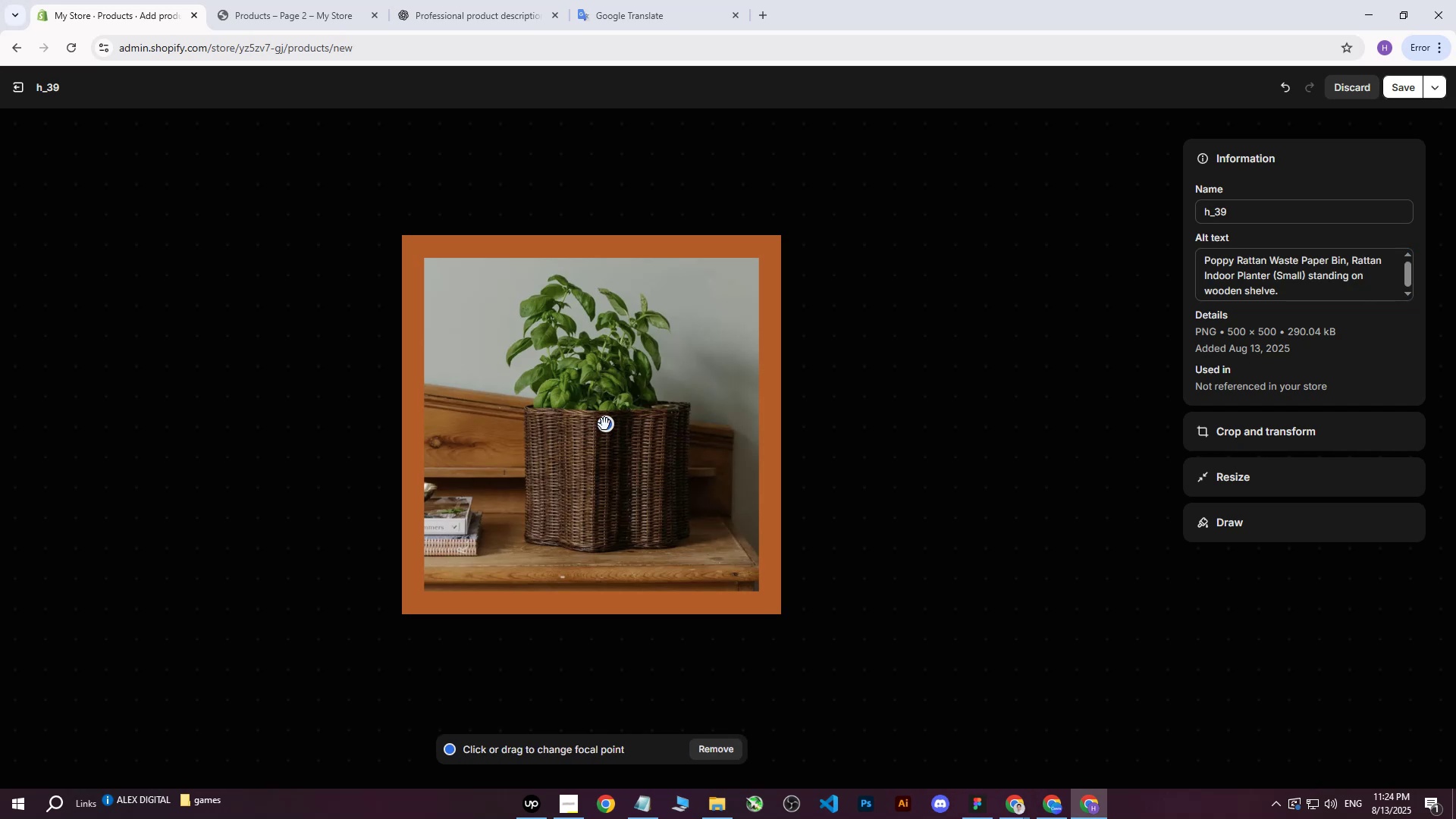 
triple_click([601, 424])
 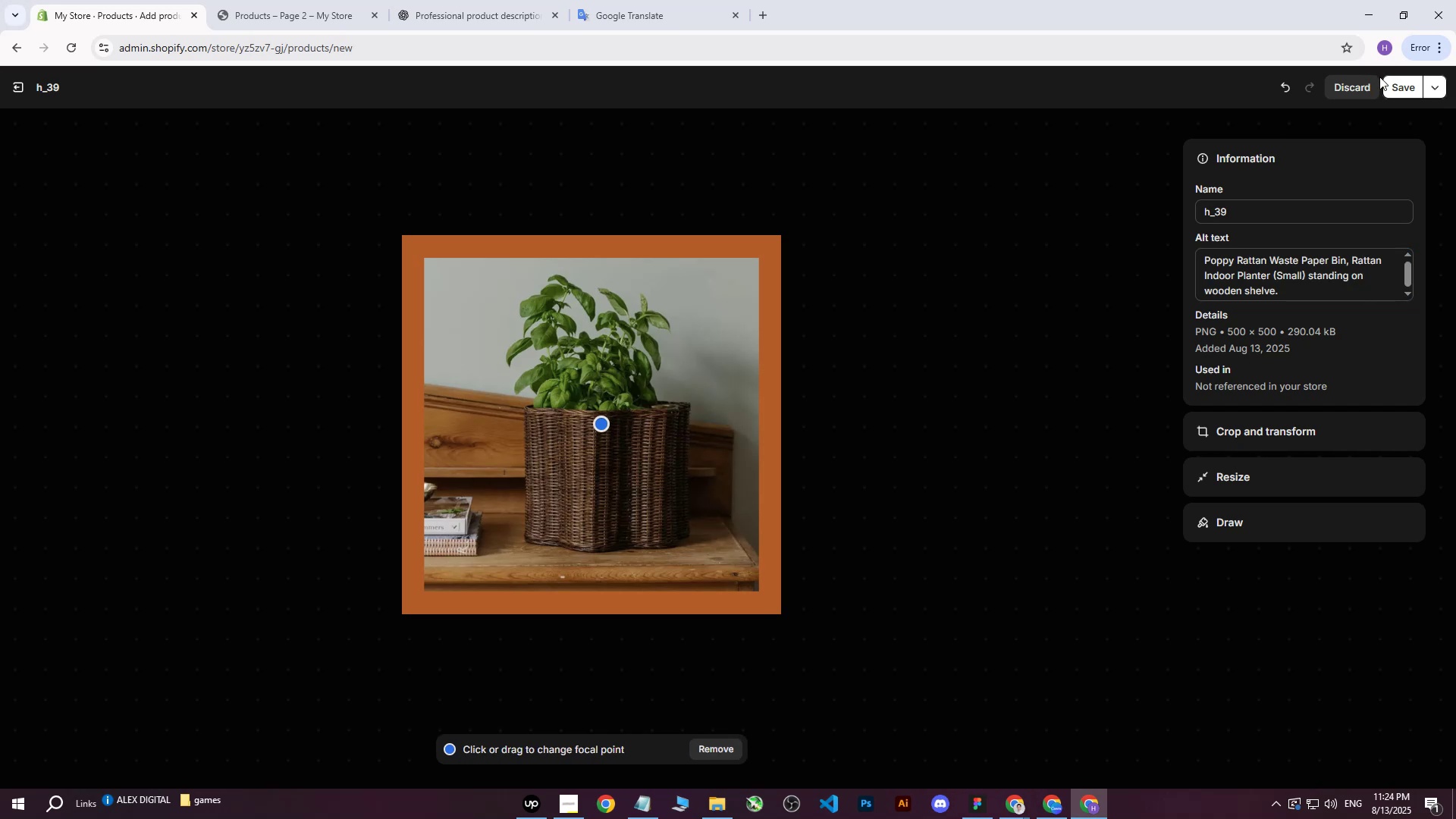 
left_click([1389, 78])
 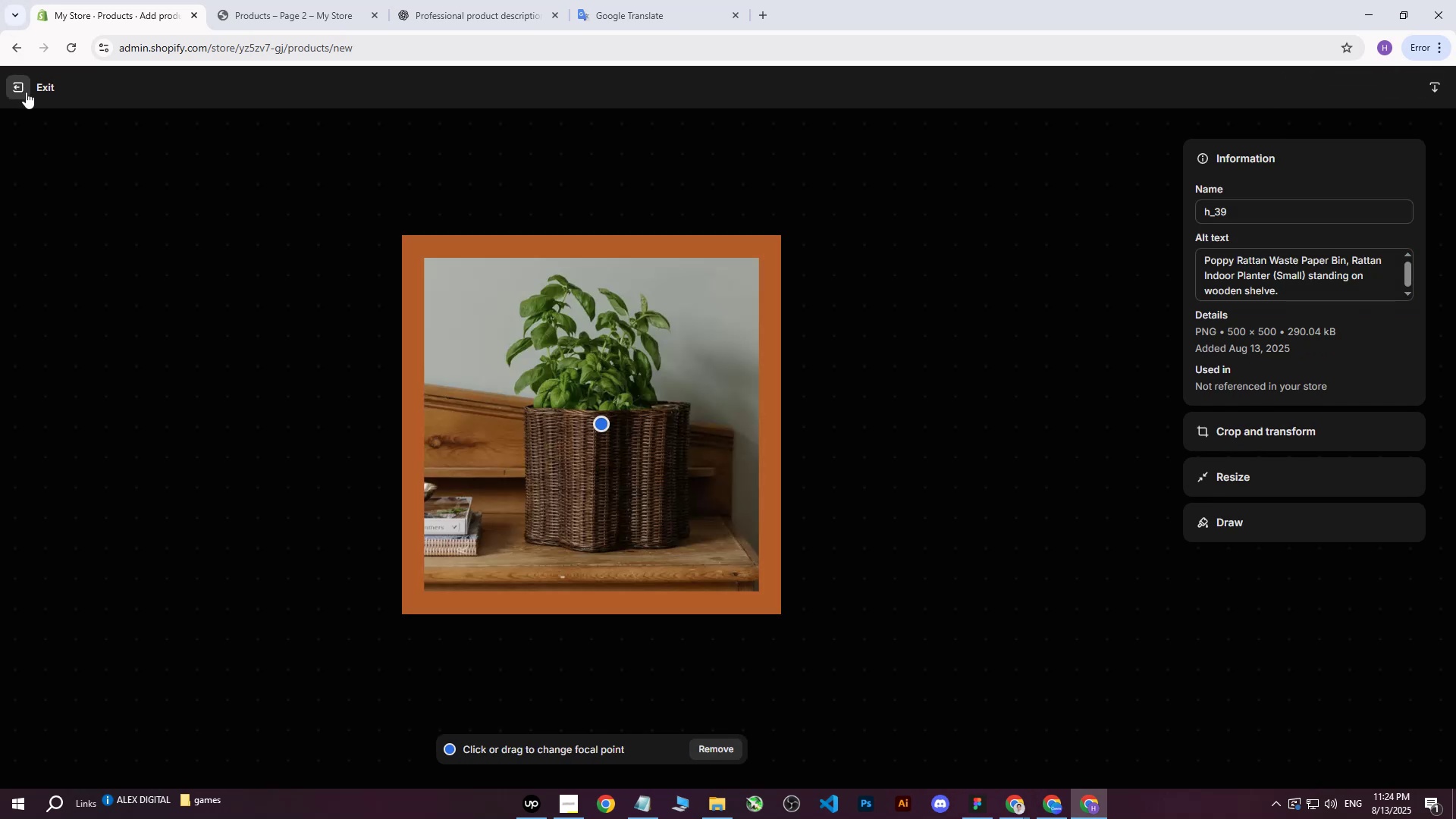 
left_click([26, 92])
 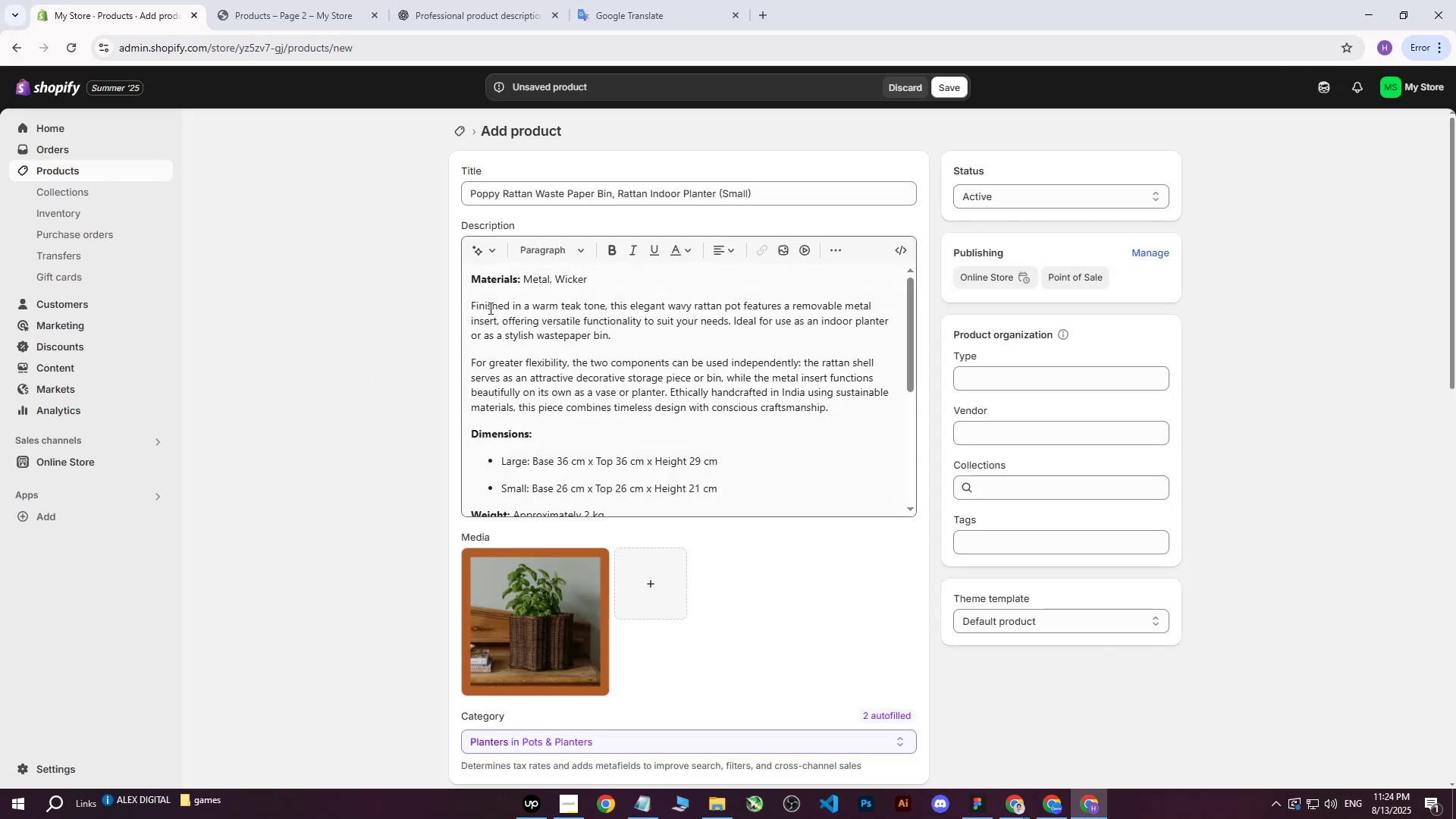 
scroll: coordinate [769, 469], scroll_direction: down, amount: 5.0
 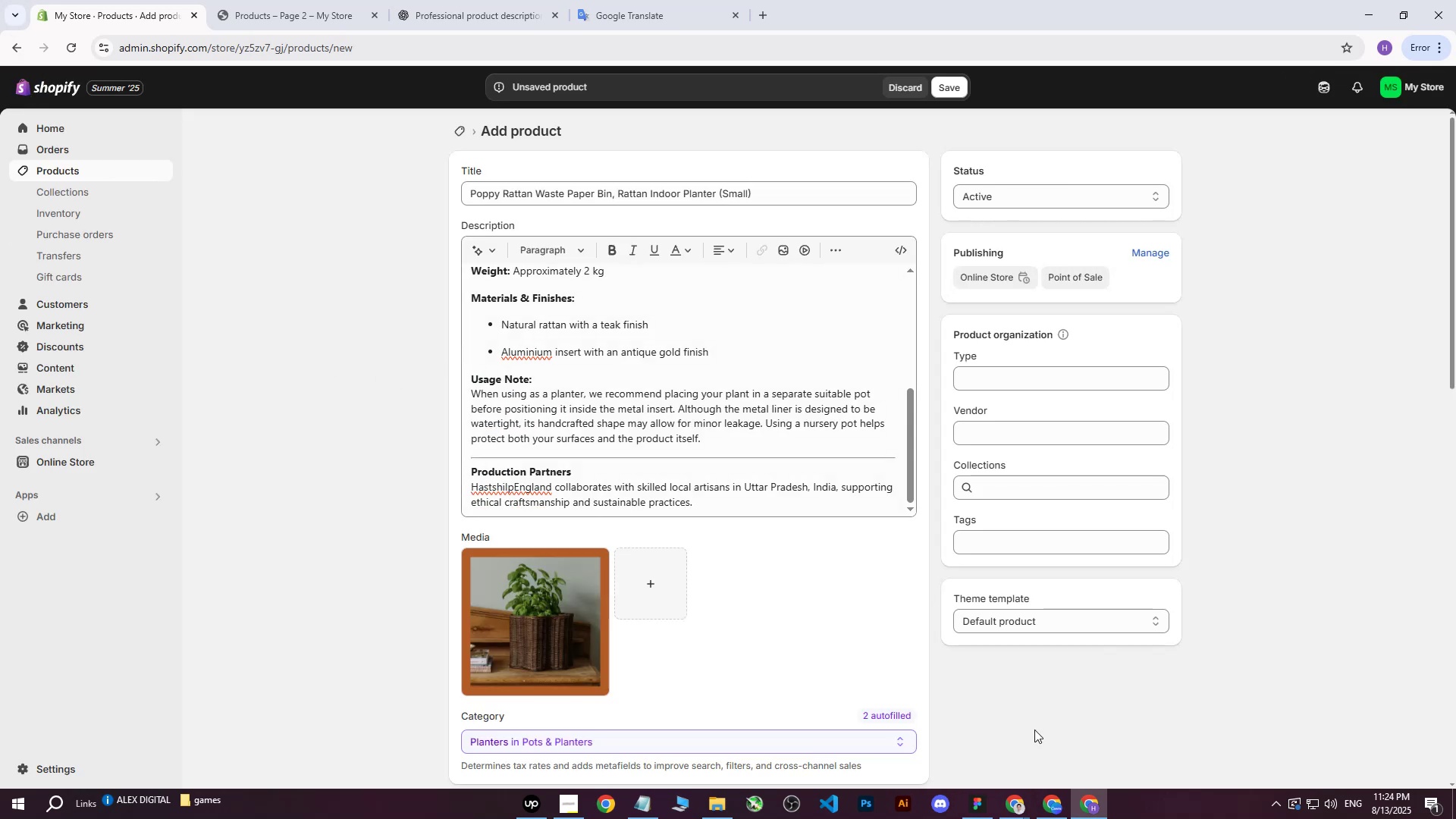 
scroll: coordinate [720, 401], scroll_direction: up, amount: 9.0
 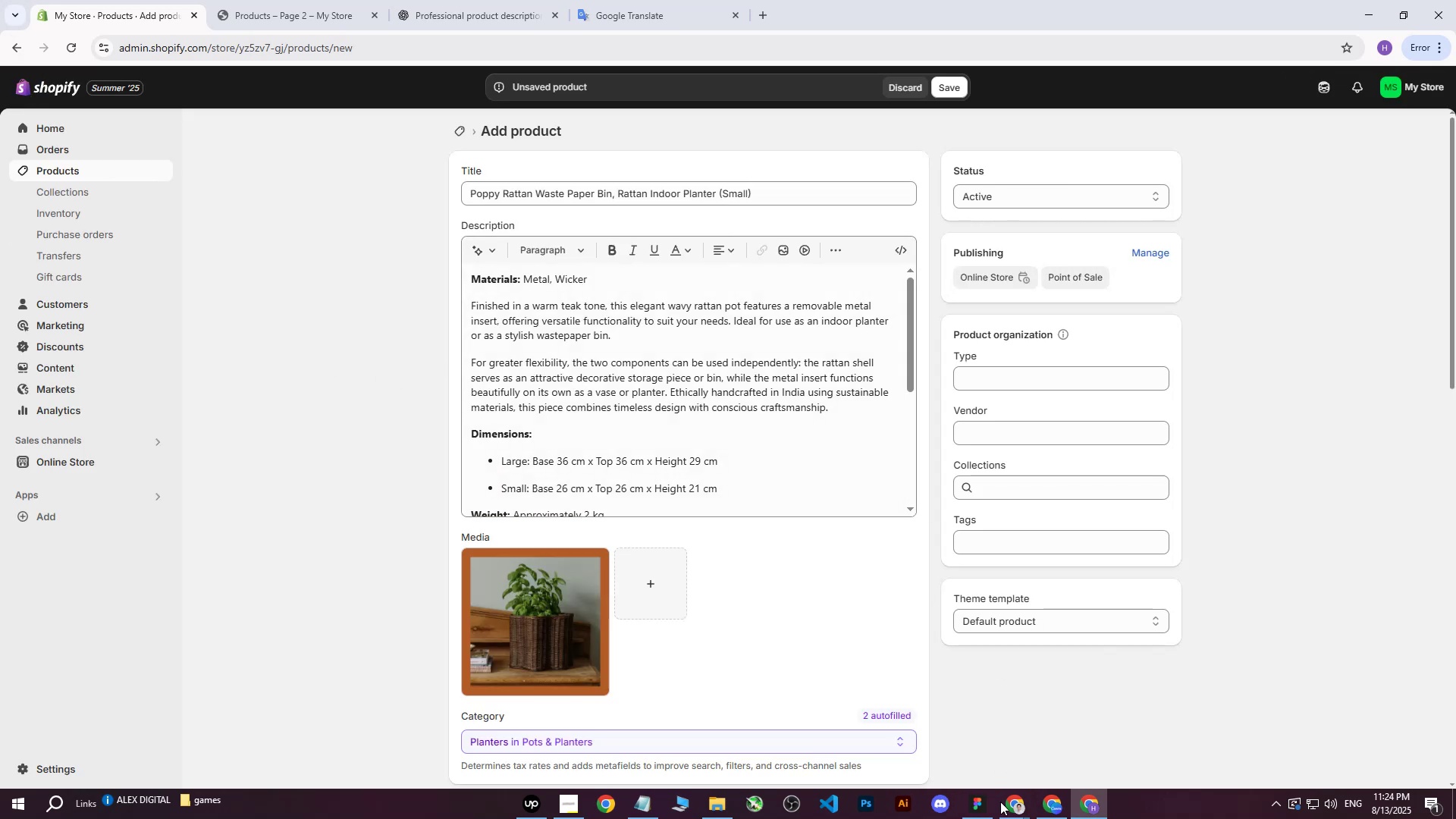 
left_click([1006, 808])
 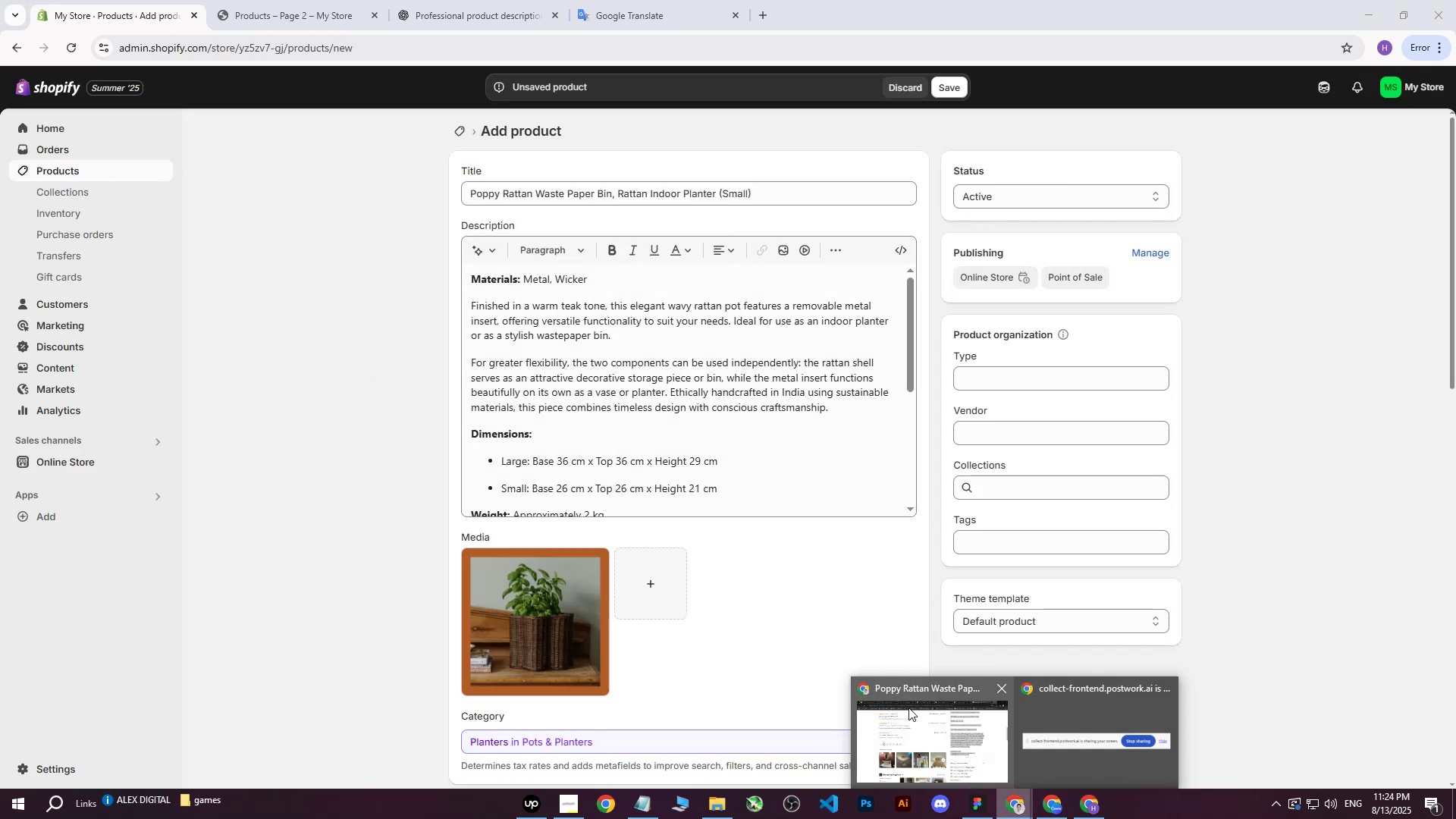 
left_click([911, 708])
 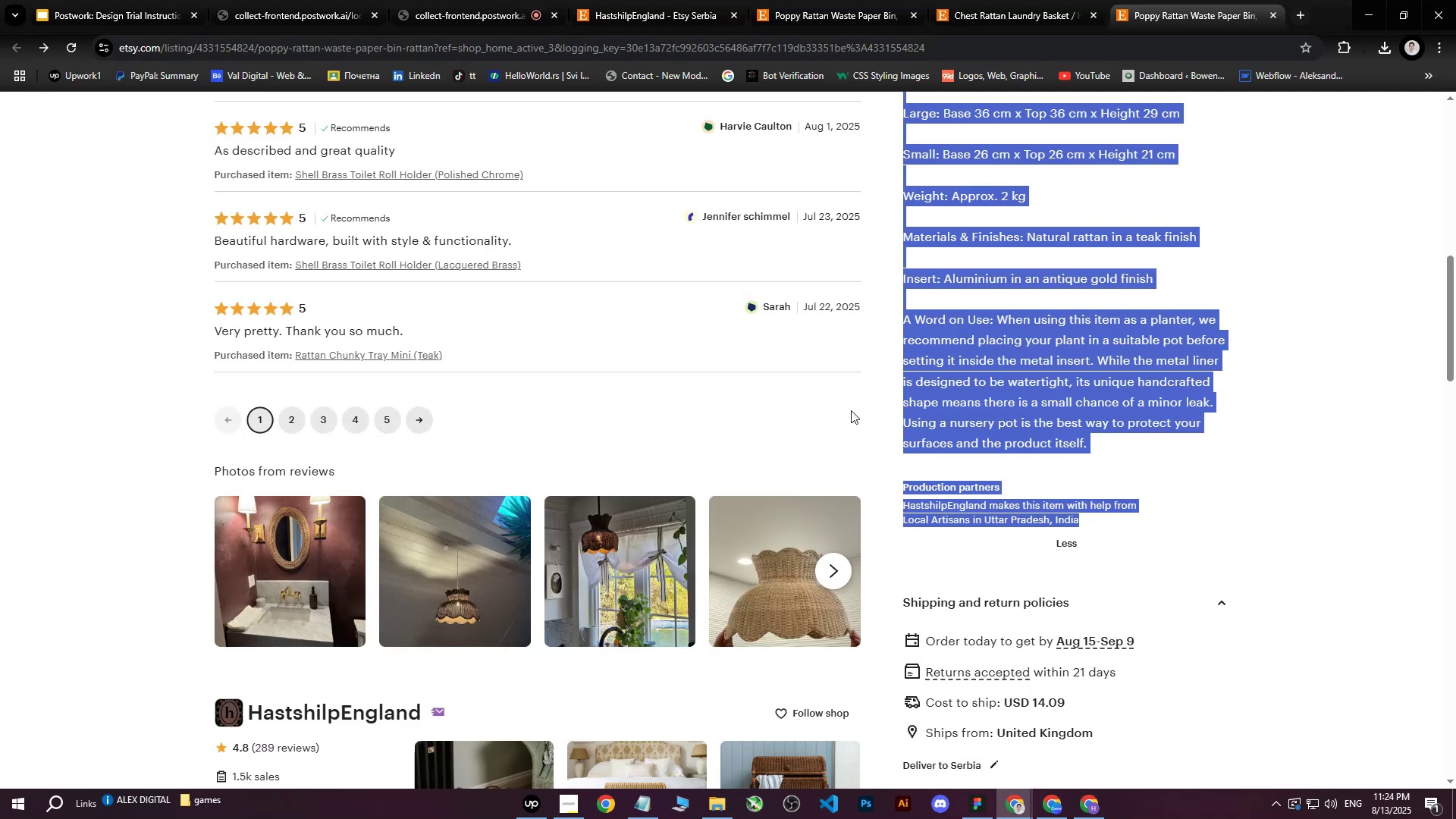 
scroll: coordinate [854, 381], scroll_direction: up, amount: 15.0
 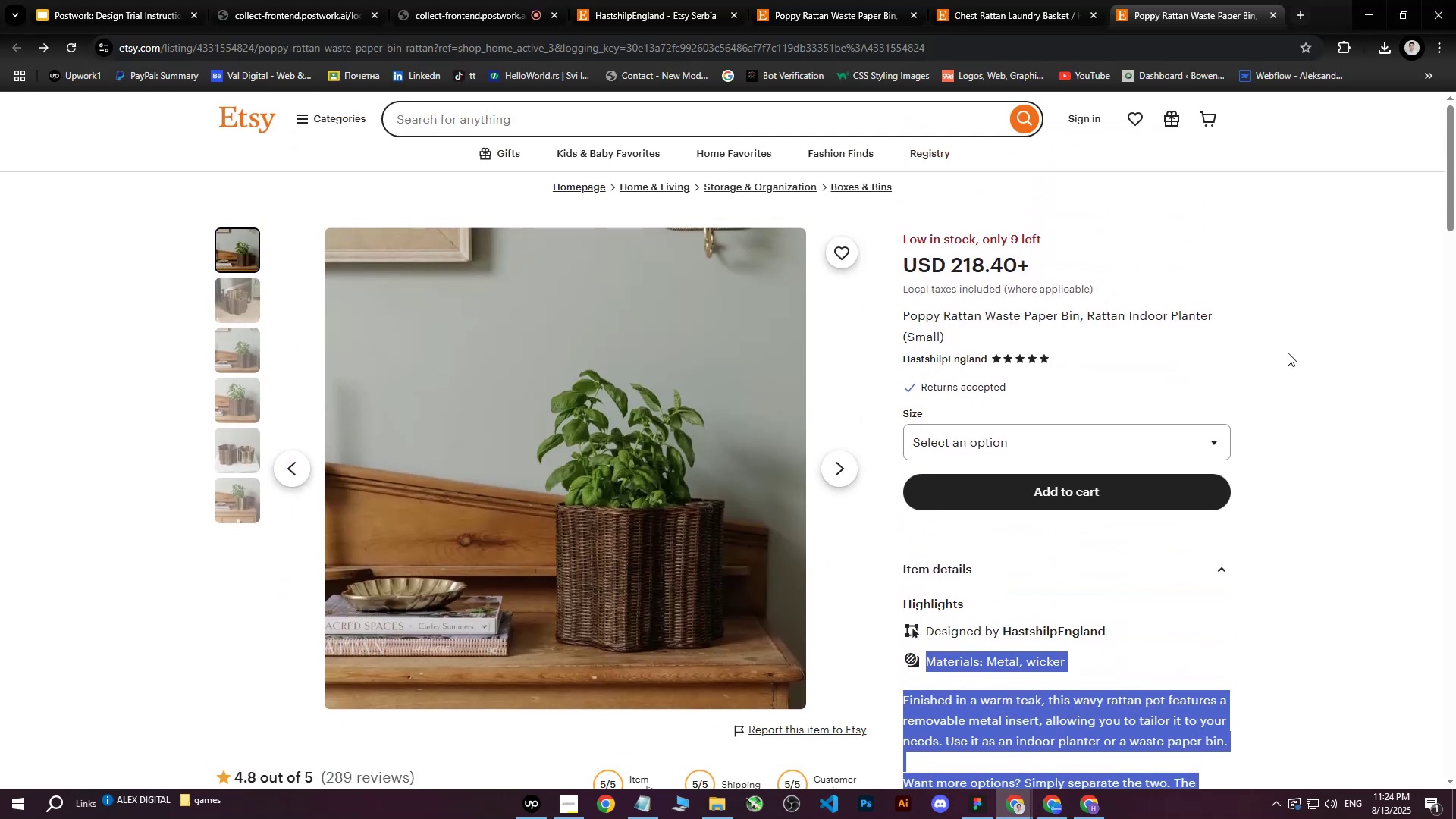 
left_click([1288, 353])
 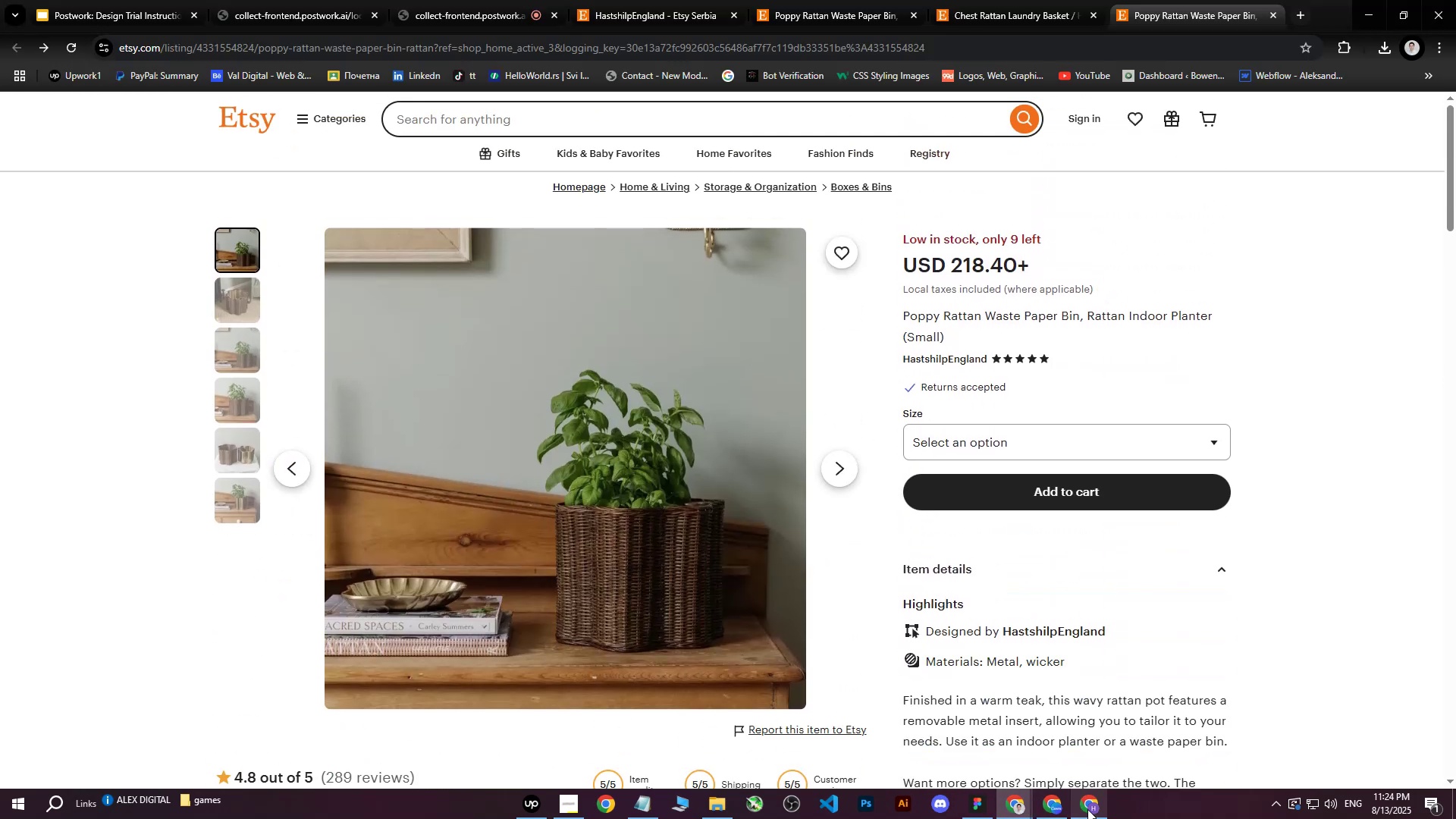 
left_click([1087, 807])
 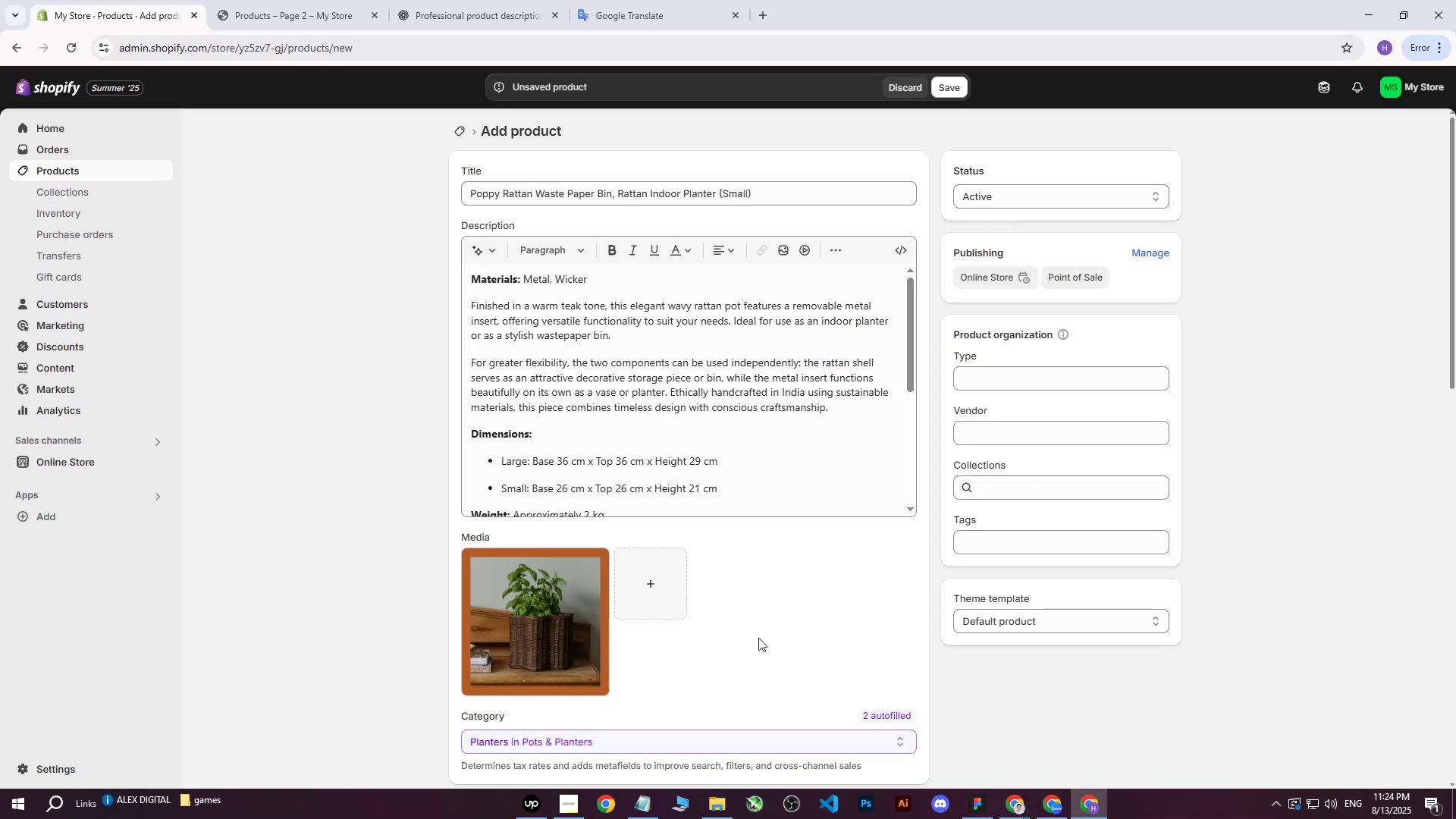 
scroll: coordinate [672, 584], scroll_direction: down, amount: 7.0
 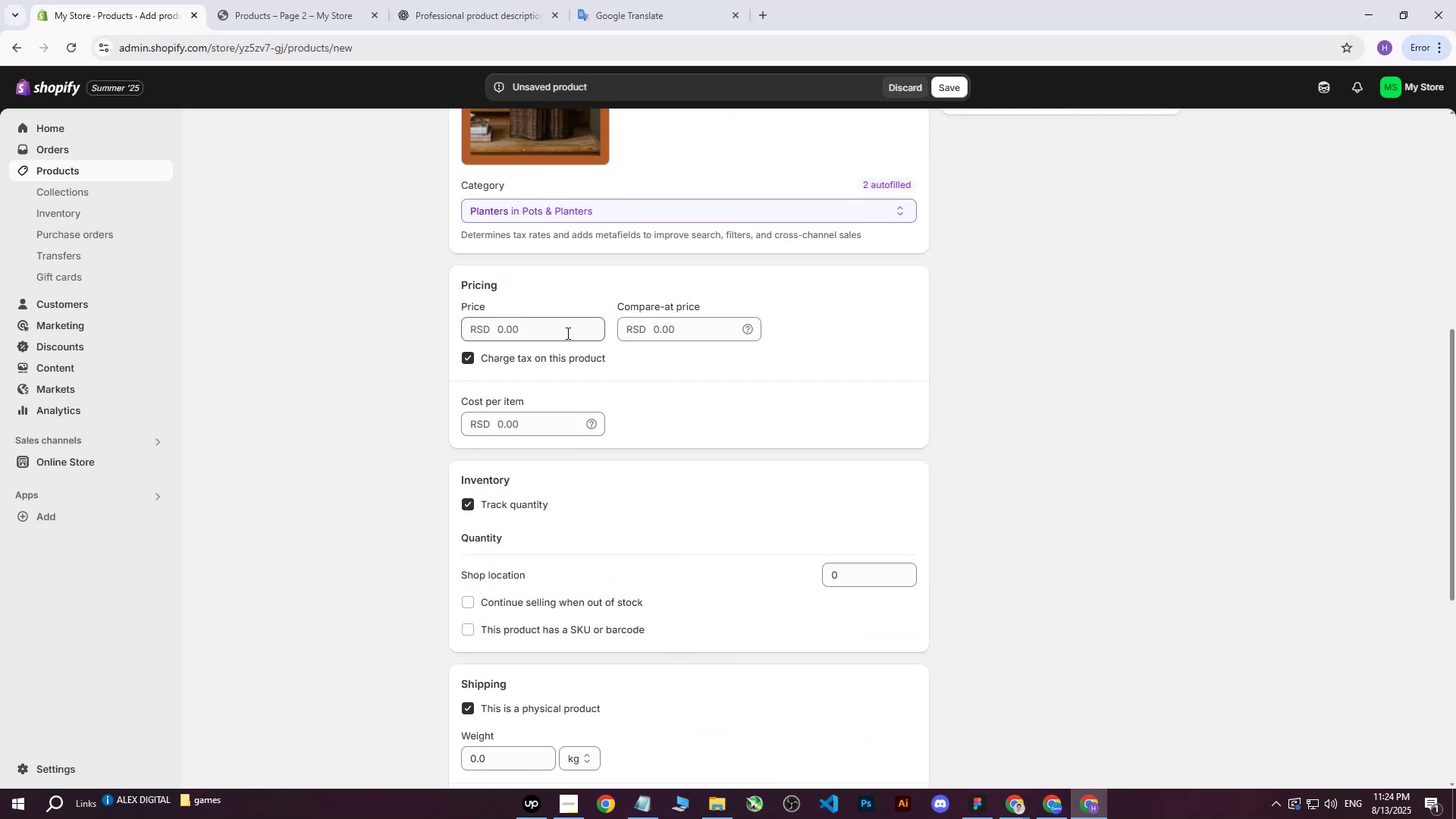 
left_click([543, 319])
 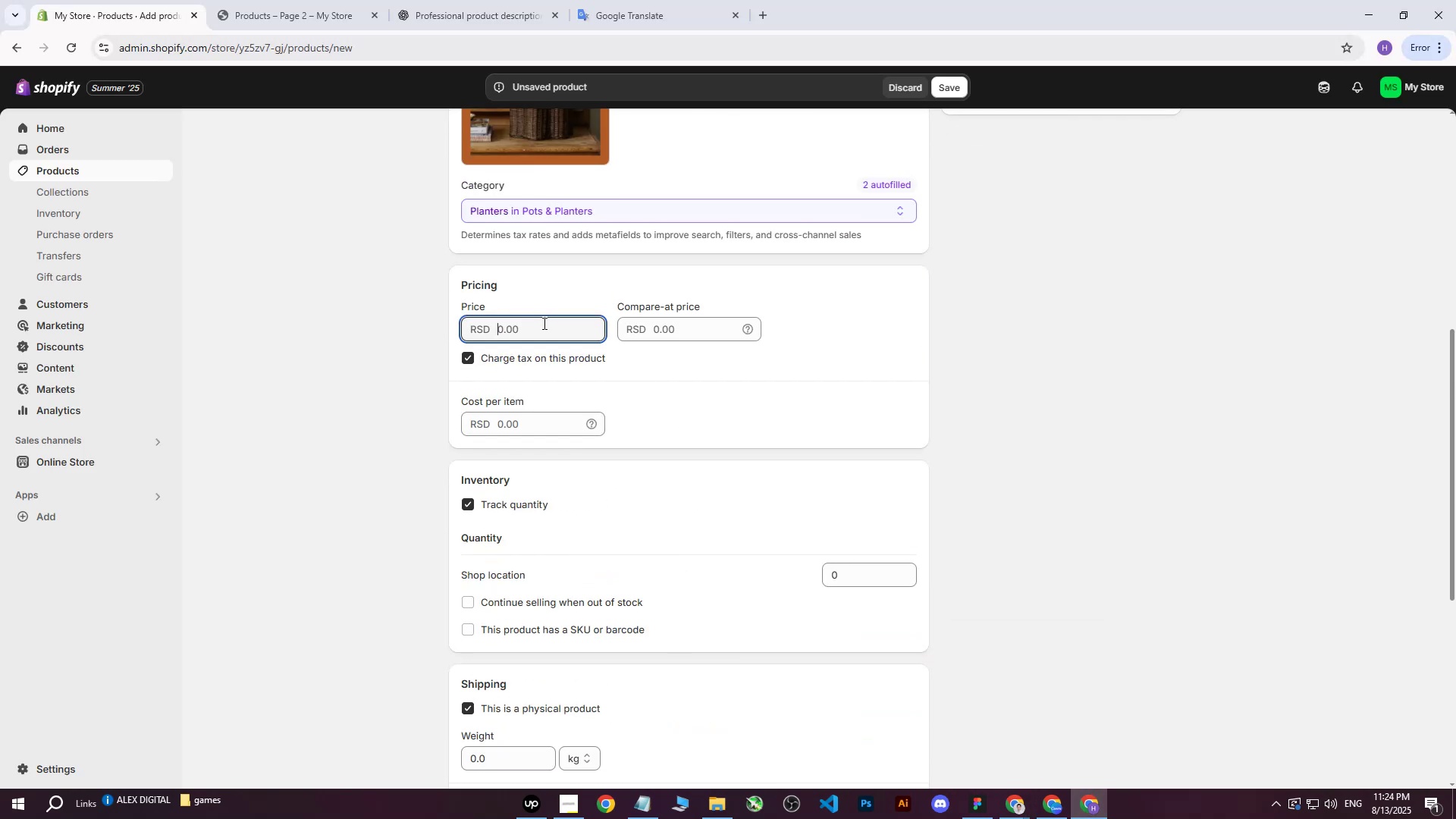 
type(22000)
key(Tab)
key(Tab)
key(Tab)
key(Tab)
type(2)
key(Backspace)
type(2)
key(Backspace)
type(14000)
 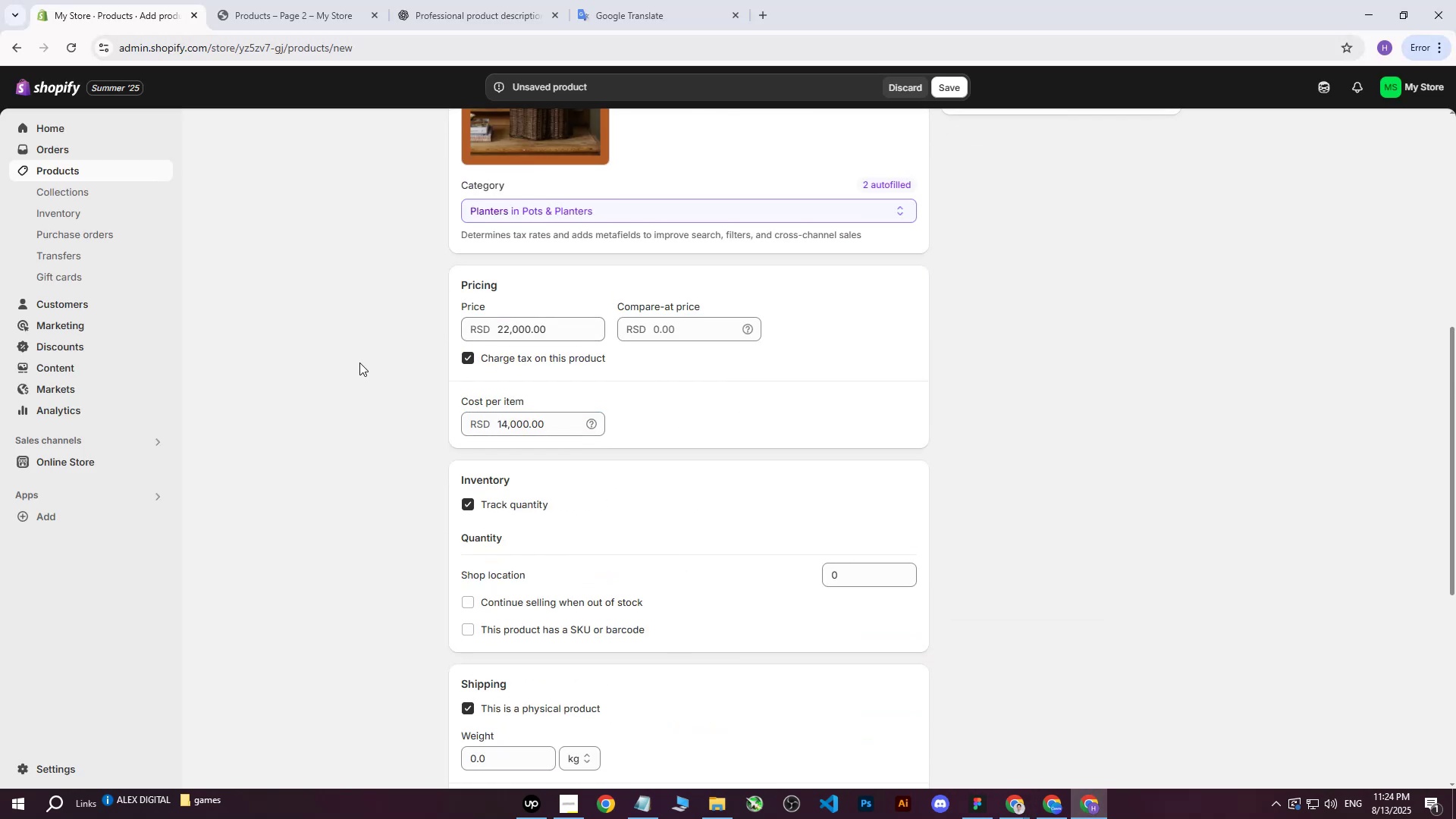 
double_click([359, 362])
 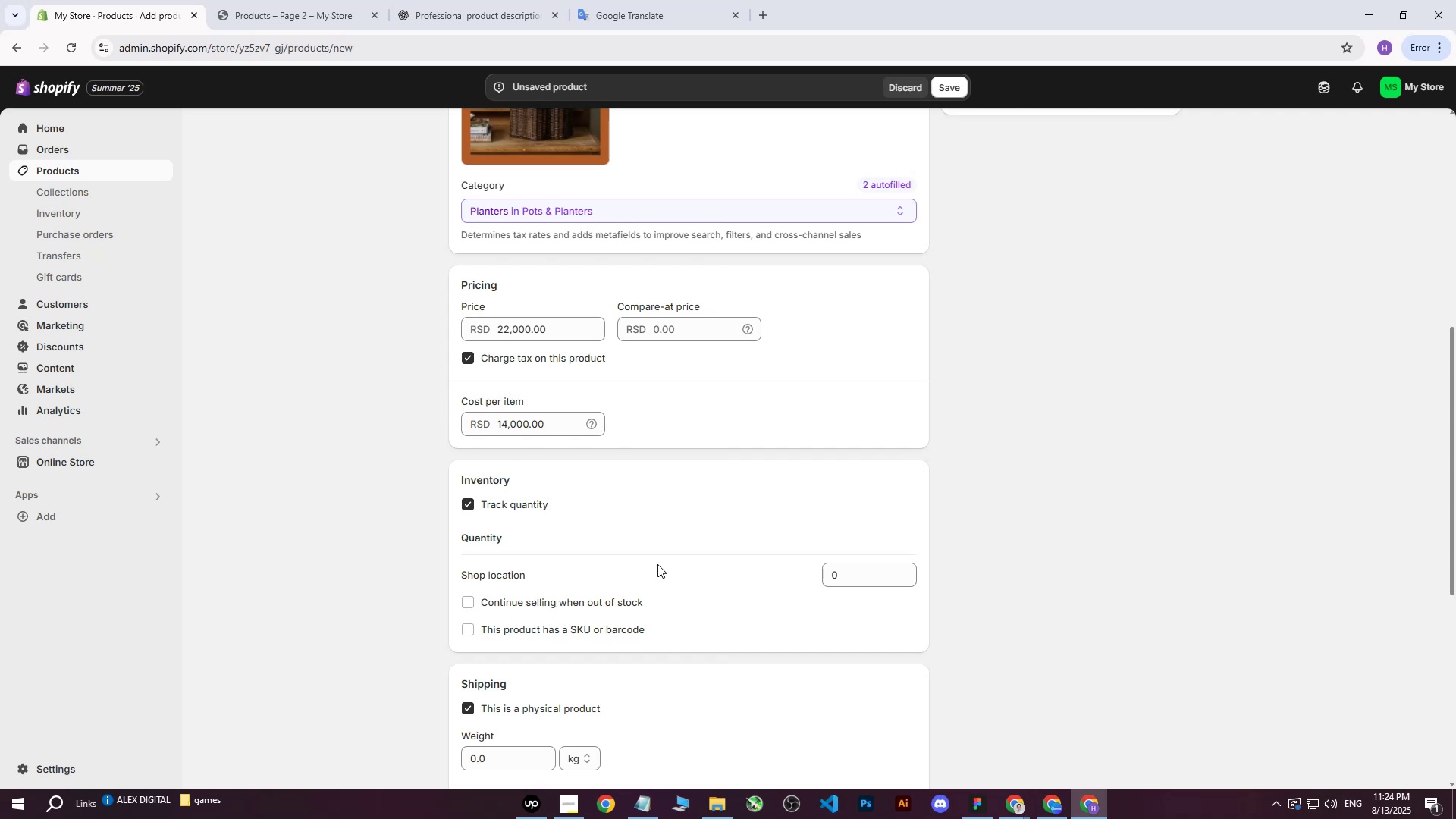 
left_click([870, 568])
 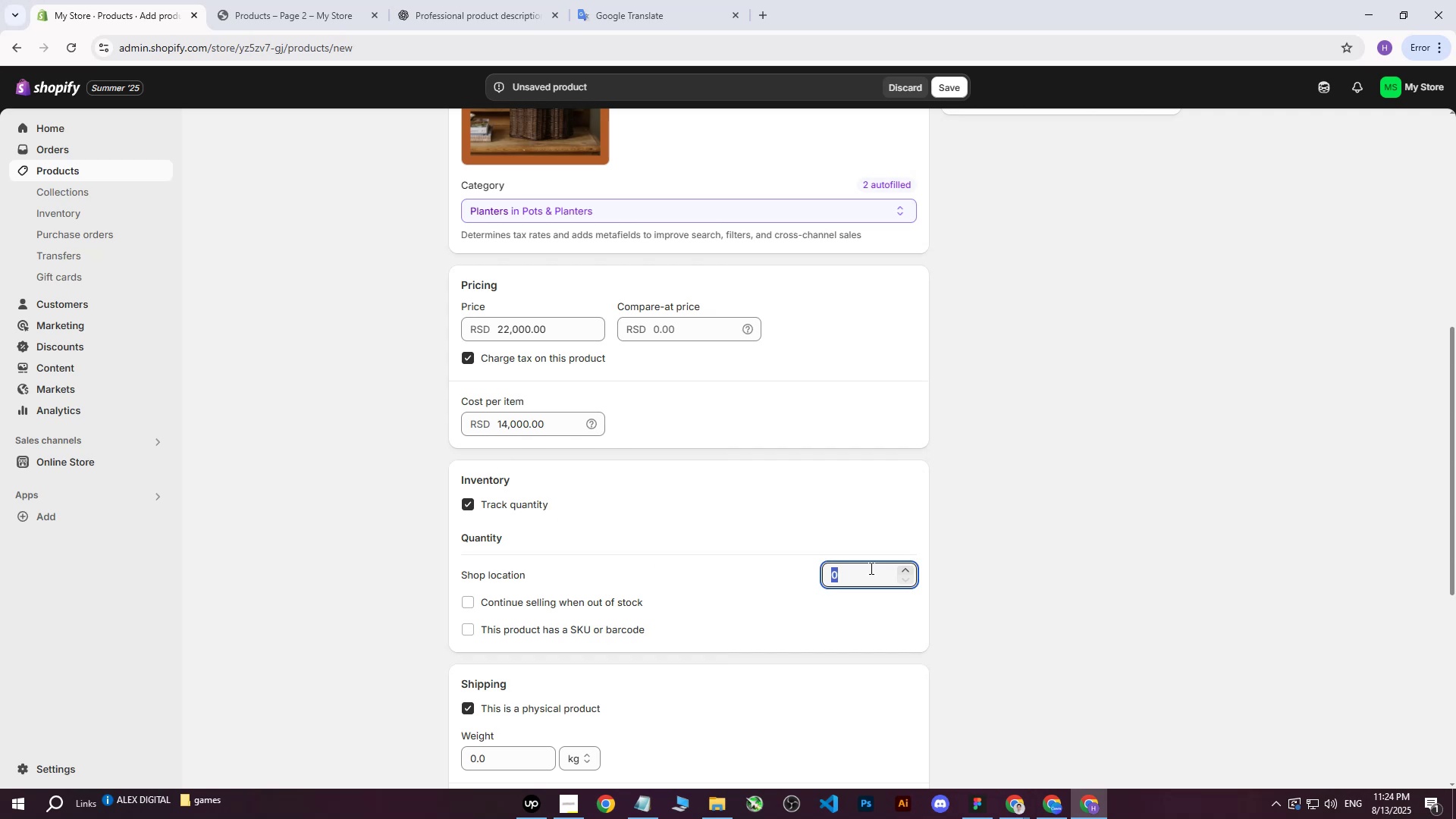 
type(100)
 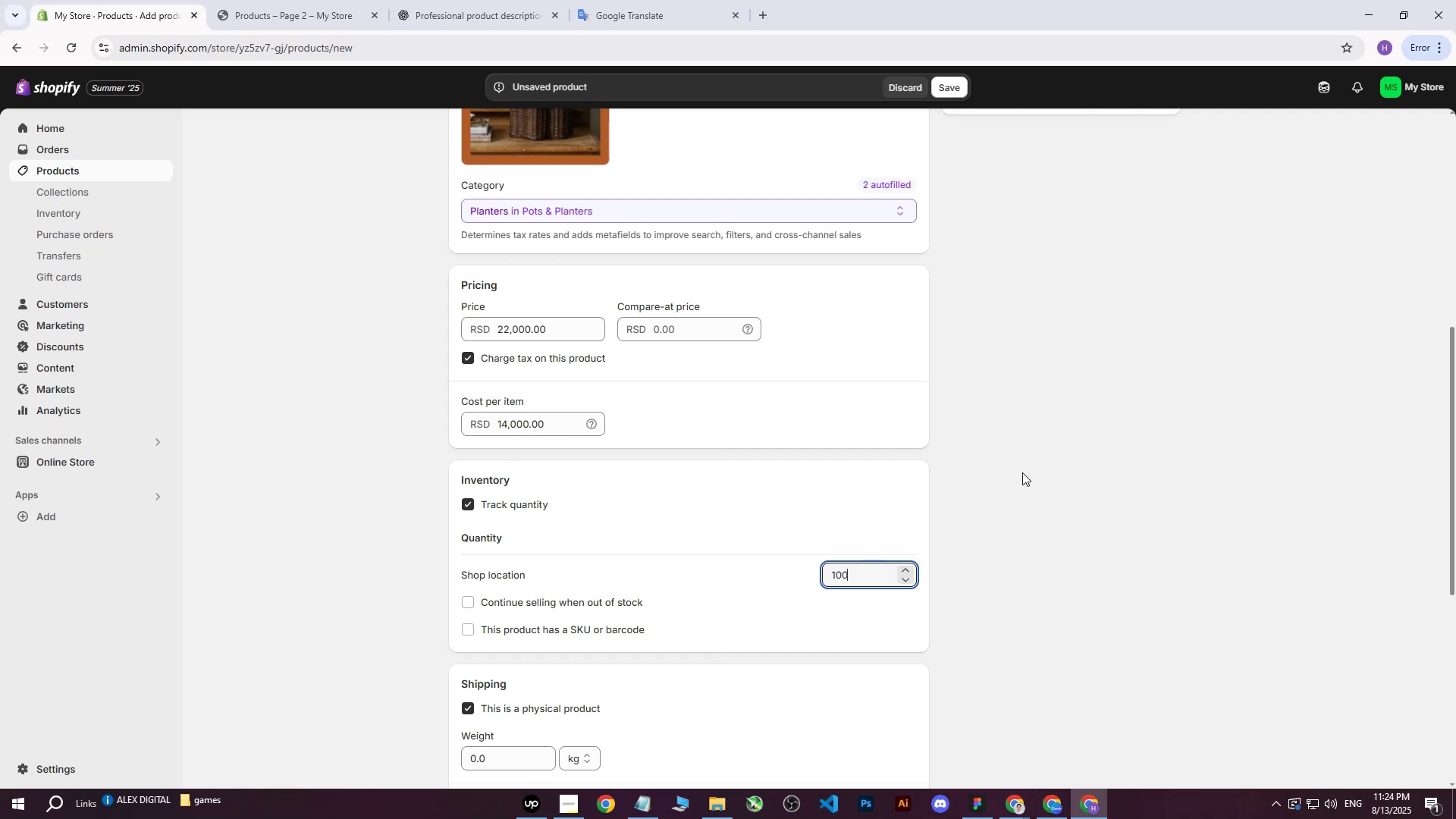 
left_click([1022, 472])
 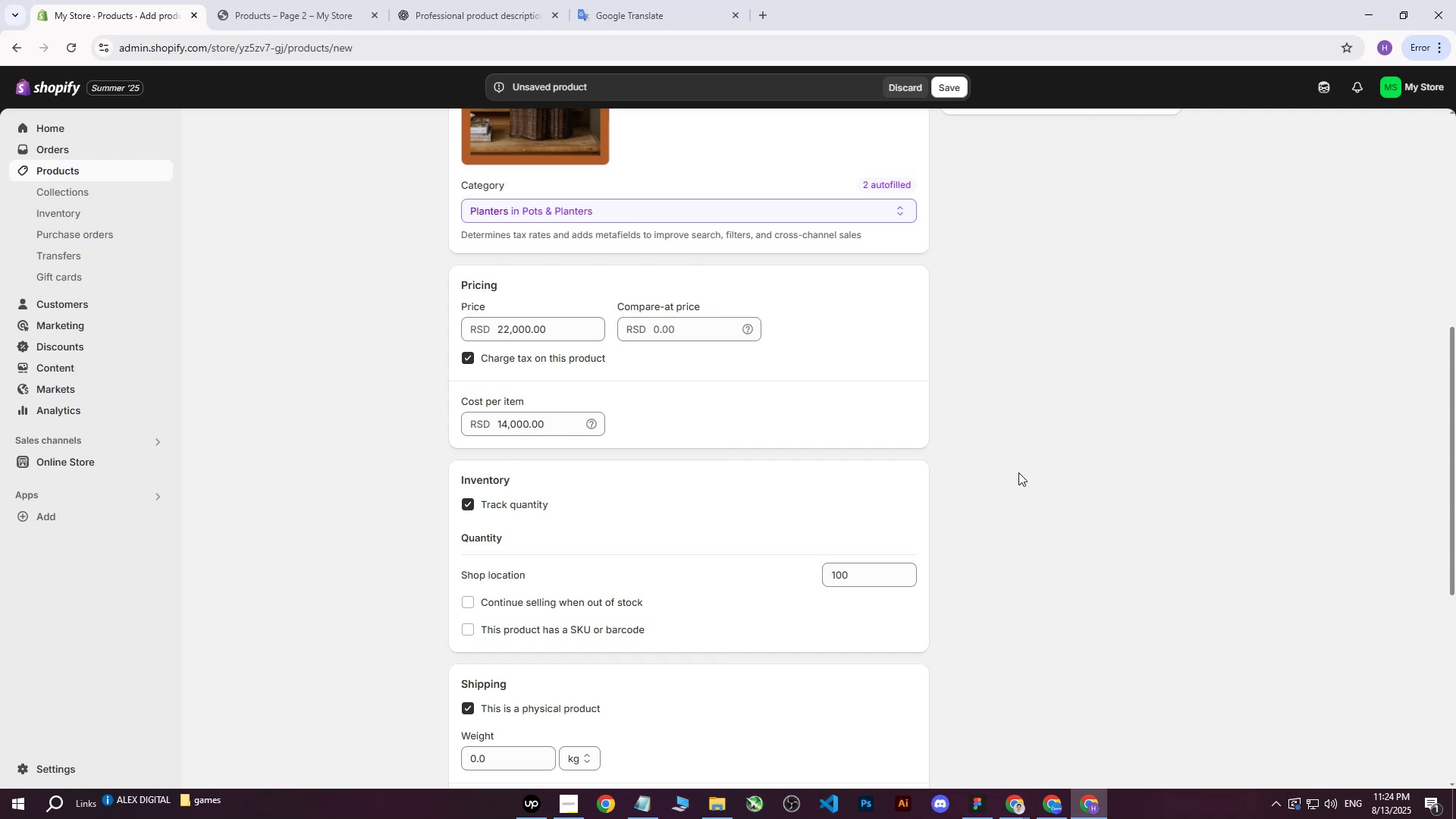 
scroll: coordinate [1018, 472], scroll_direction: down, amount: 3.0
 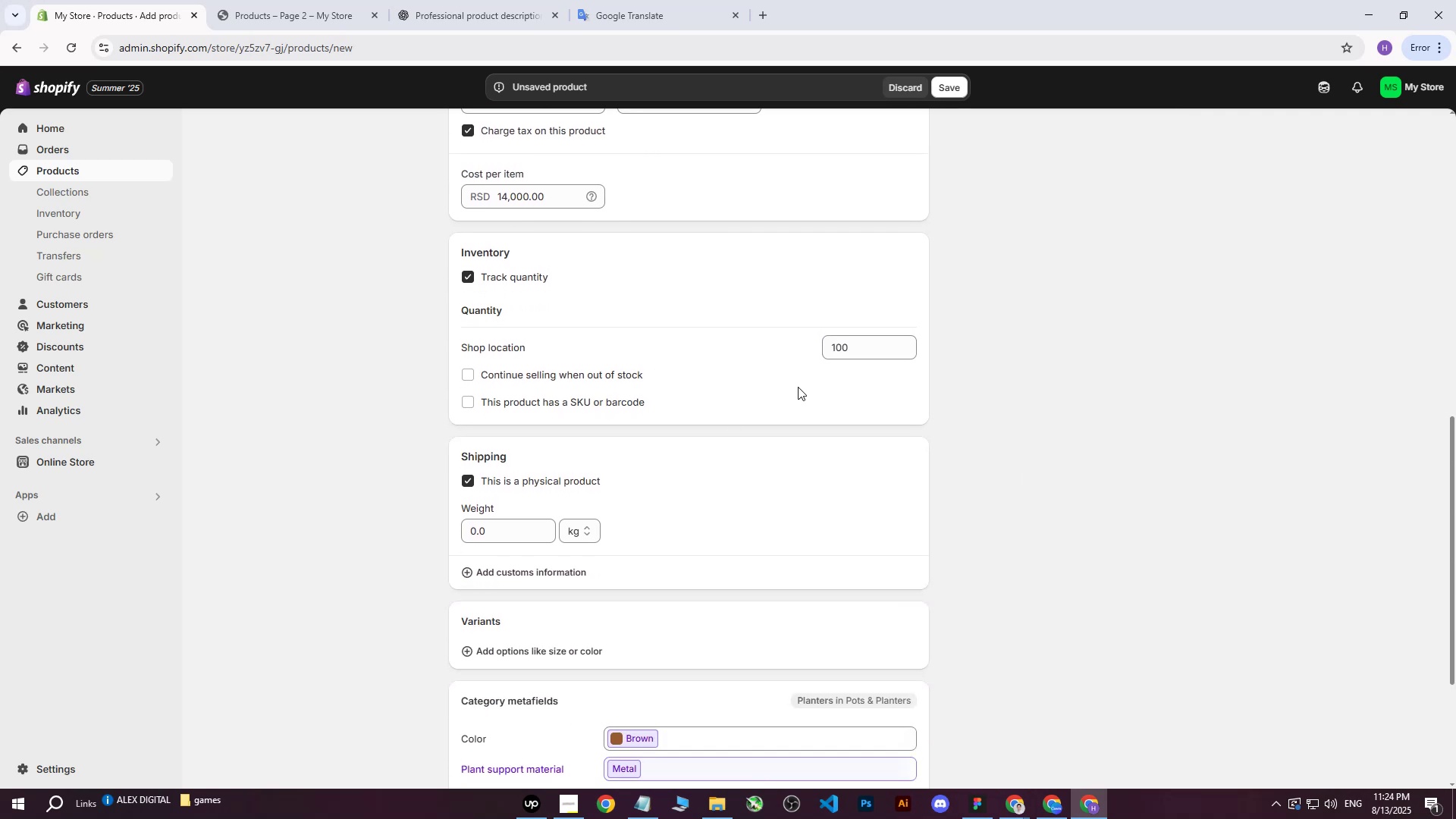 
left_click([848, 350])
 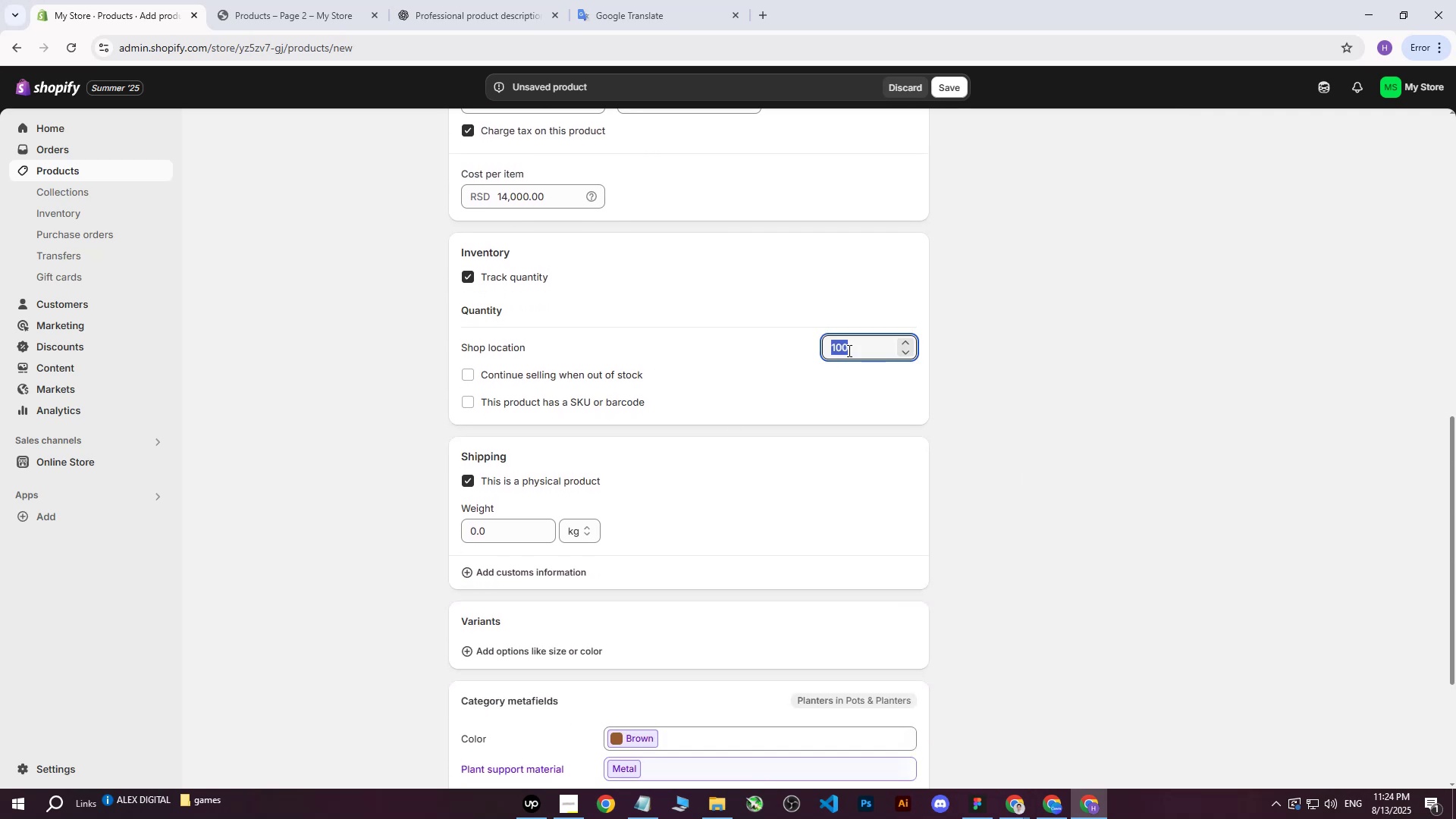 
type(300)
 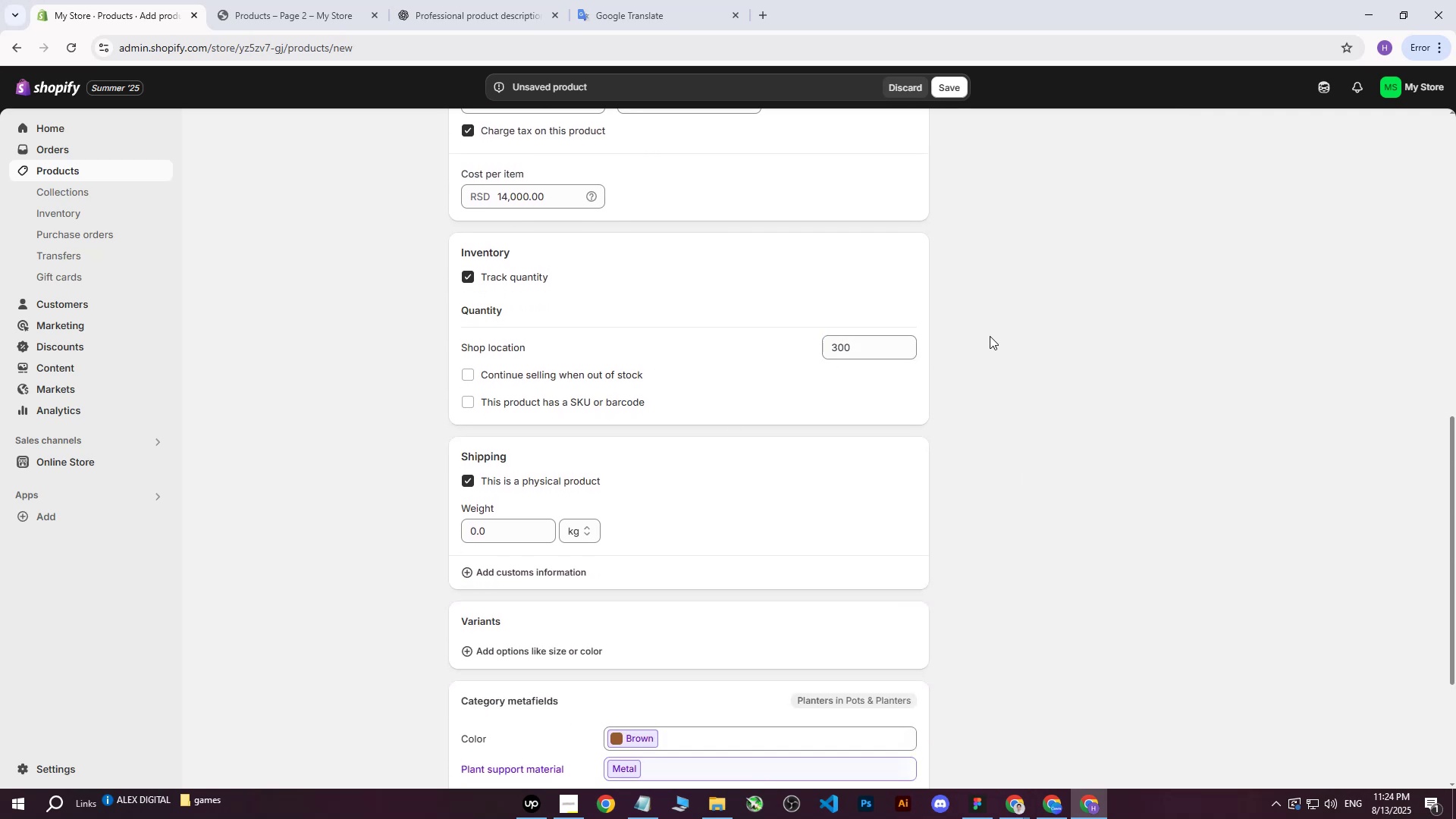 
left_click([990, 336])
 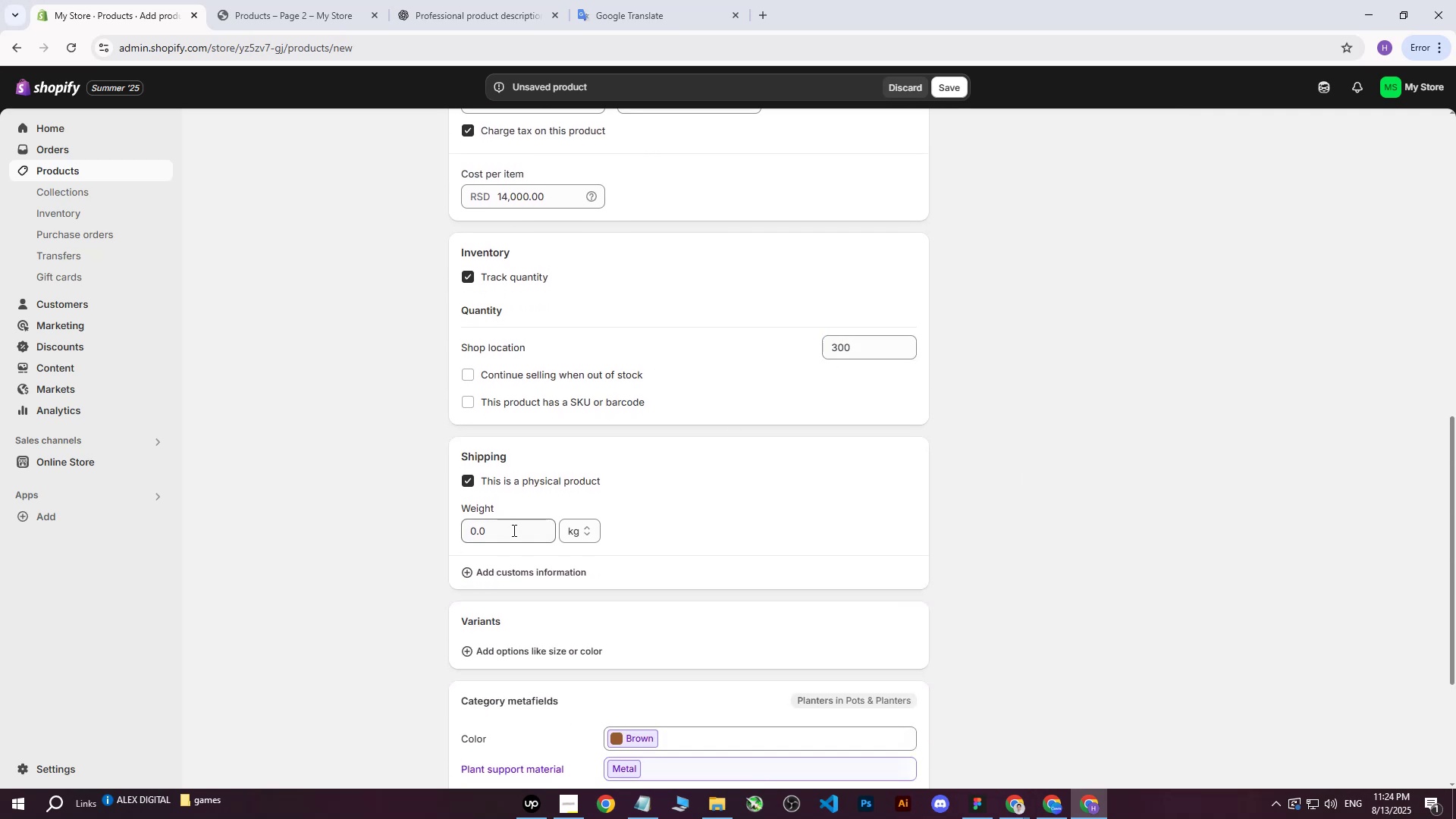 
left_click([511, 532])
 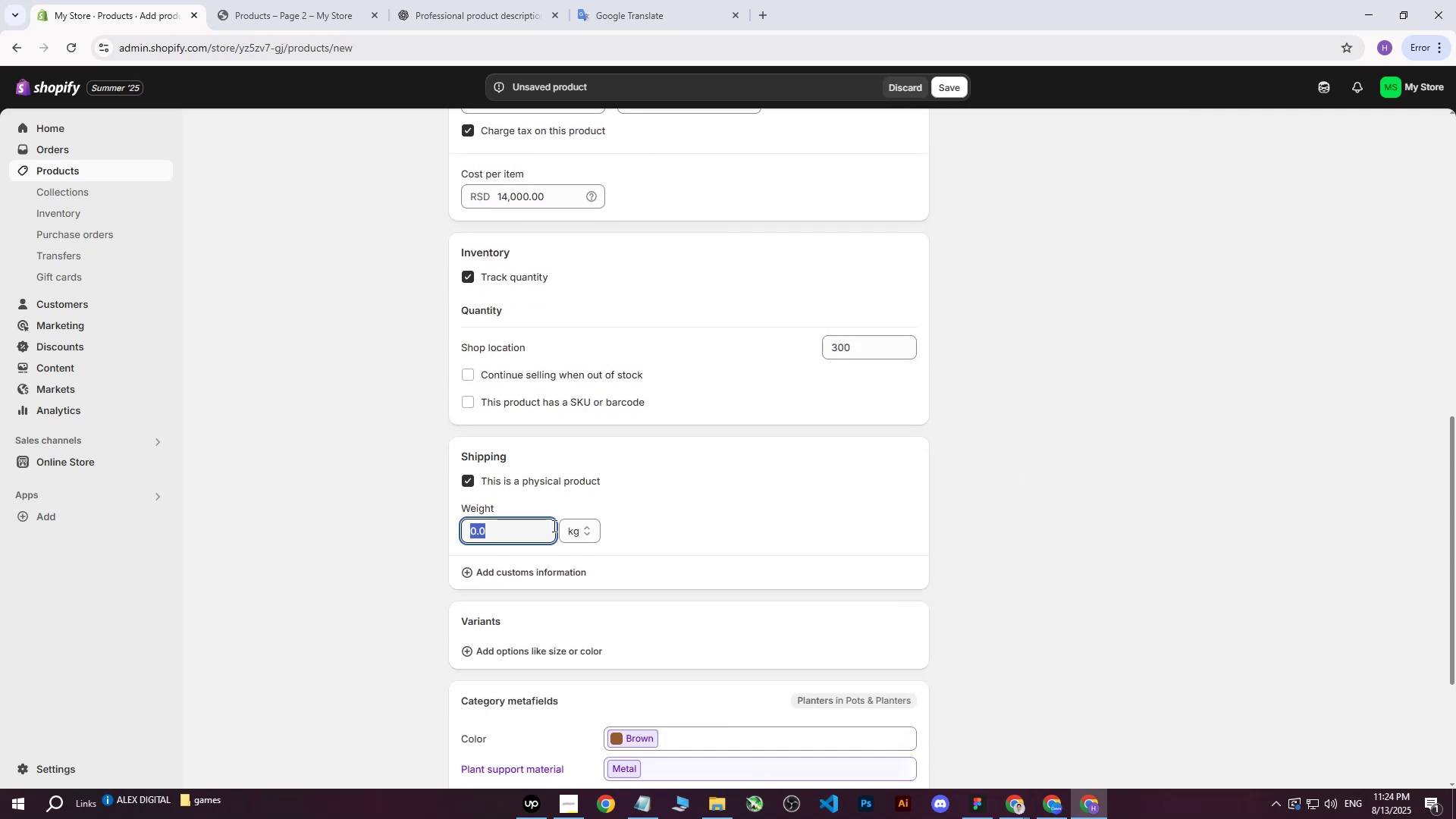 
key(7)
 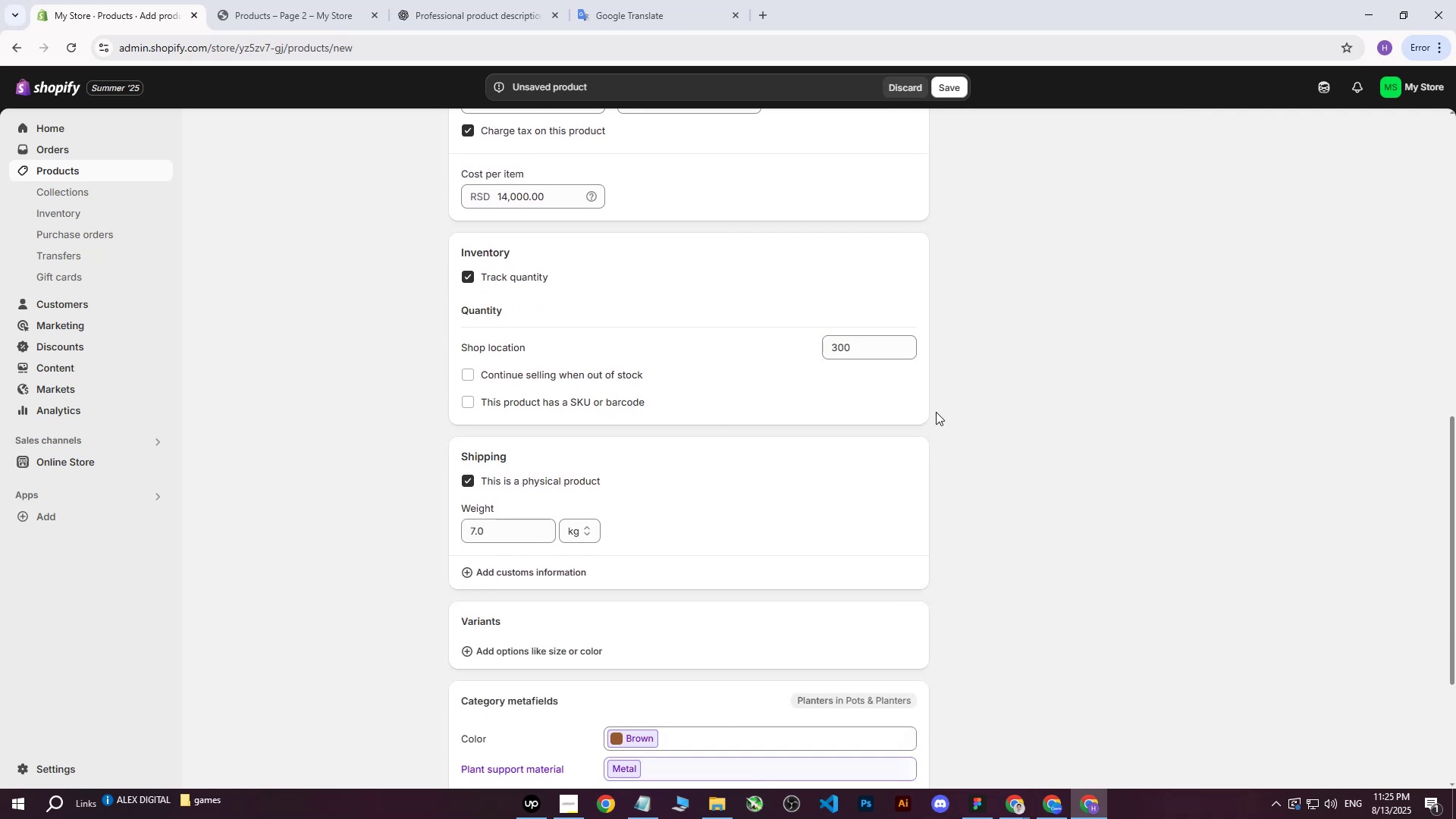 
left_click([936, 412])
 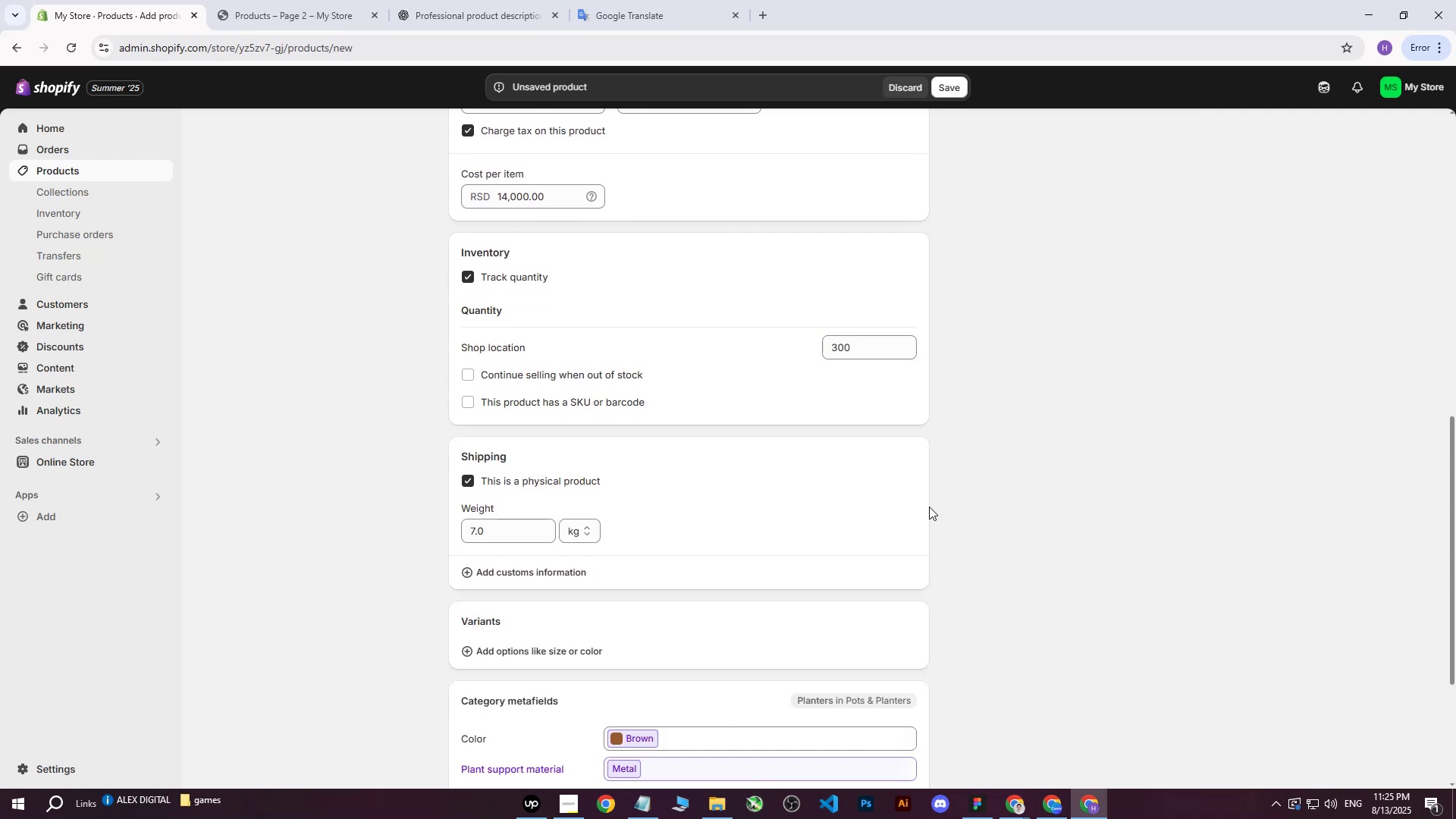 
scroll: coordinate [891, 562], scroll_direction: down, amount: 2.0
 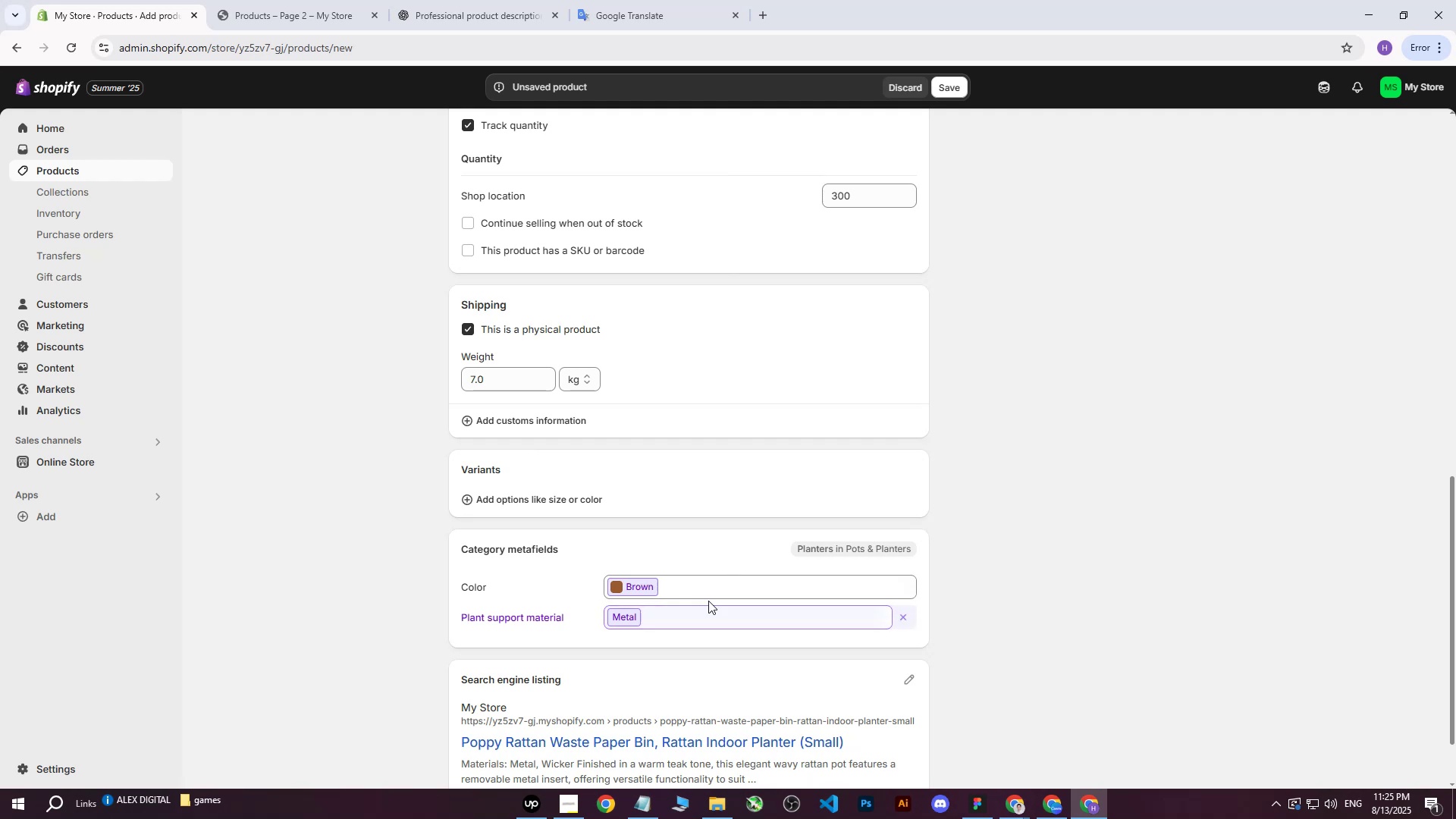 
left_click([711, 591])
 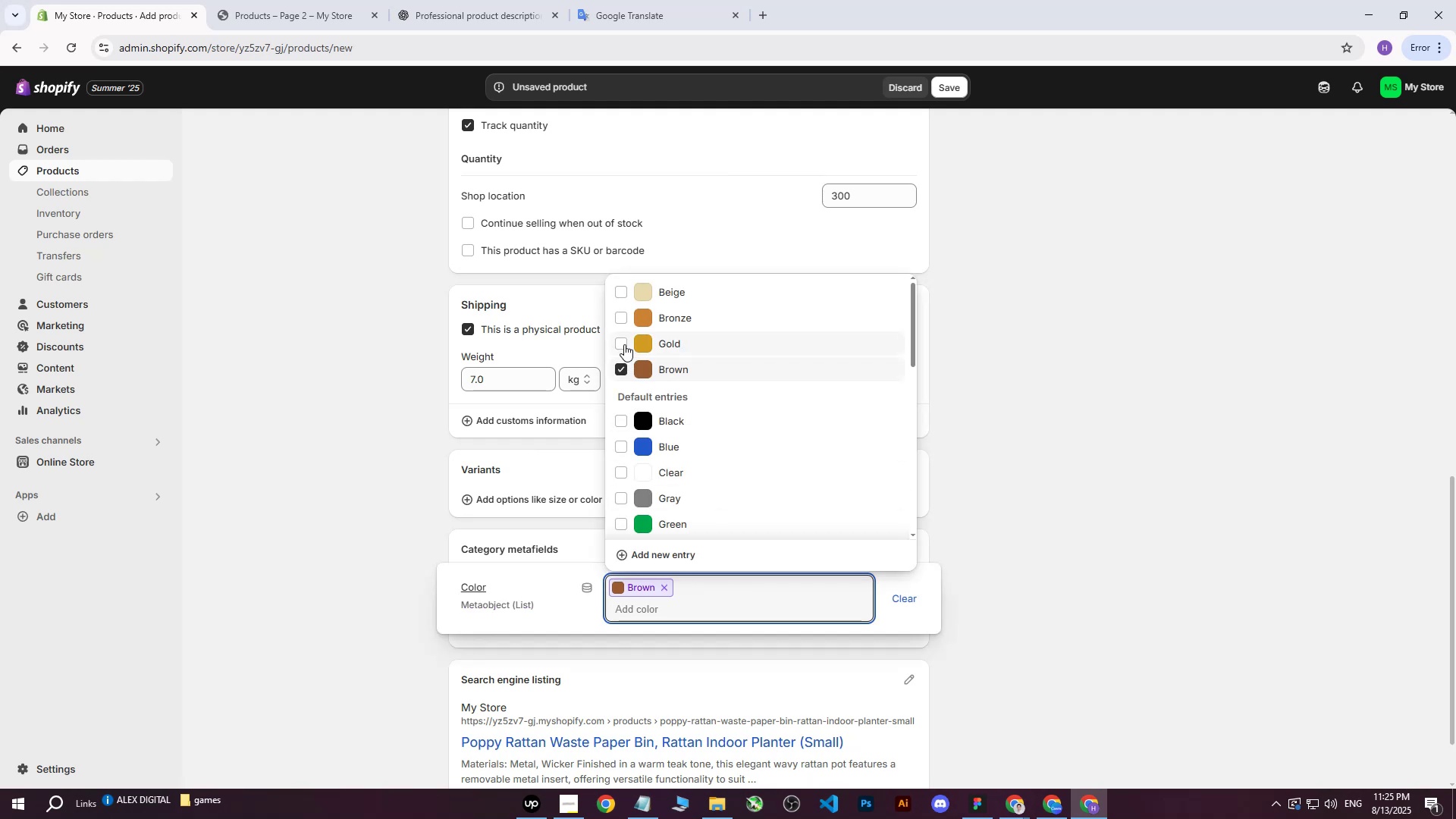 
double_click([615, 315])
 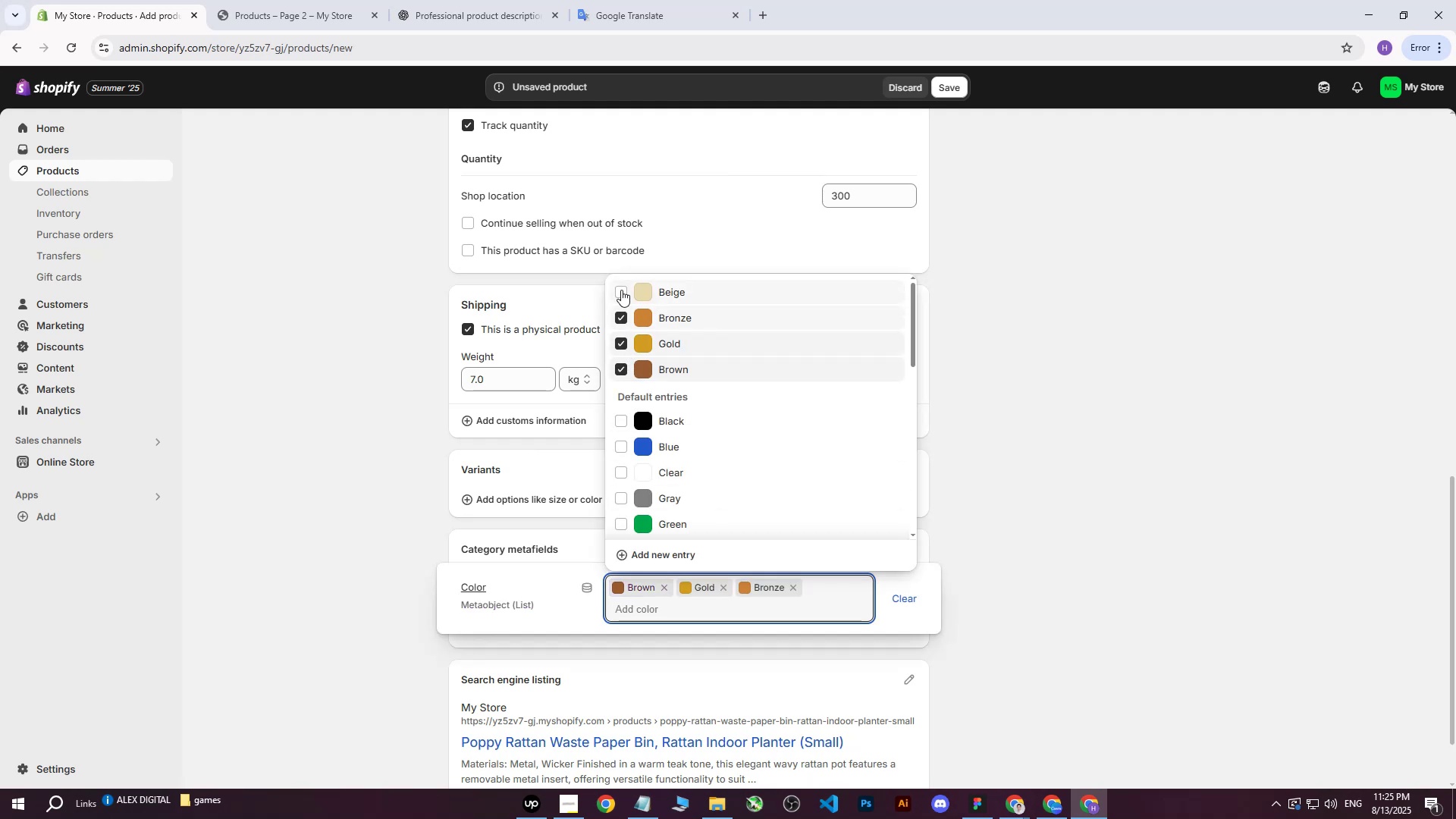 
triple_click([621, 290])
 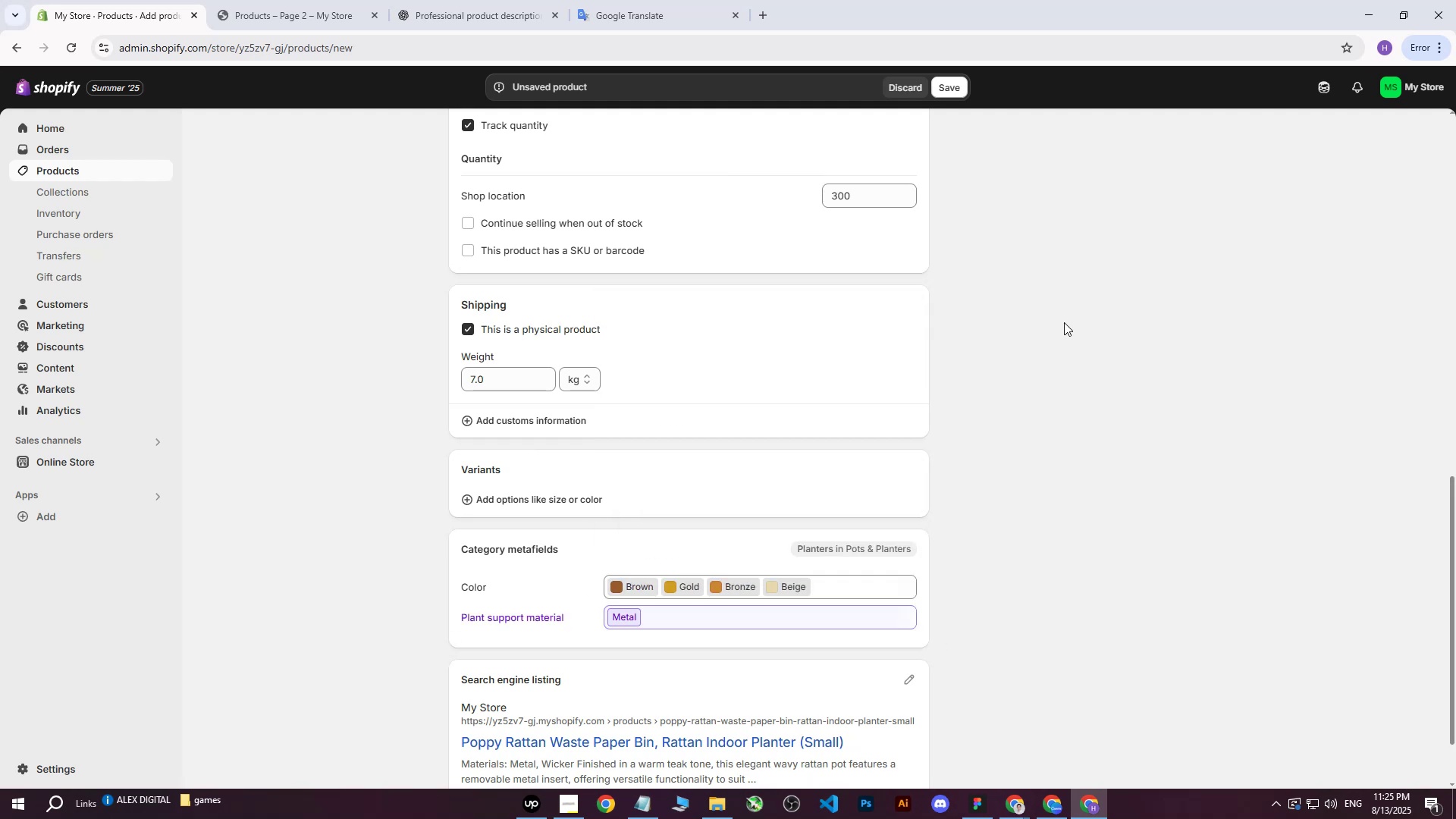 
scroll: coordinate [1015, 451], scroll_direction: up, amount: 14.0
 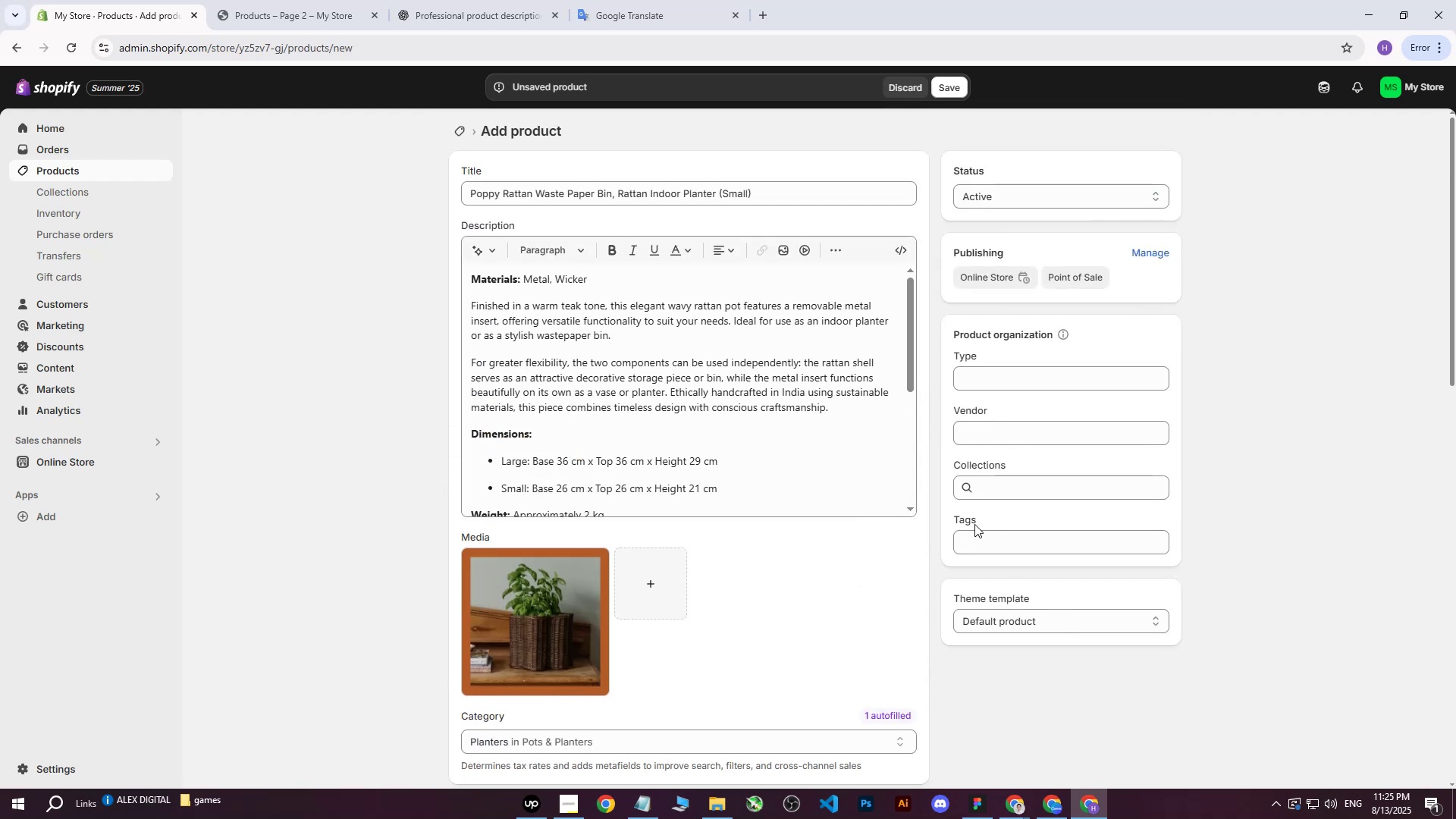 
left_click([965, 539])
 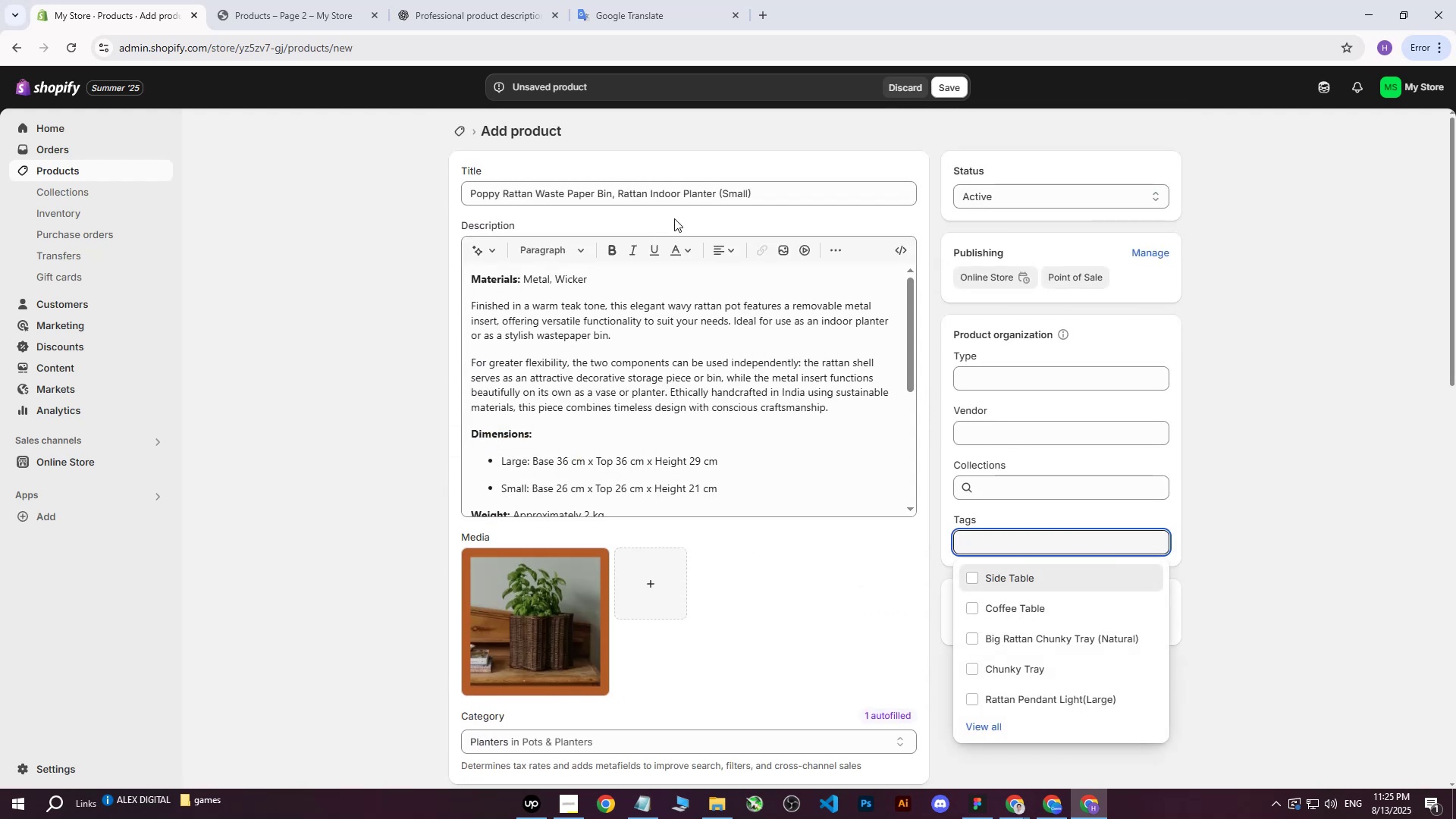 
left_click([757, 193])
 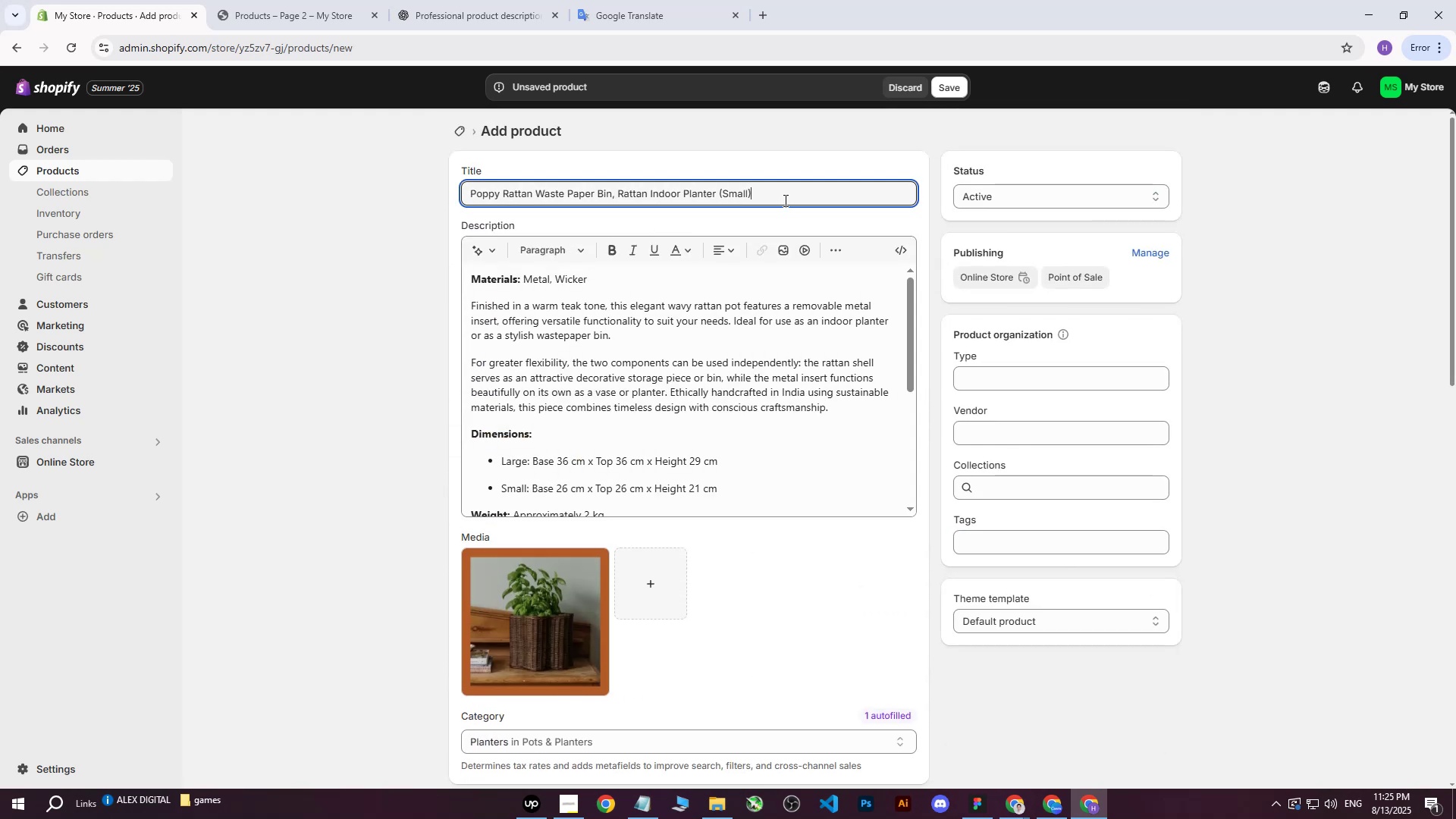 
left_click_drag(start_coordinate=[784, 200], to_coordinate=[340, 213])
 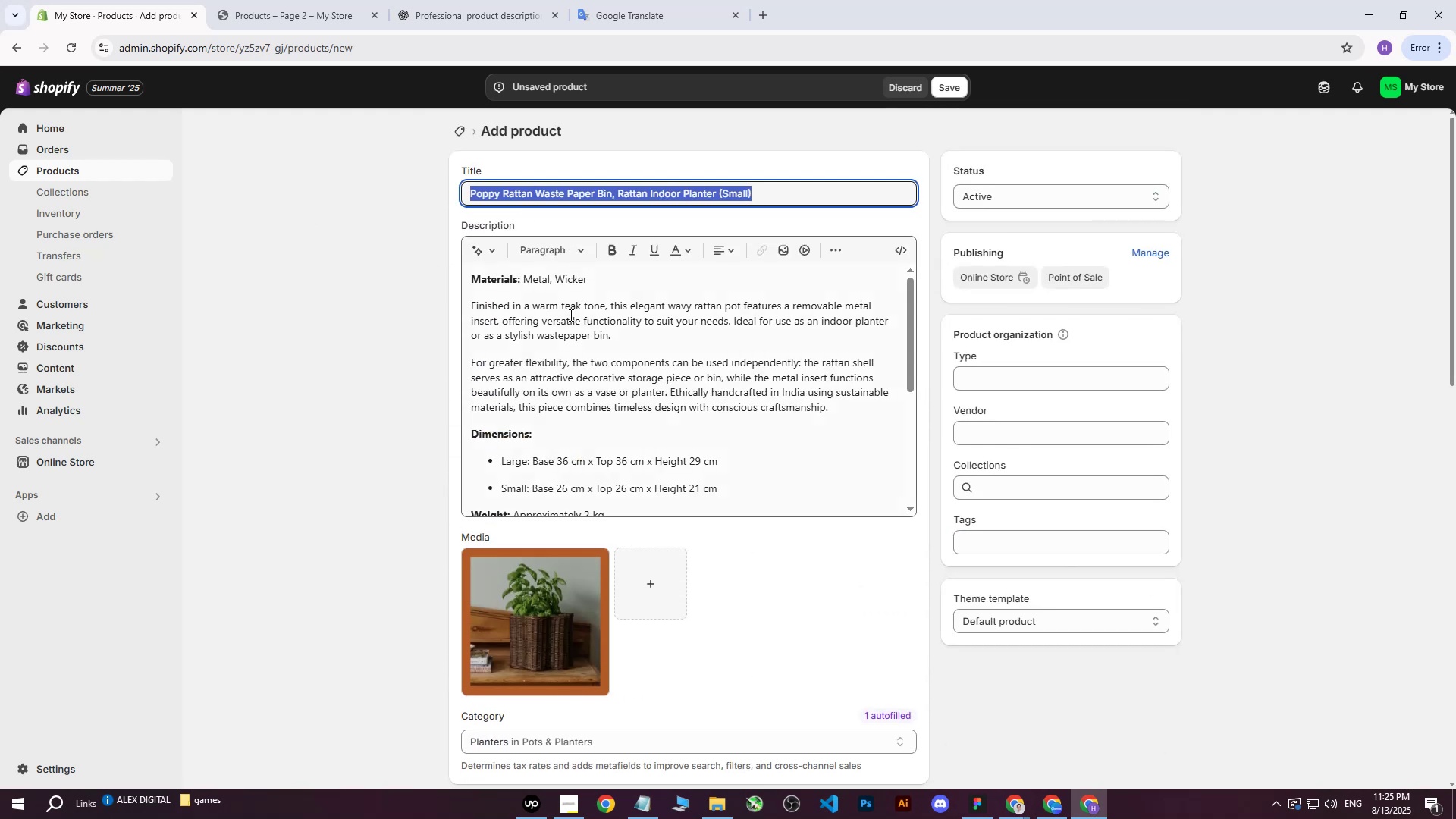 
key(Control+ControlLeft)
 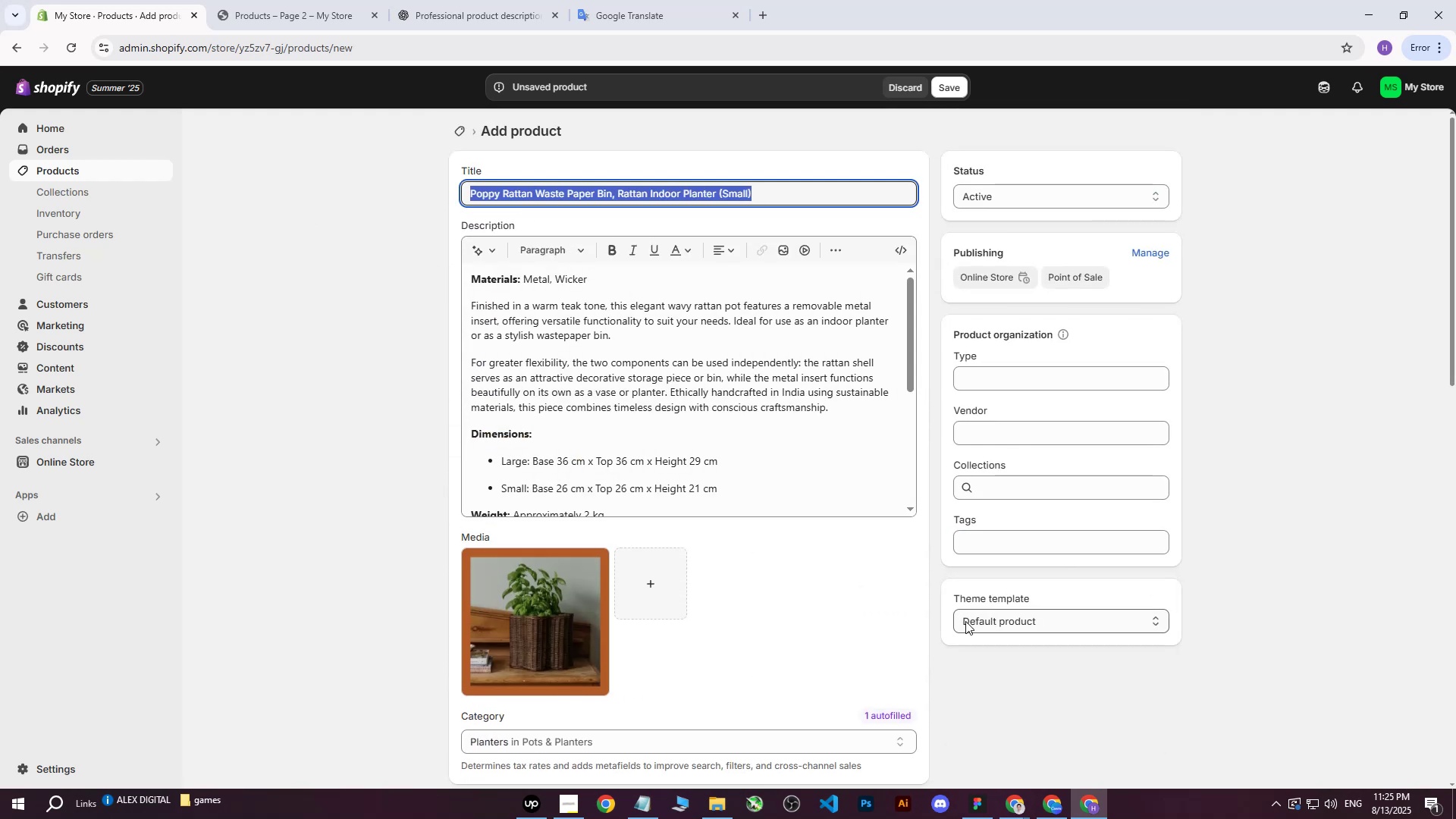 
key(Control+C)
 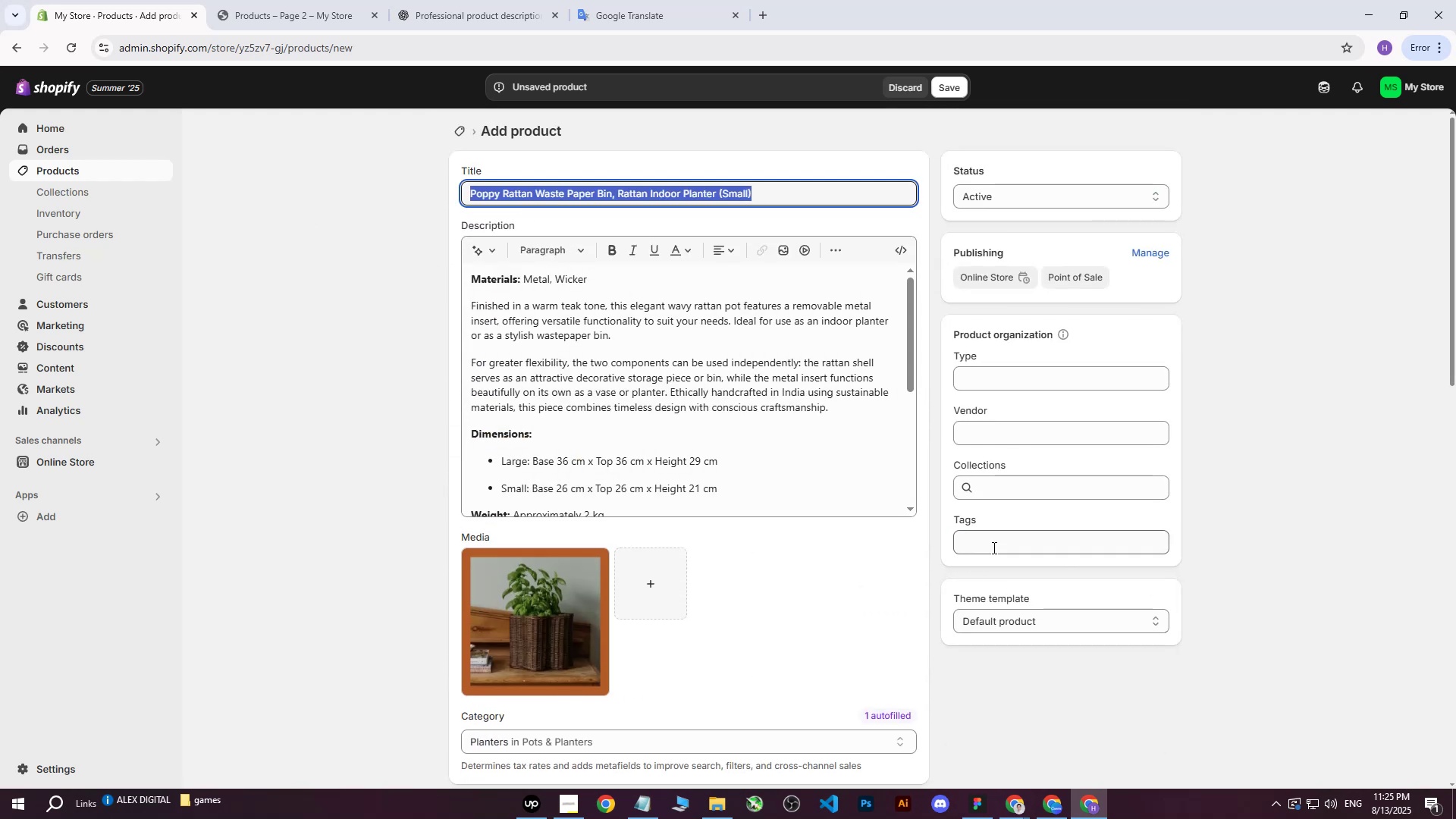 
left_click([993, 544])
 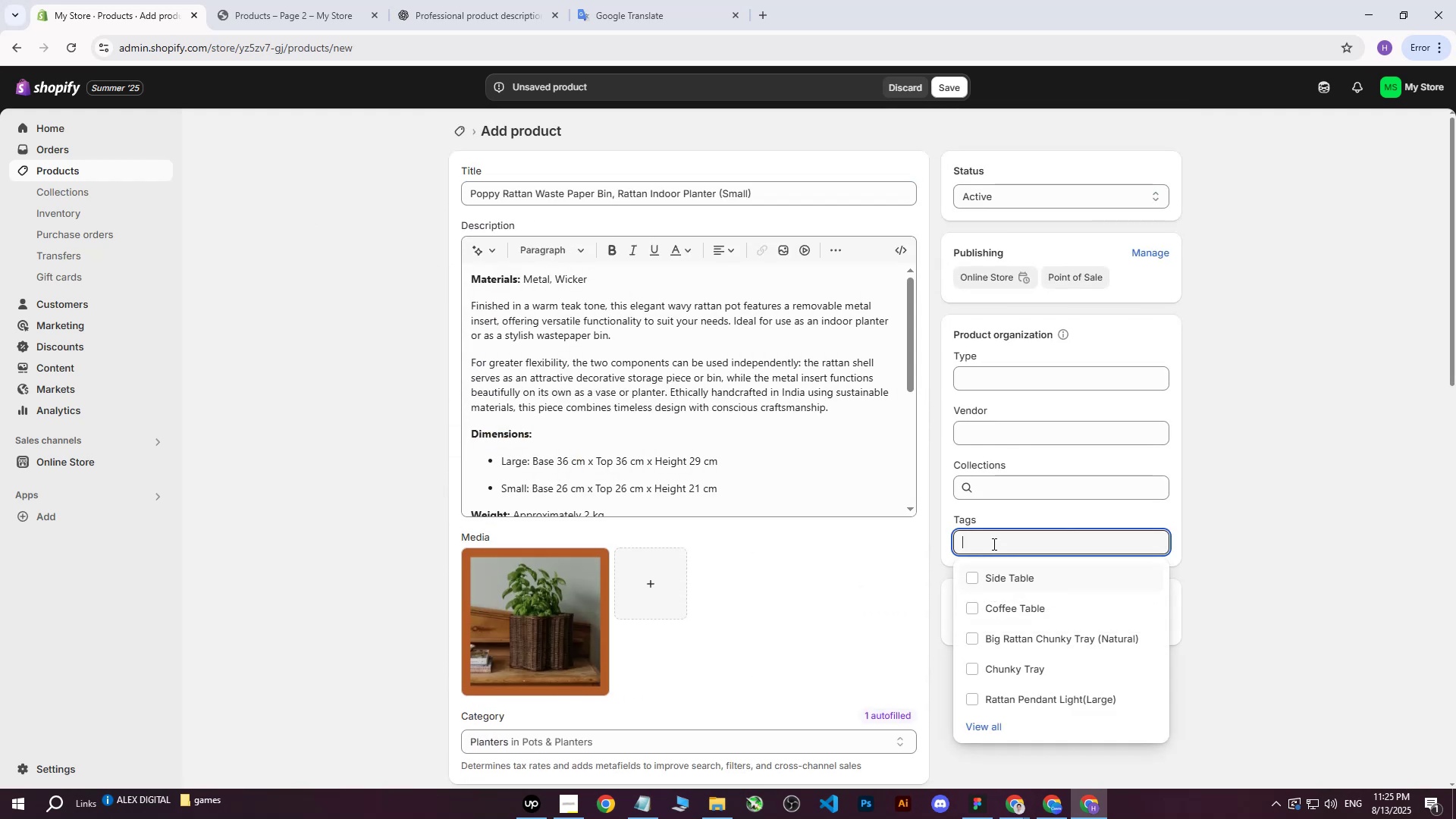 
key(Control+ControlLeft)
 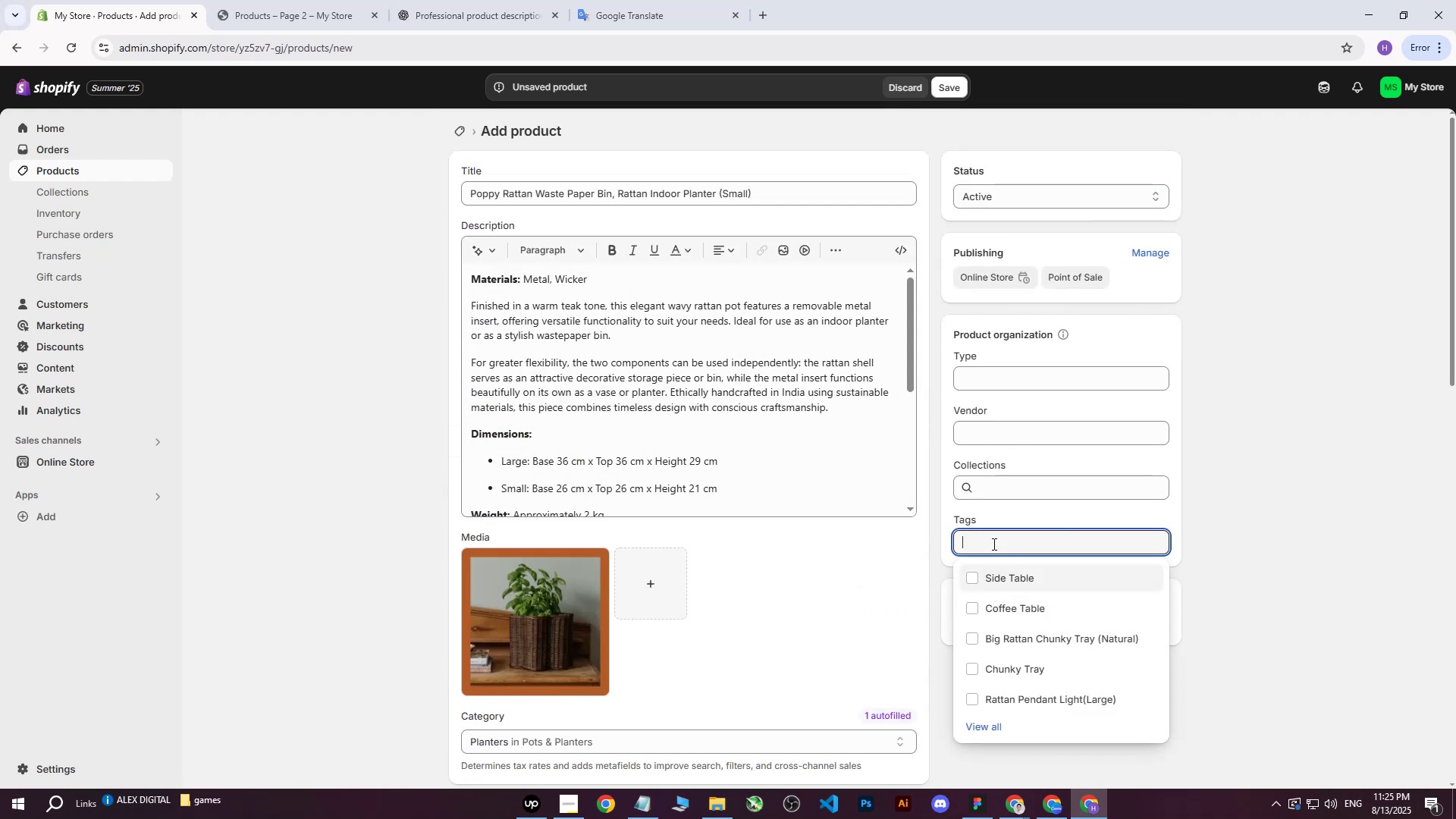 
key(Control+V)
 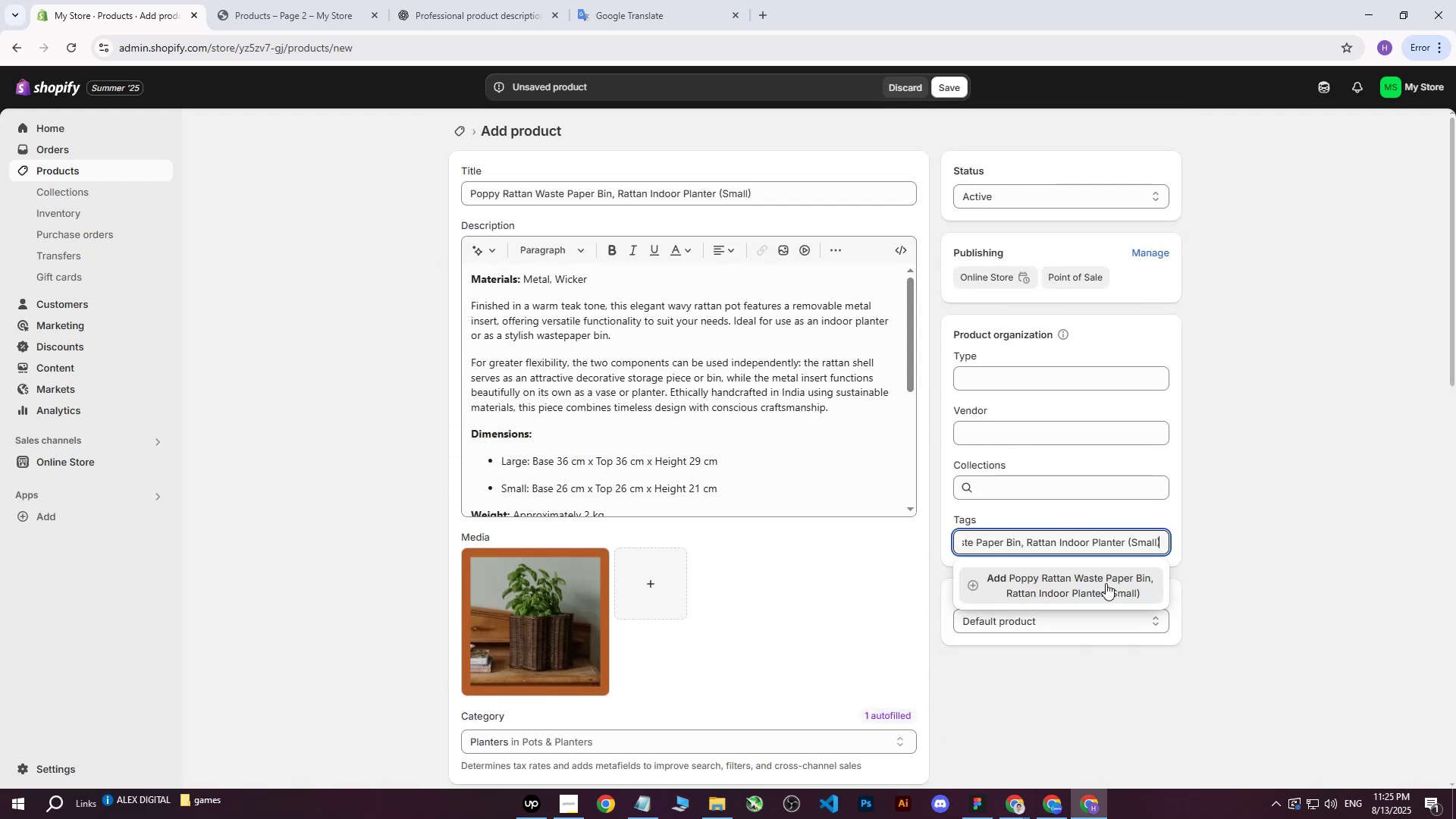 
left_click([1104, 585])
 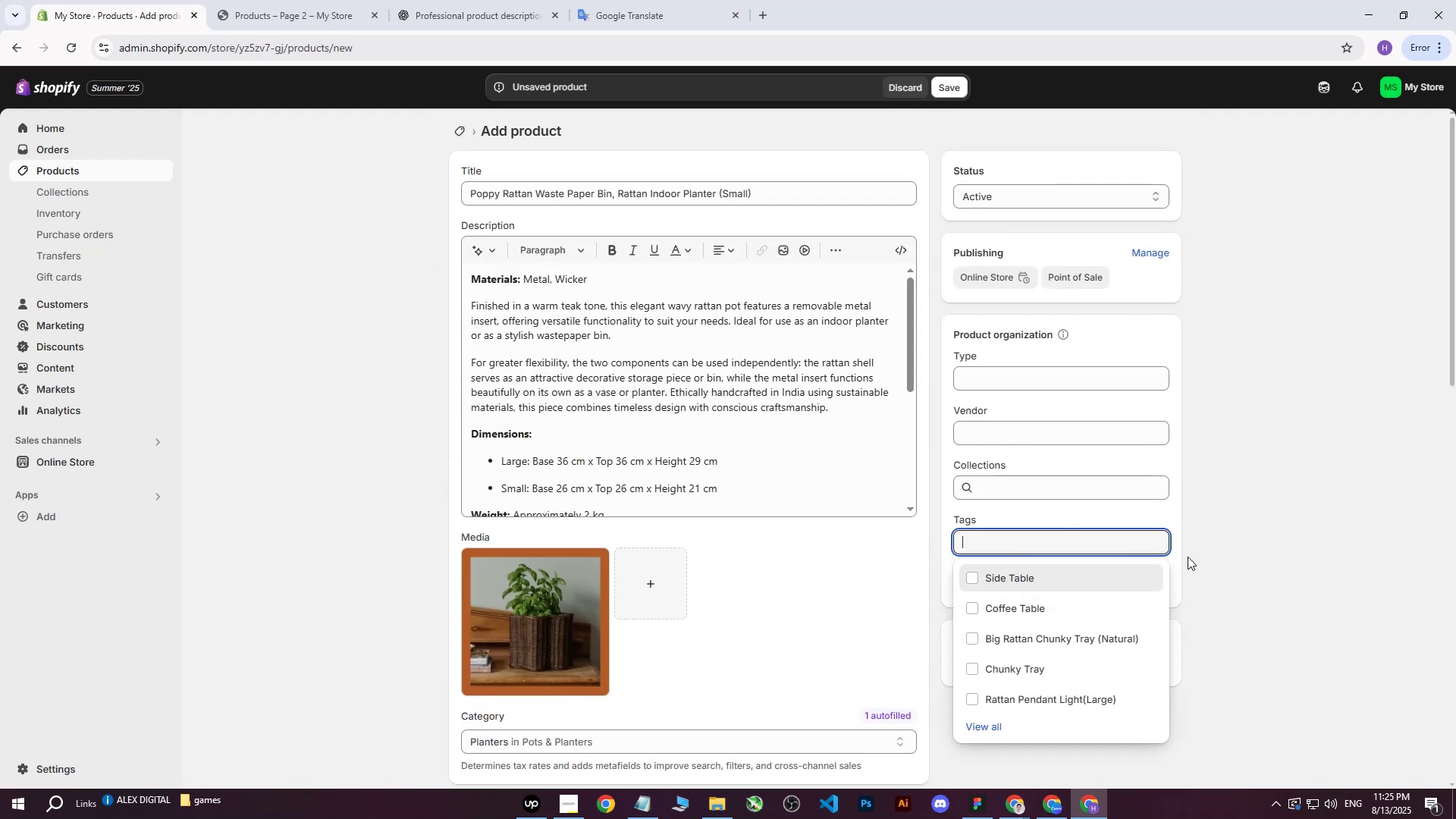 
left_click([1219, 515])
 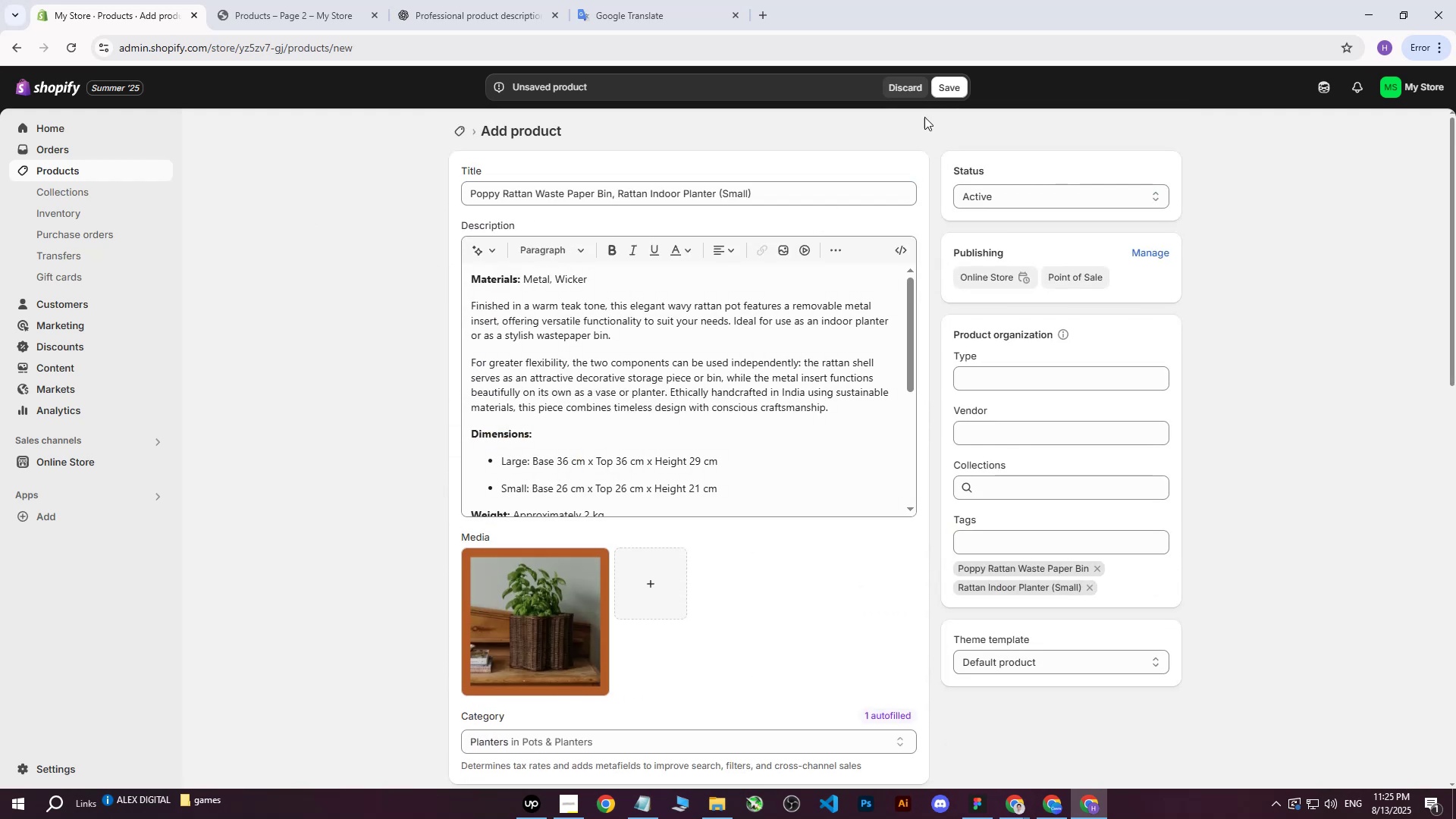 
left_click([944, 85])
 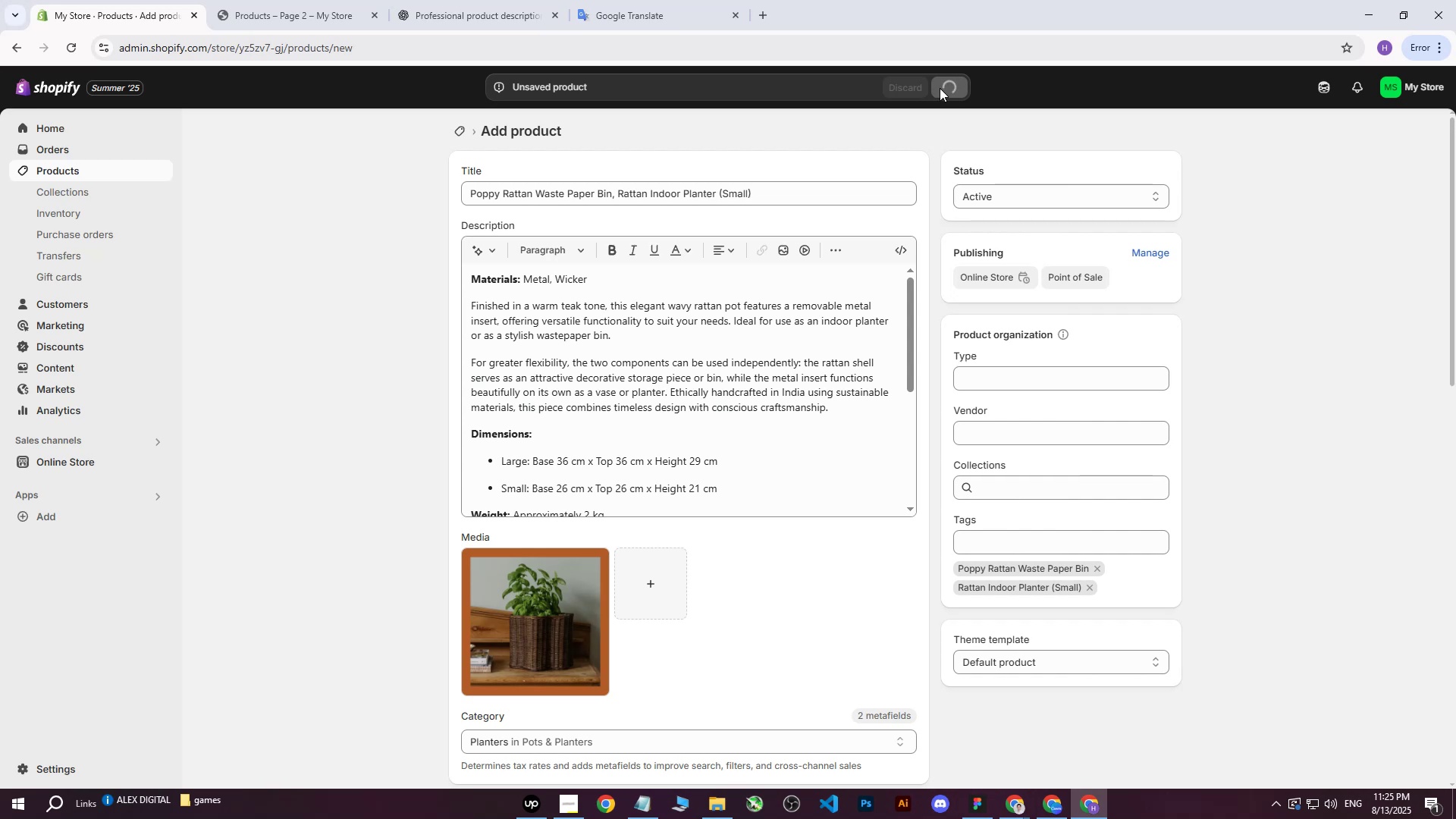 
left_click([539, 596])
 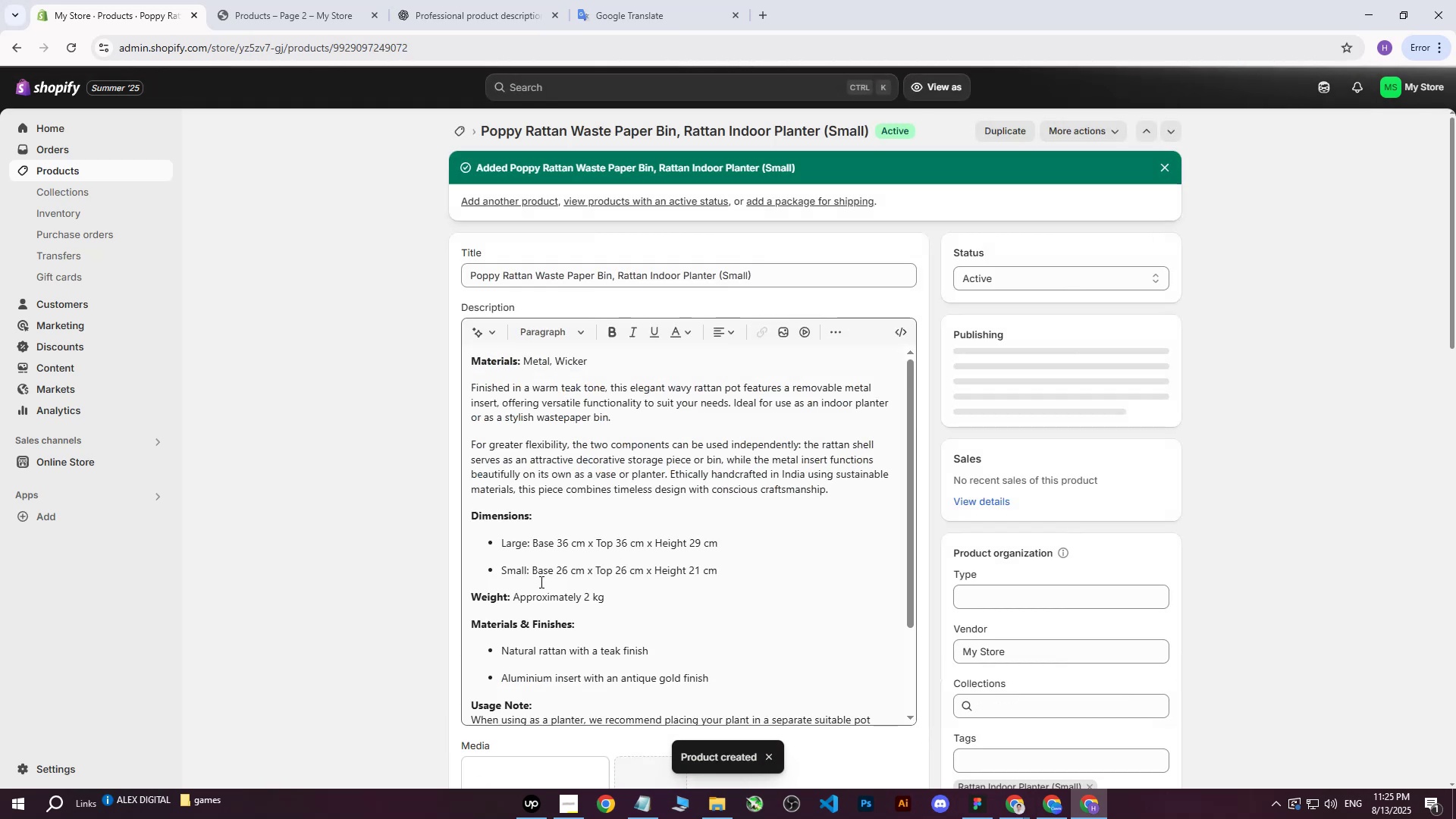 
scroll: coordinate [675, 468], scroll_direction: down, amount: 6.0
 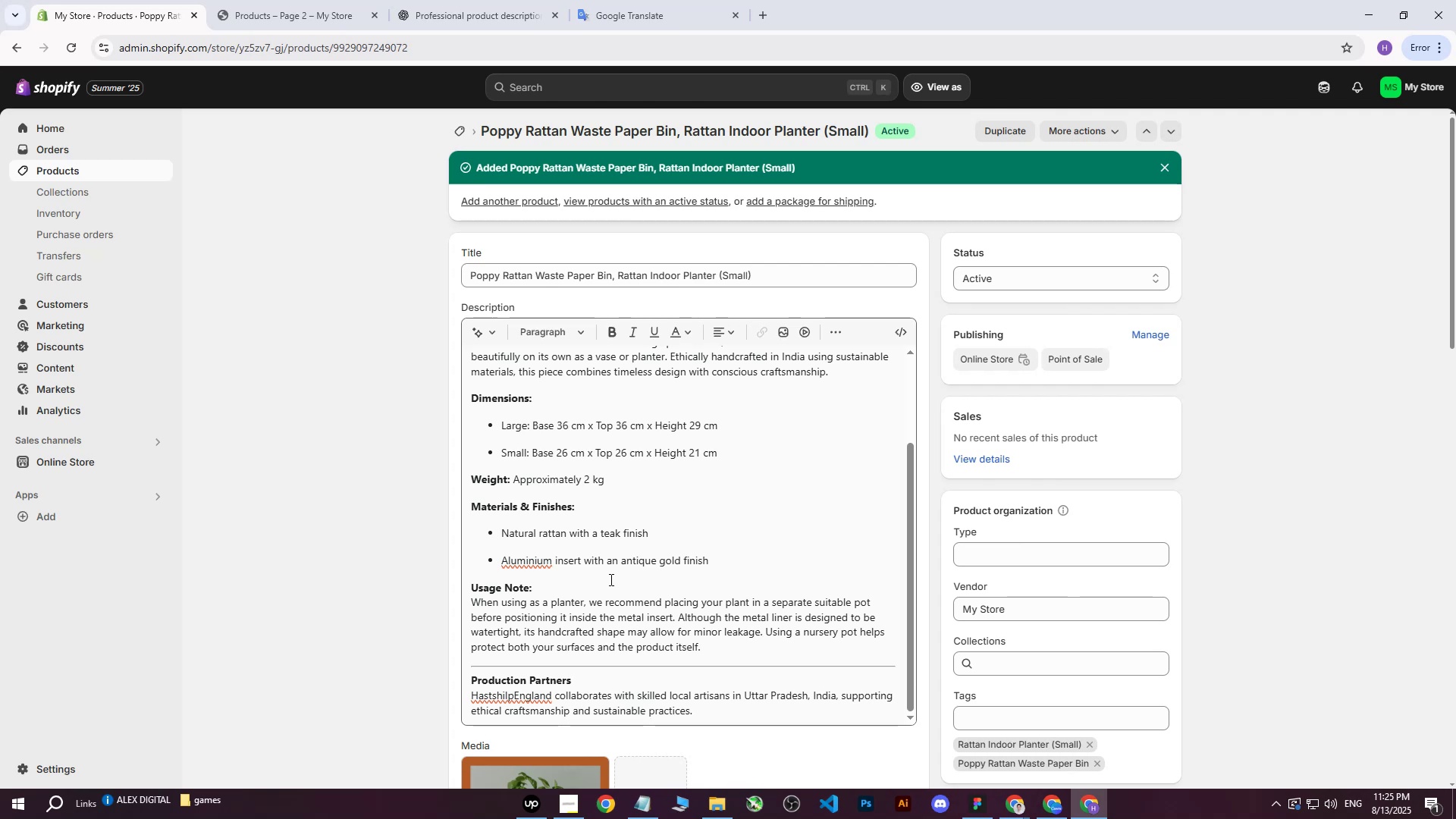 
wait(14.84)
 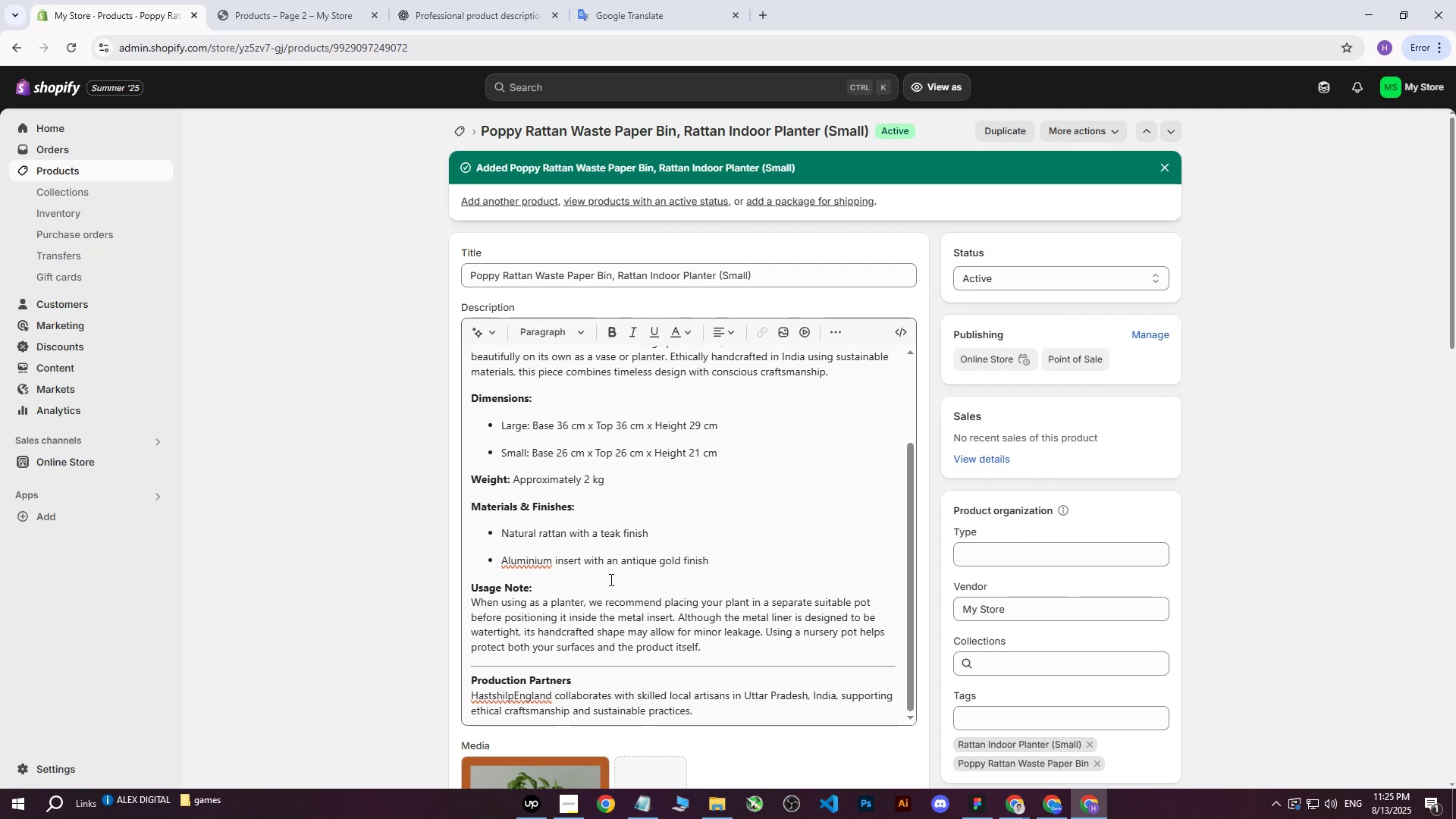 
scroll: coordinate [977, 618], scroll_direction: down, amount: 9.0
 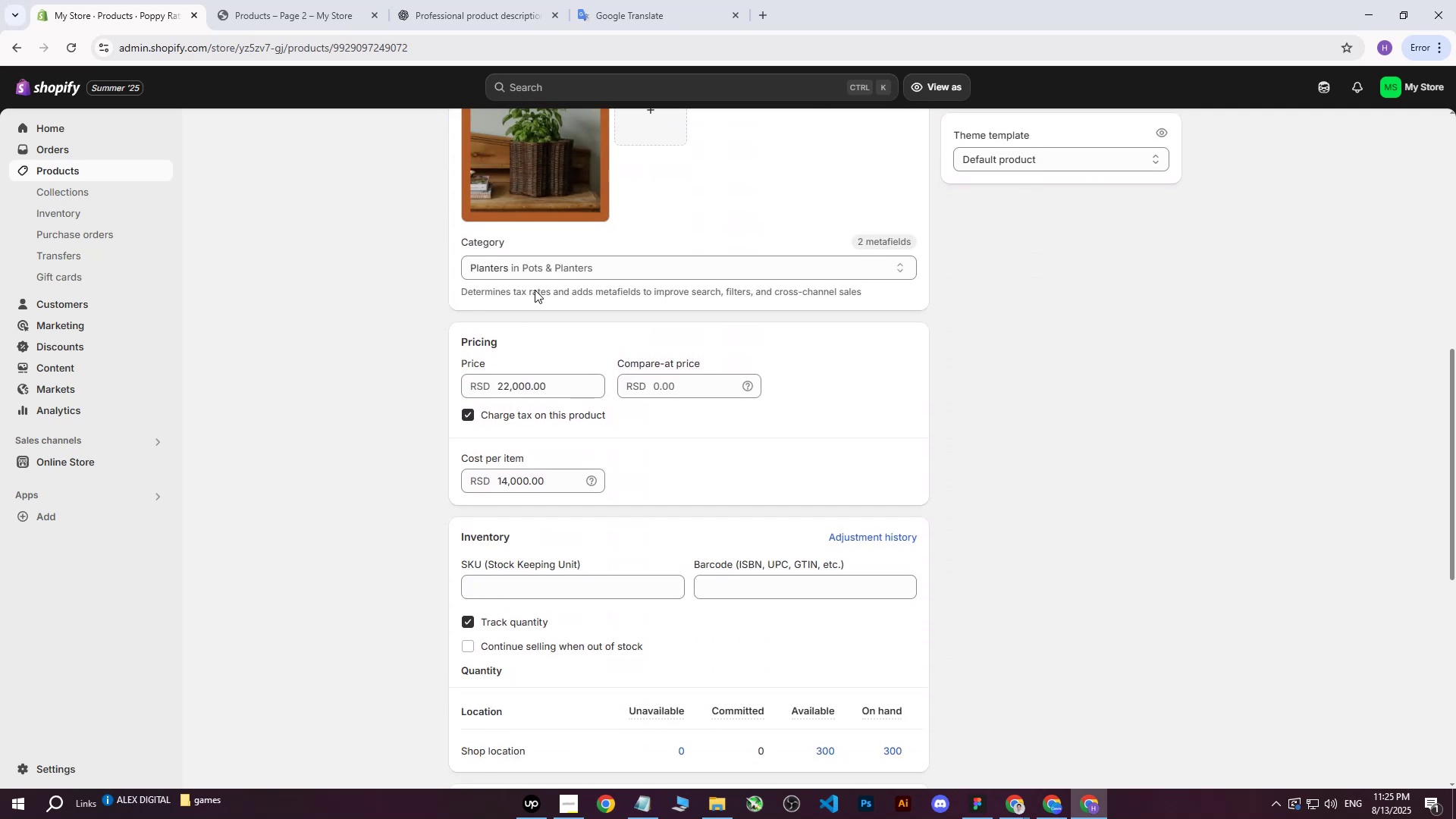 
scroll: coordinate [634, 413], scroll_direction: up, amount: 17.0
 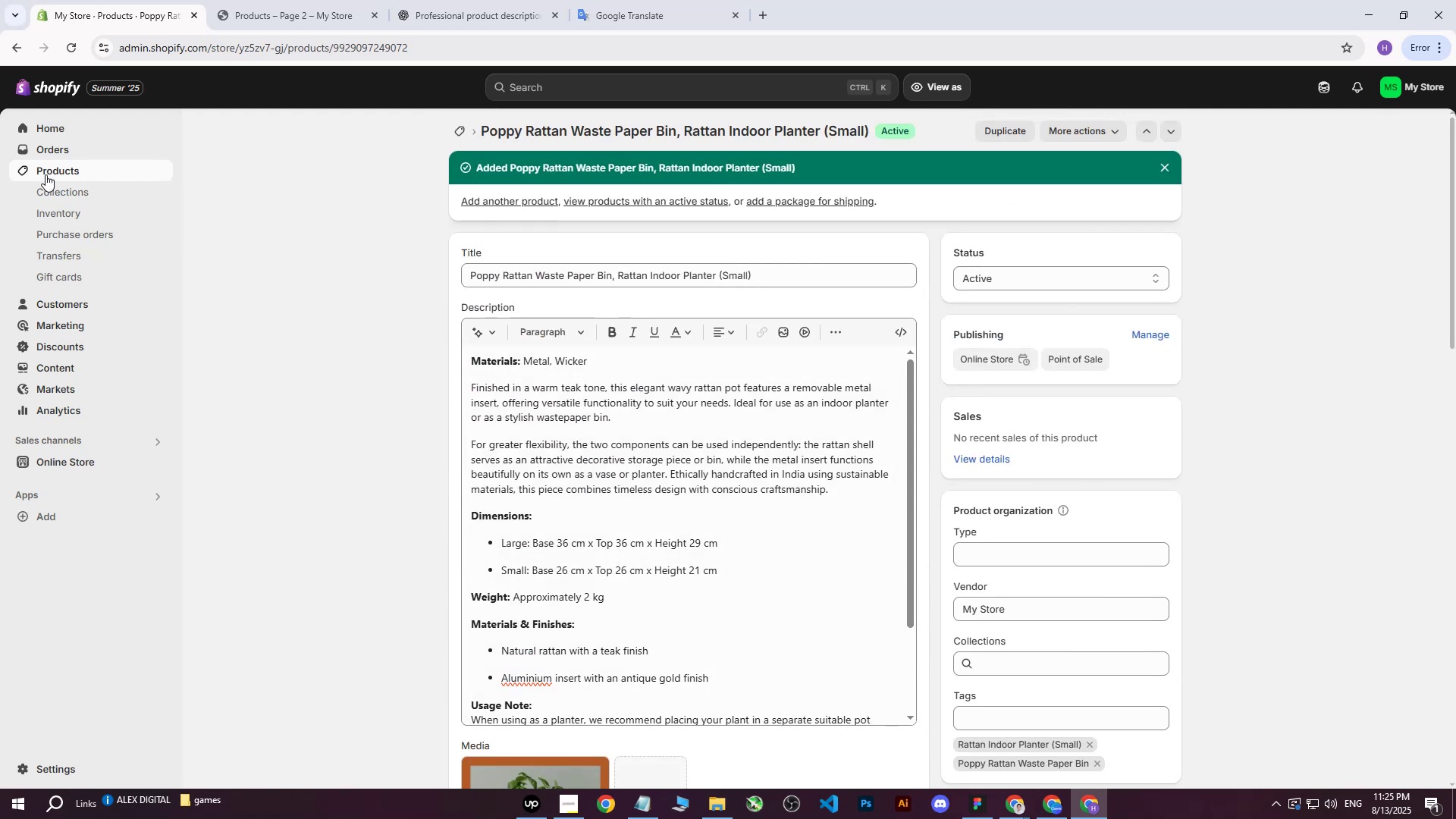 
left_click([53, 169])
 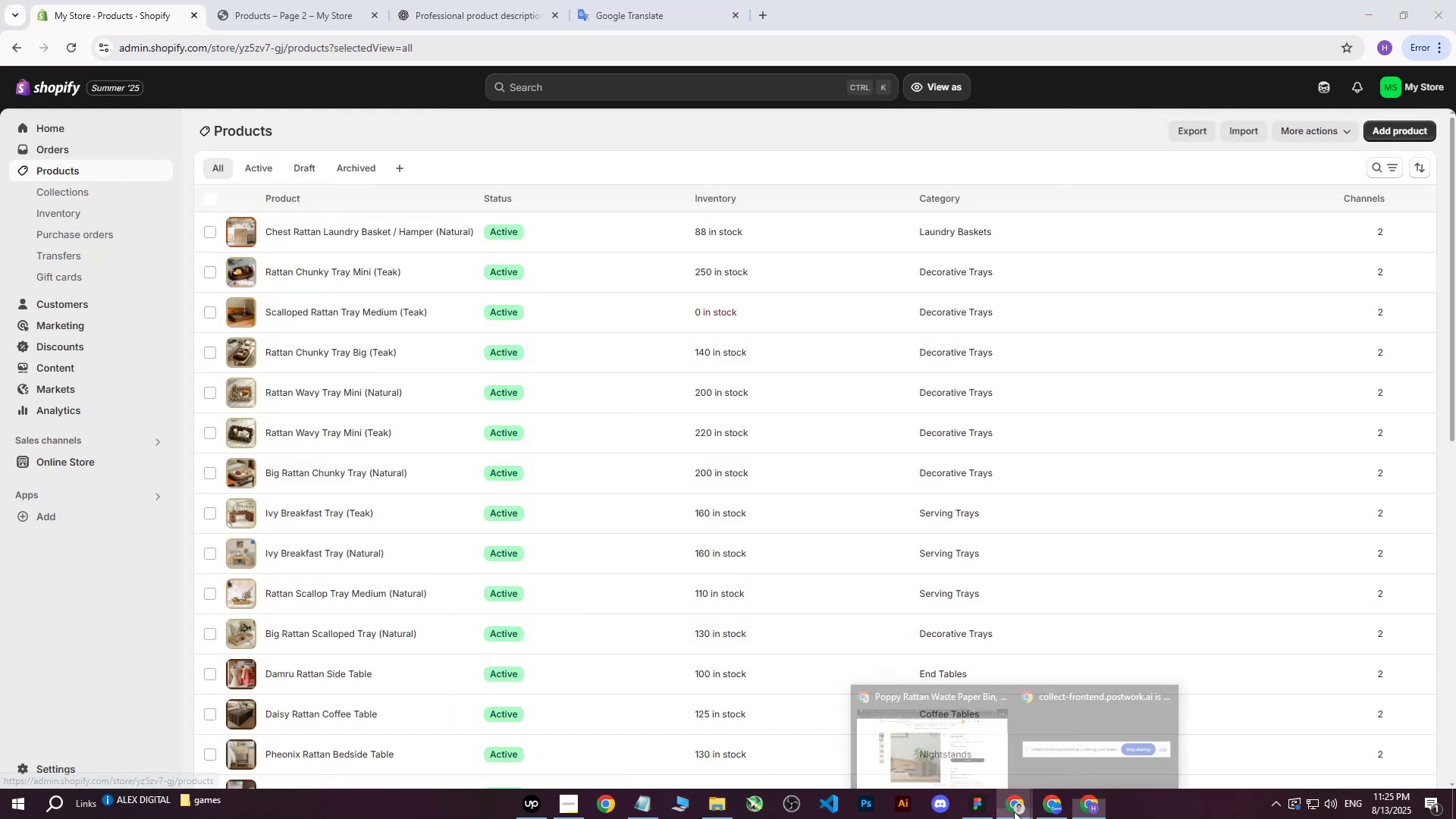 
double_click([917, 744])
 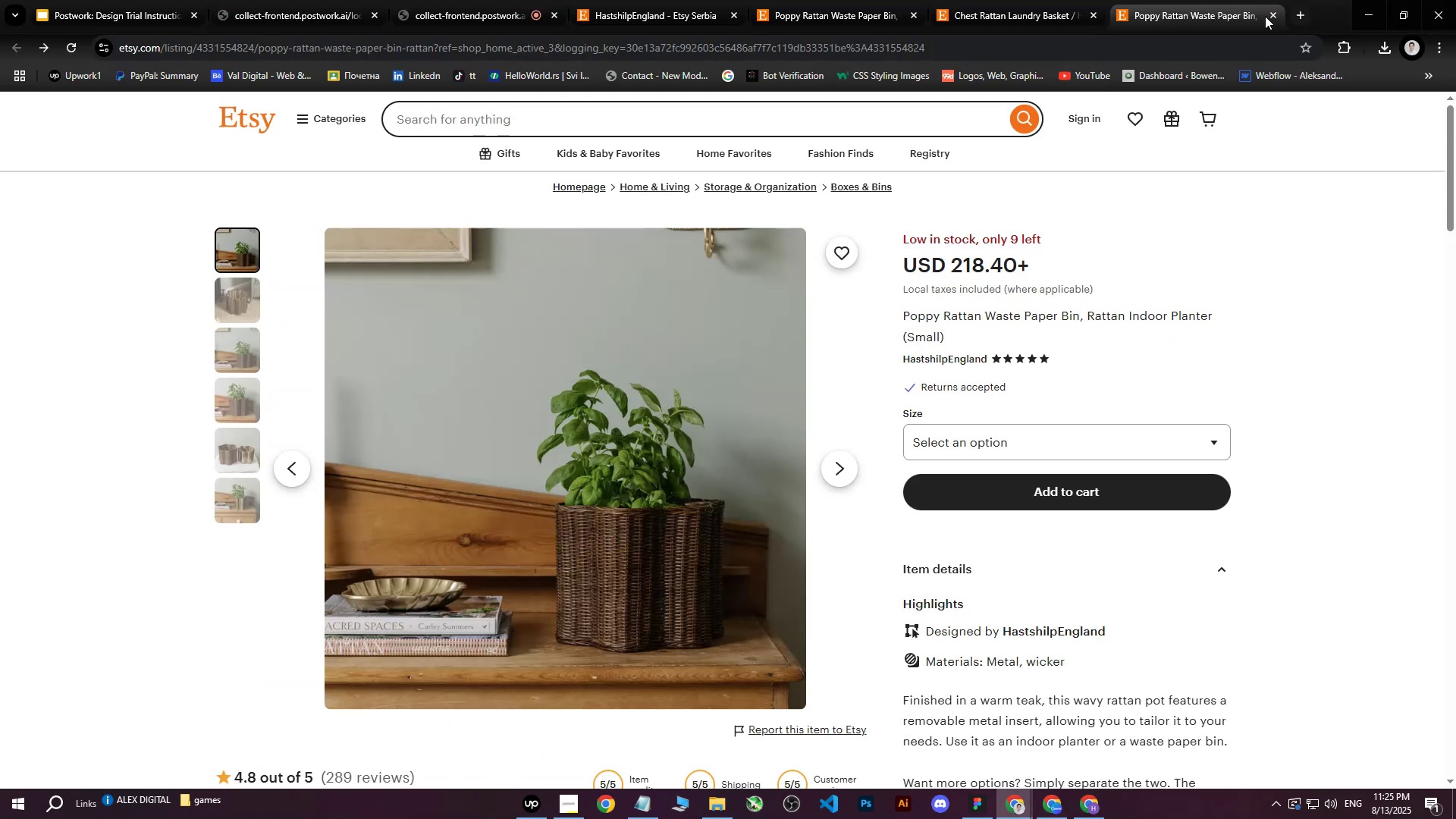 
left_click([1272, 17])
 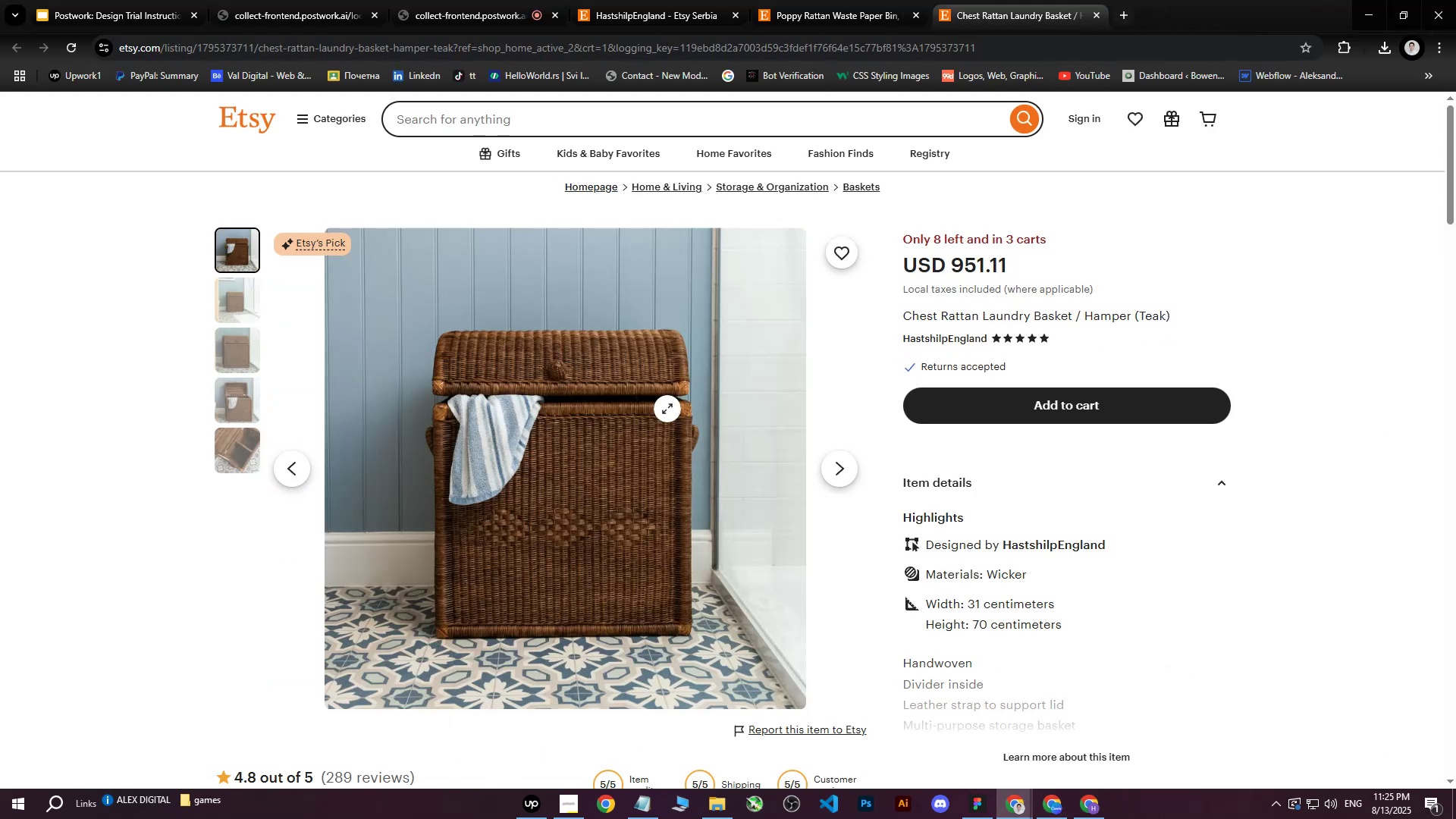 
right_click([667, 409])
 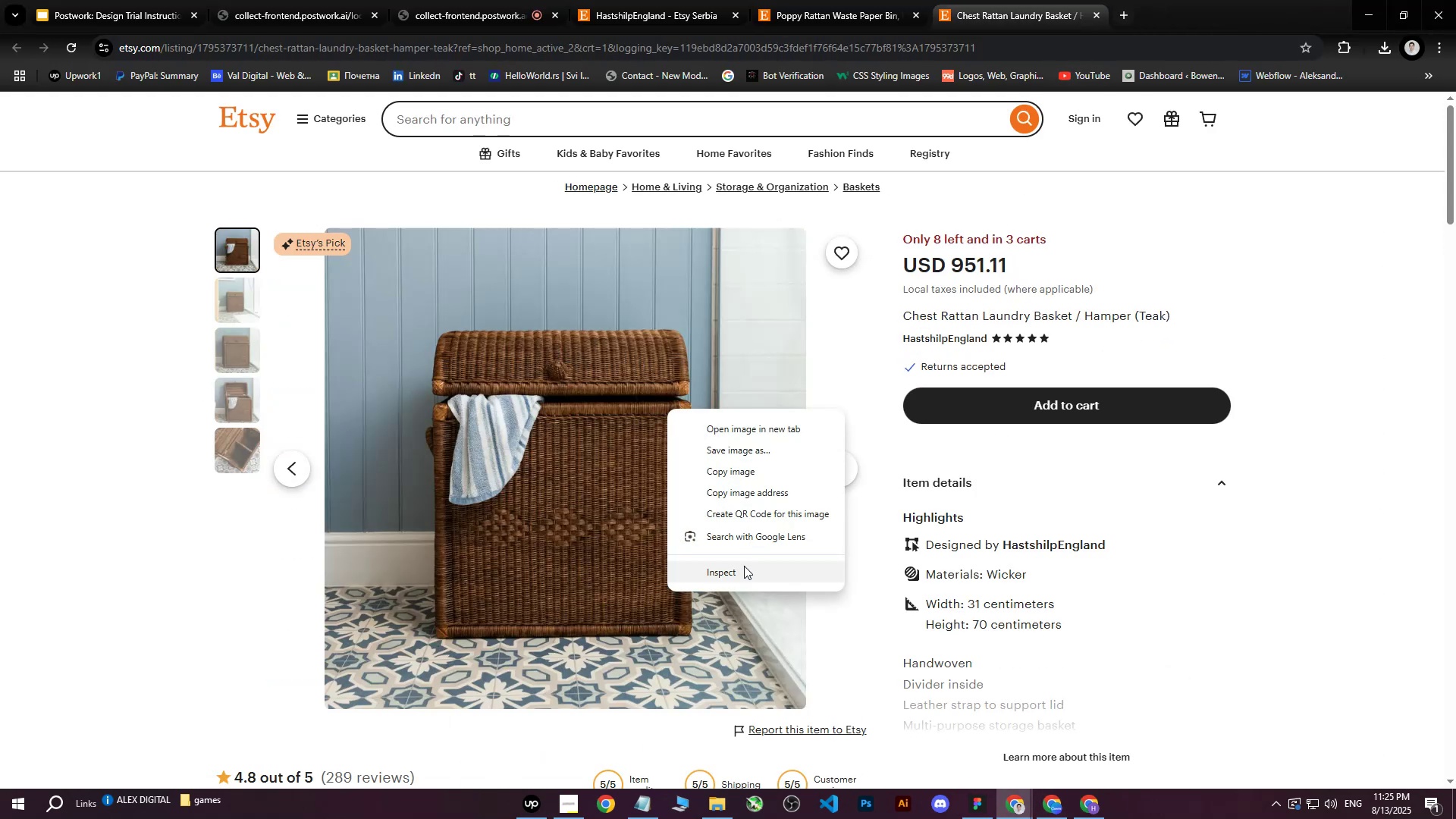 
left_click([742, 570])
 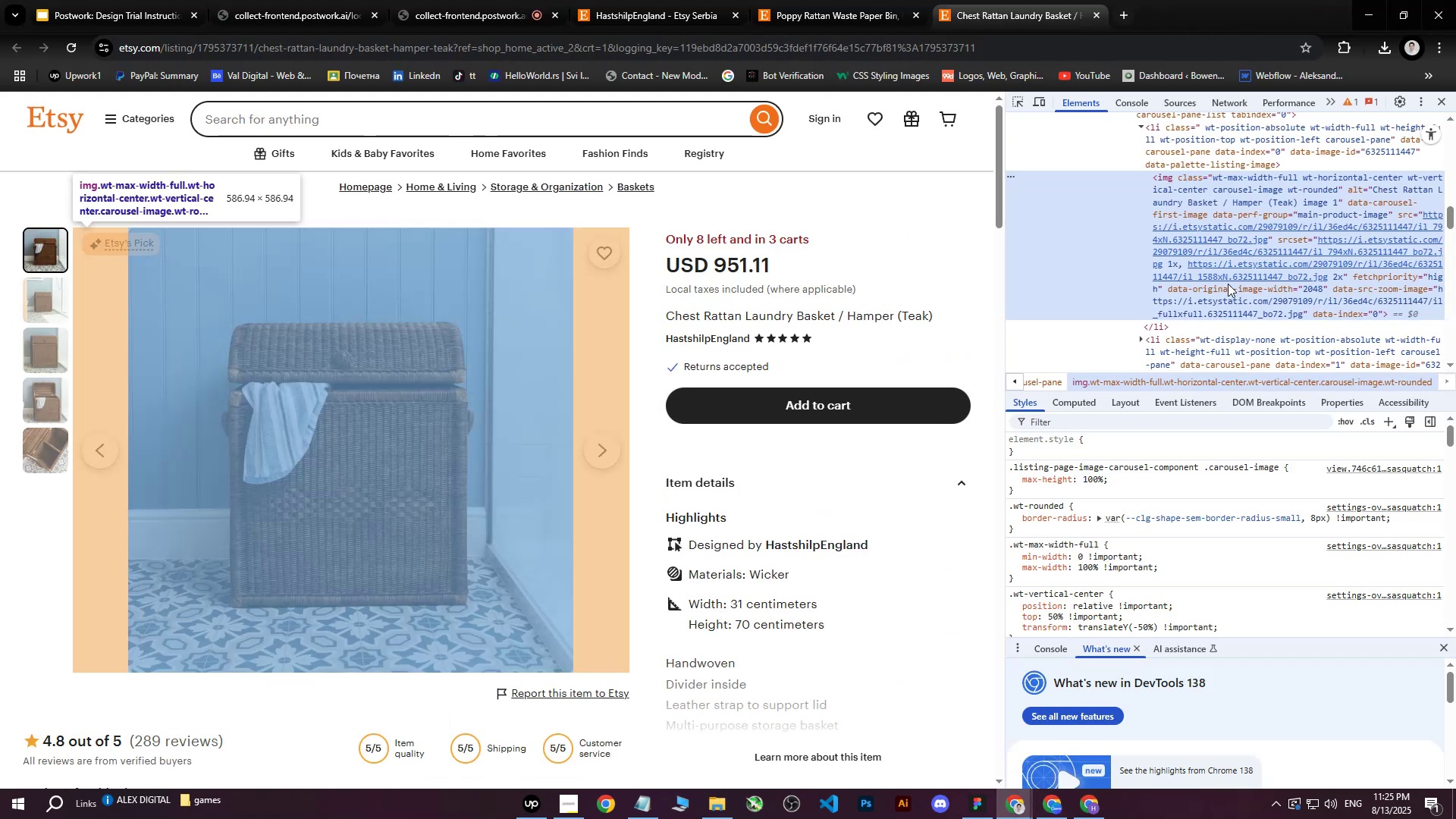 
left_click([1253, 265])
 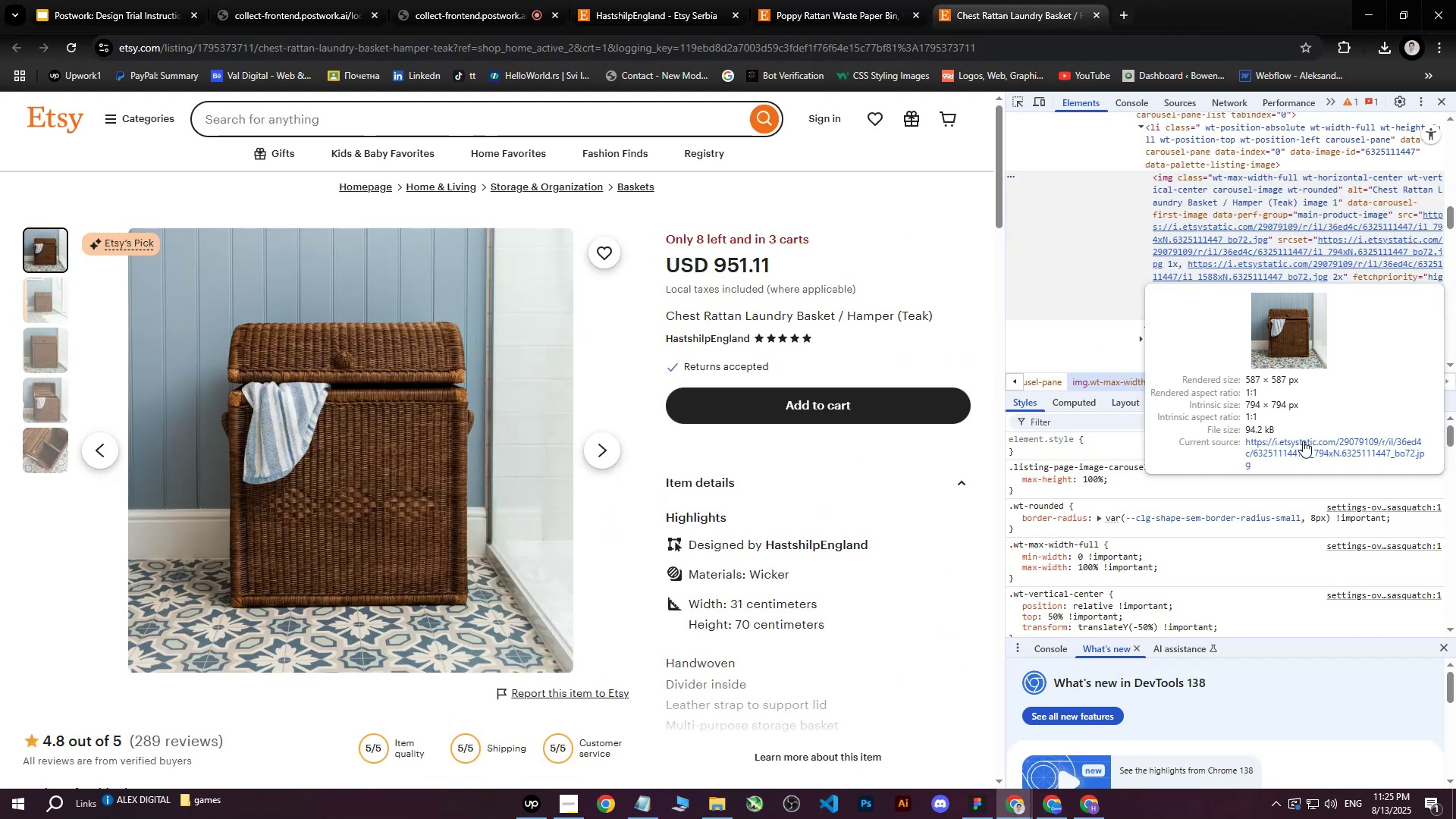 
left_click([1303, 441])
 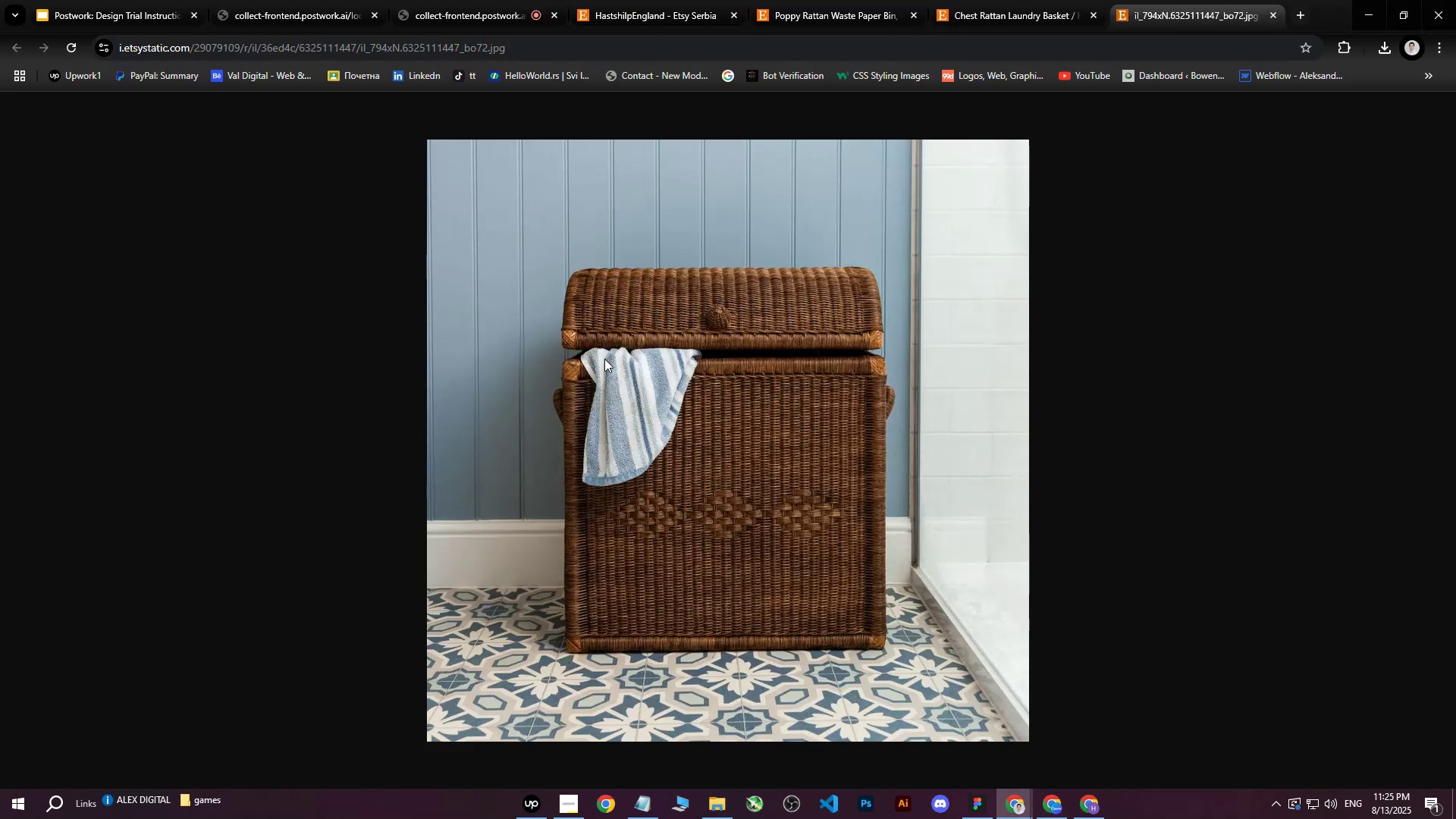 
right_click([604, 359])
 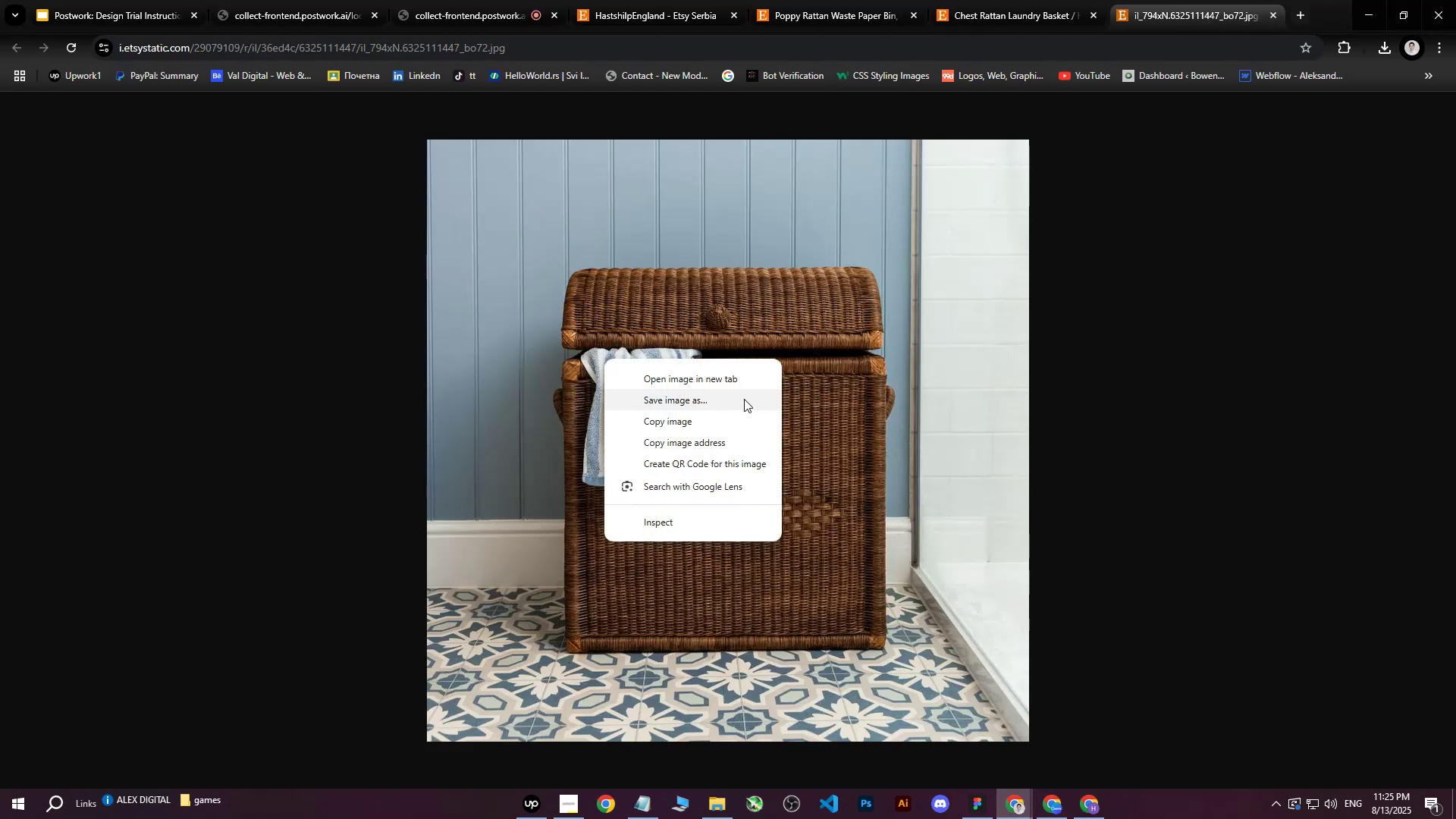 
left_click([736, 396])
 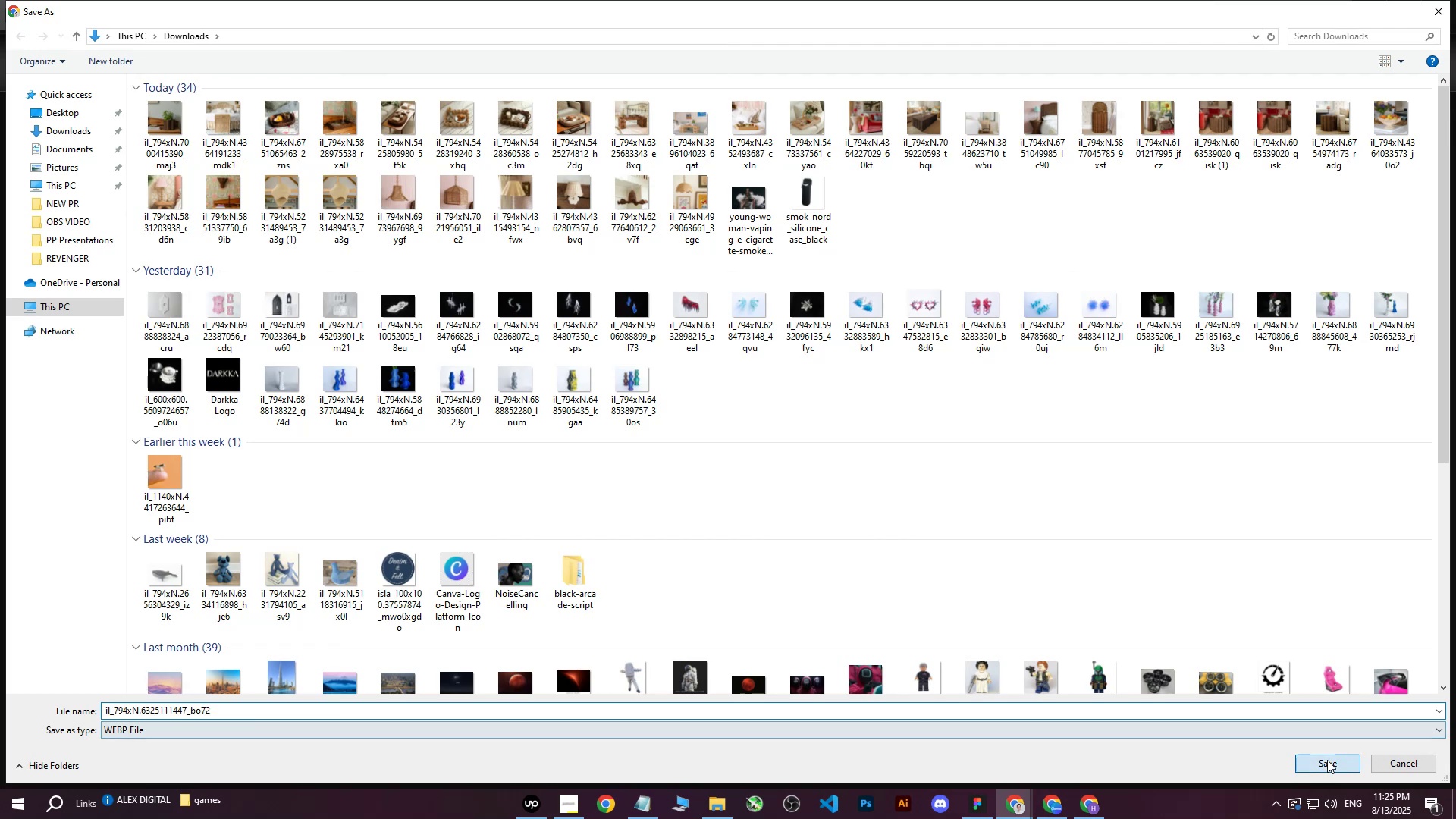 
left_click([1327, 760])
 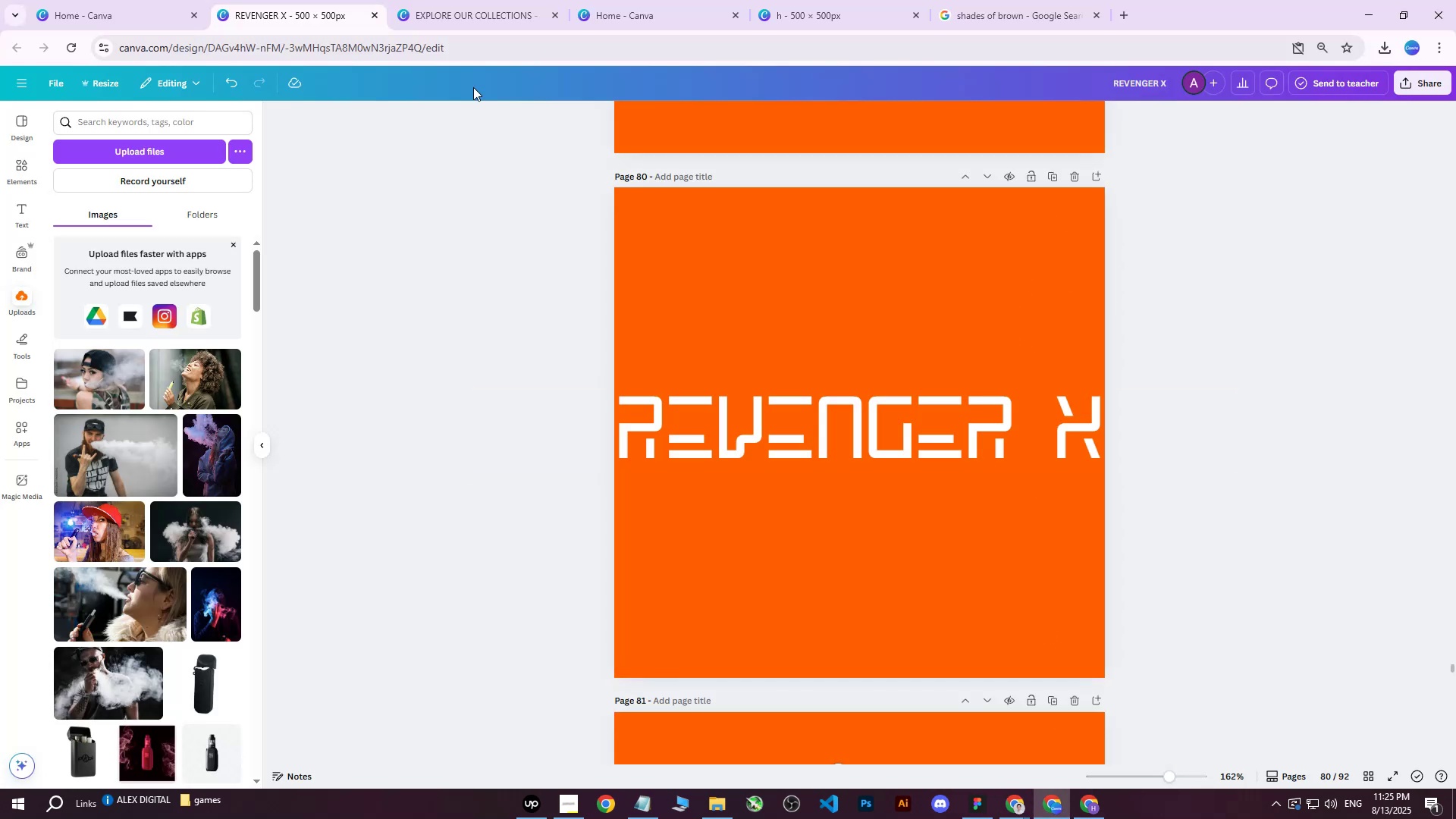 
left_click([441, 0])
 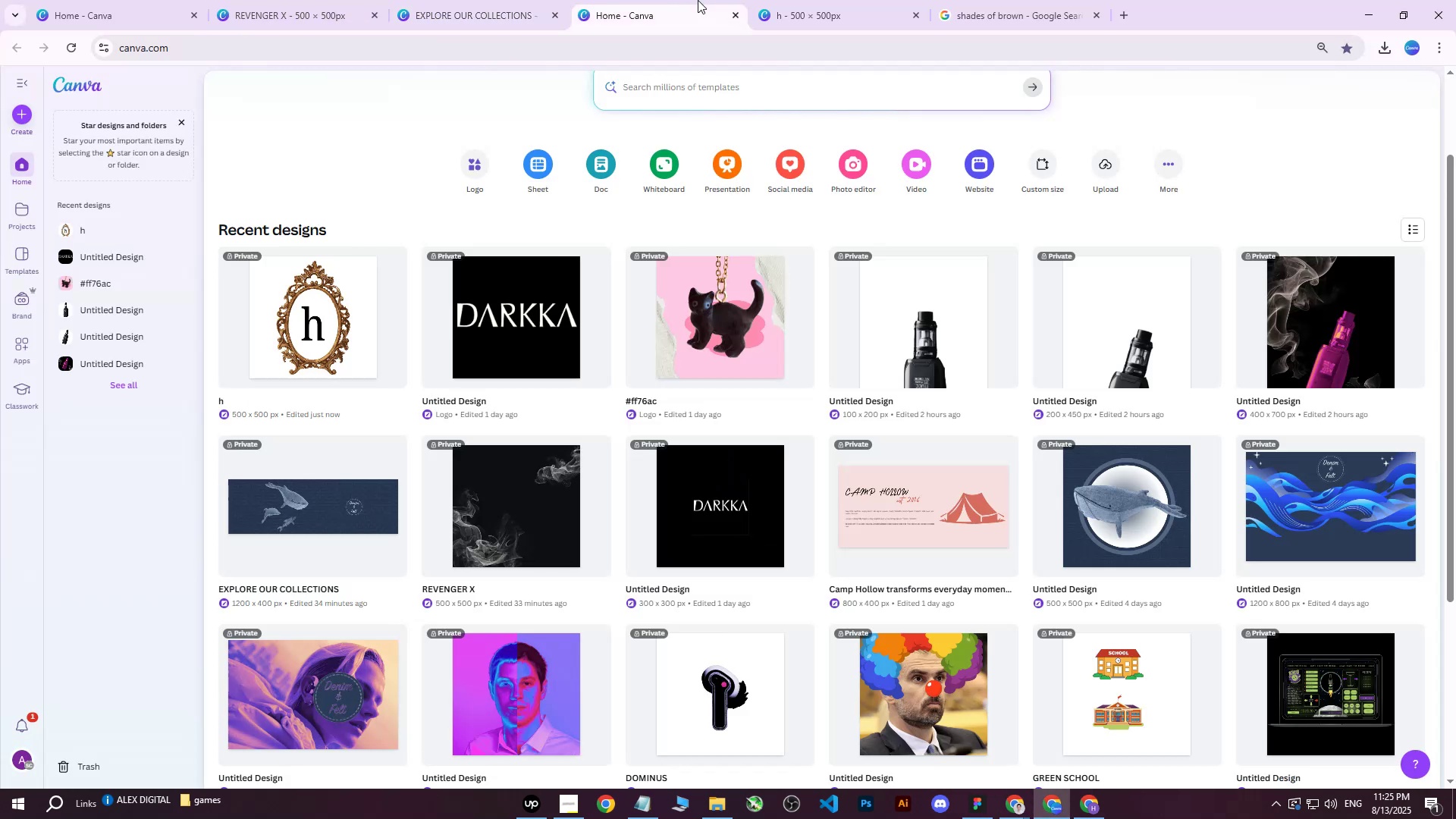 
double_click([859, 0])
 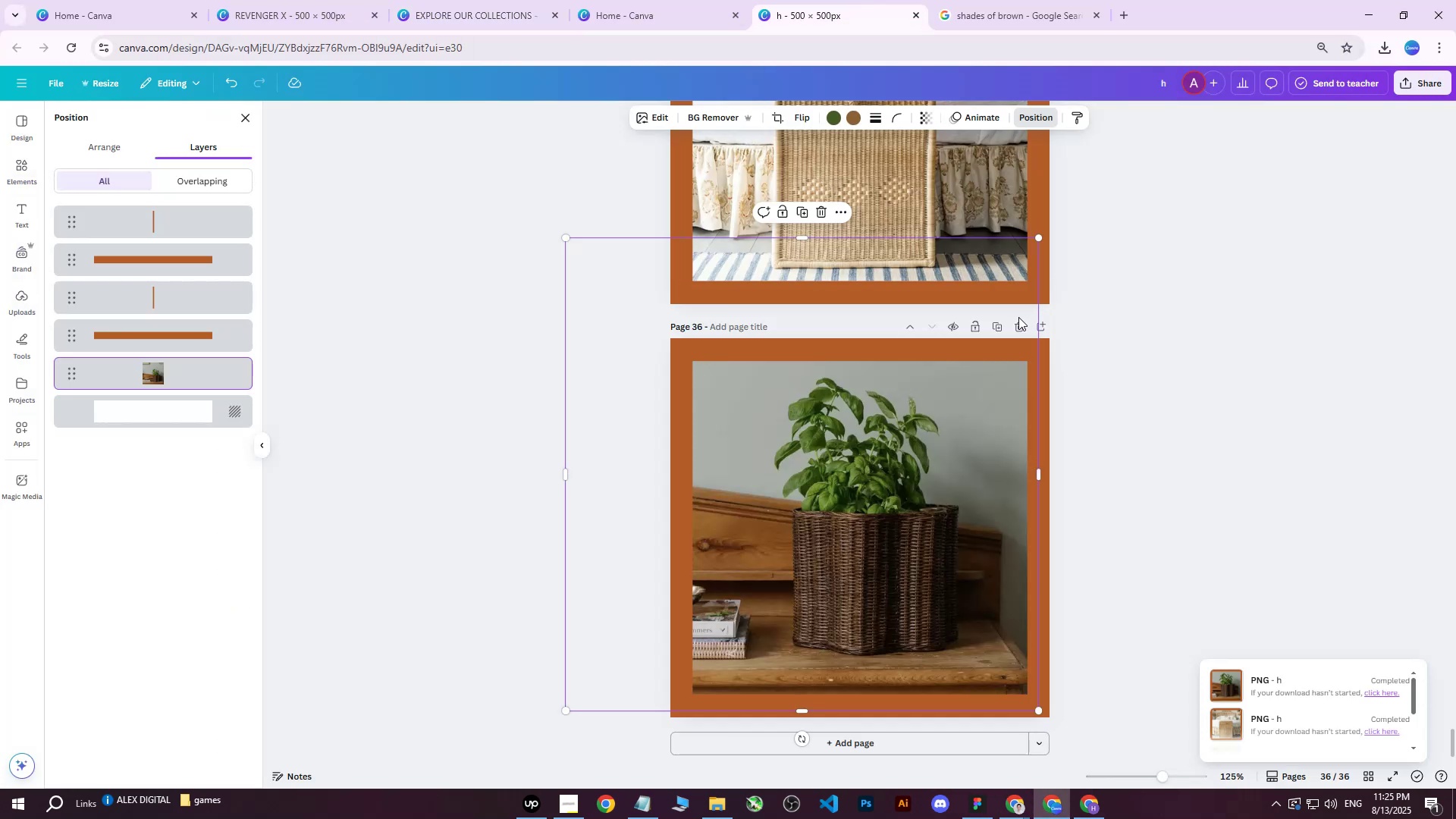 
left_click([997, 328])
 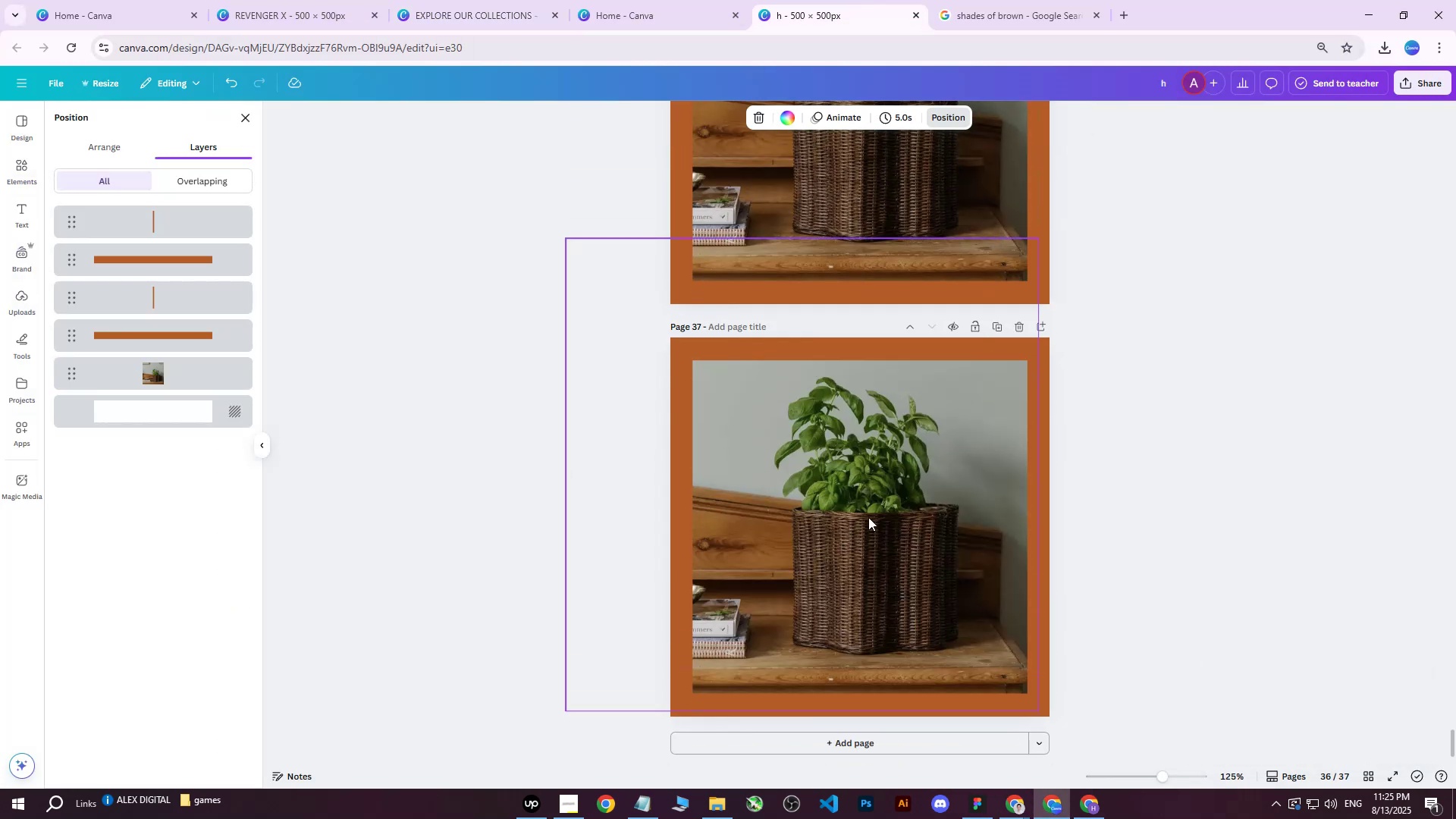 
left_click([866, 524])
 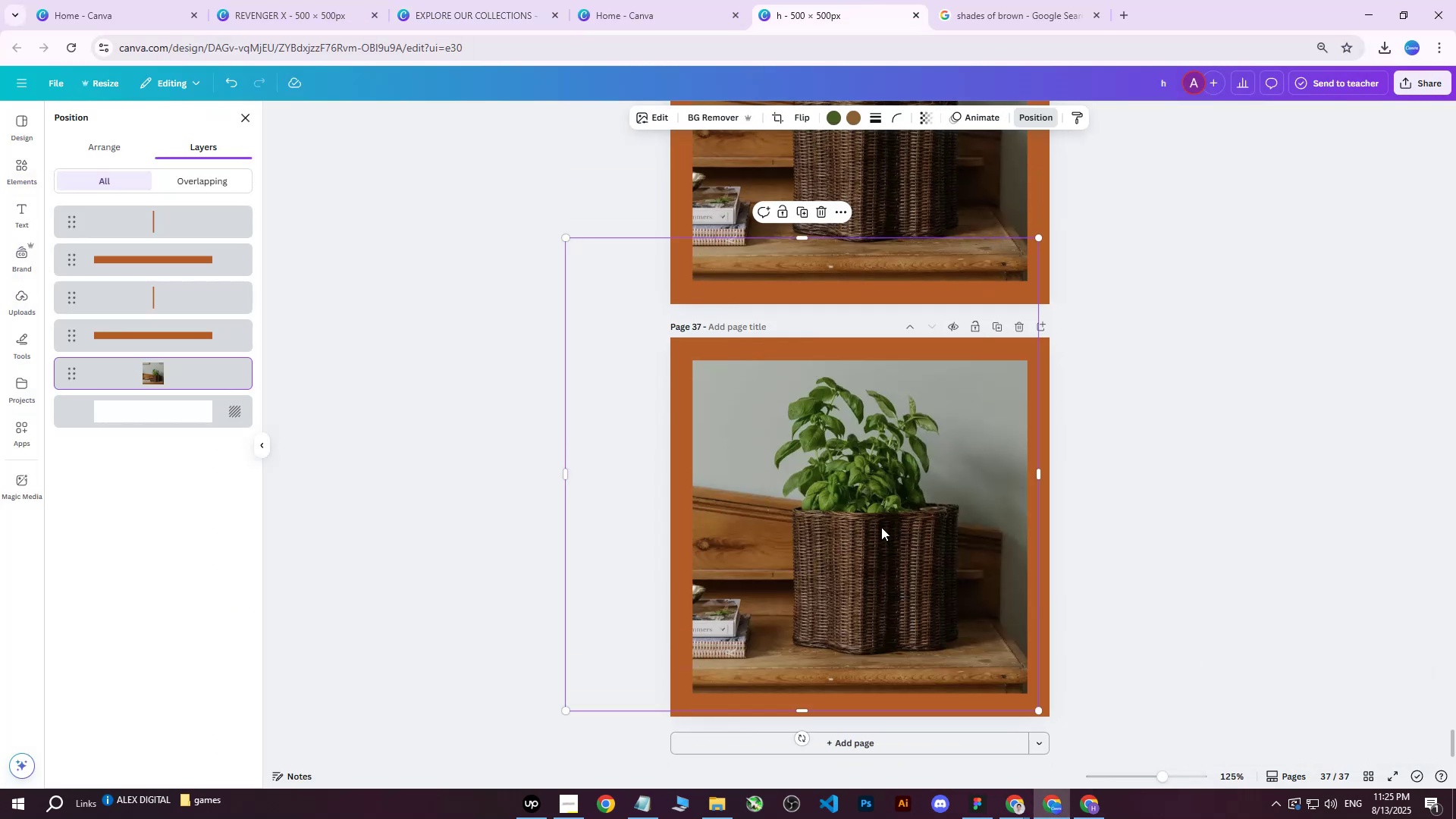 
left_click_drag(start_coordinate=[881, 527], to_coordinate=[872, 549])
 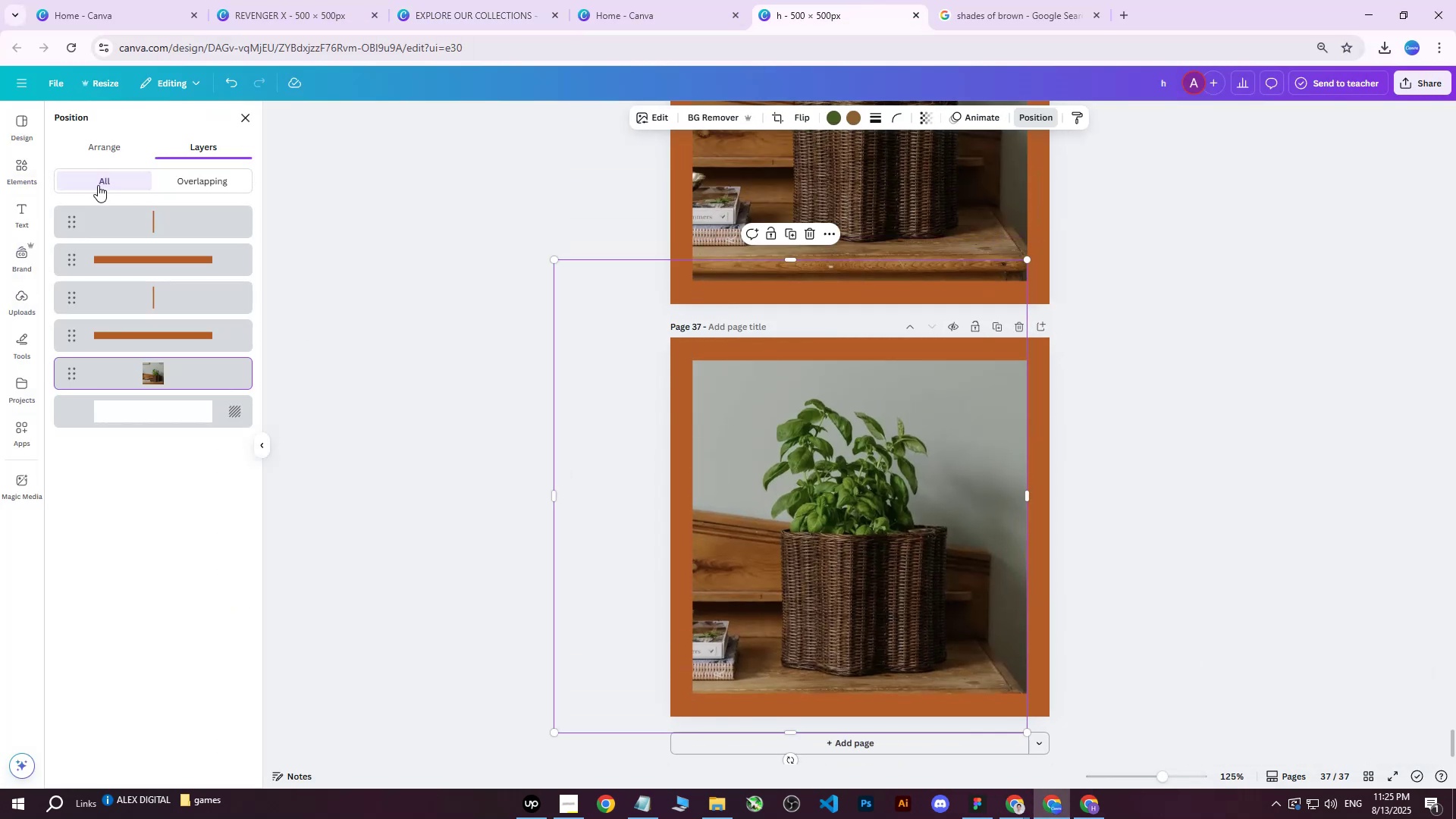 
key(Delete)
 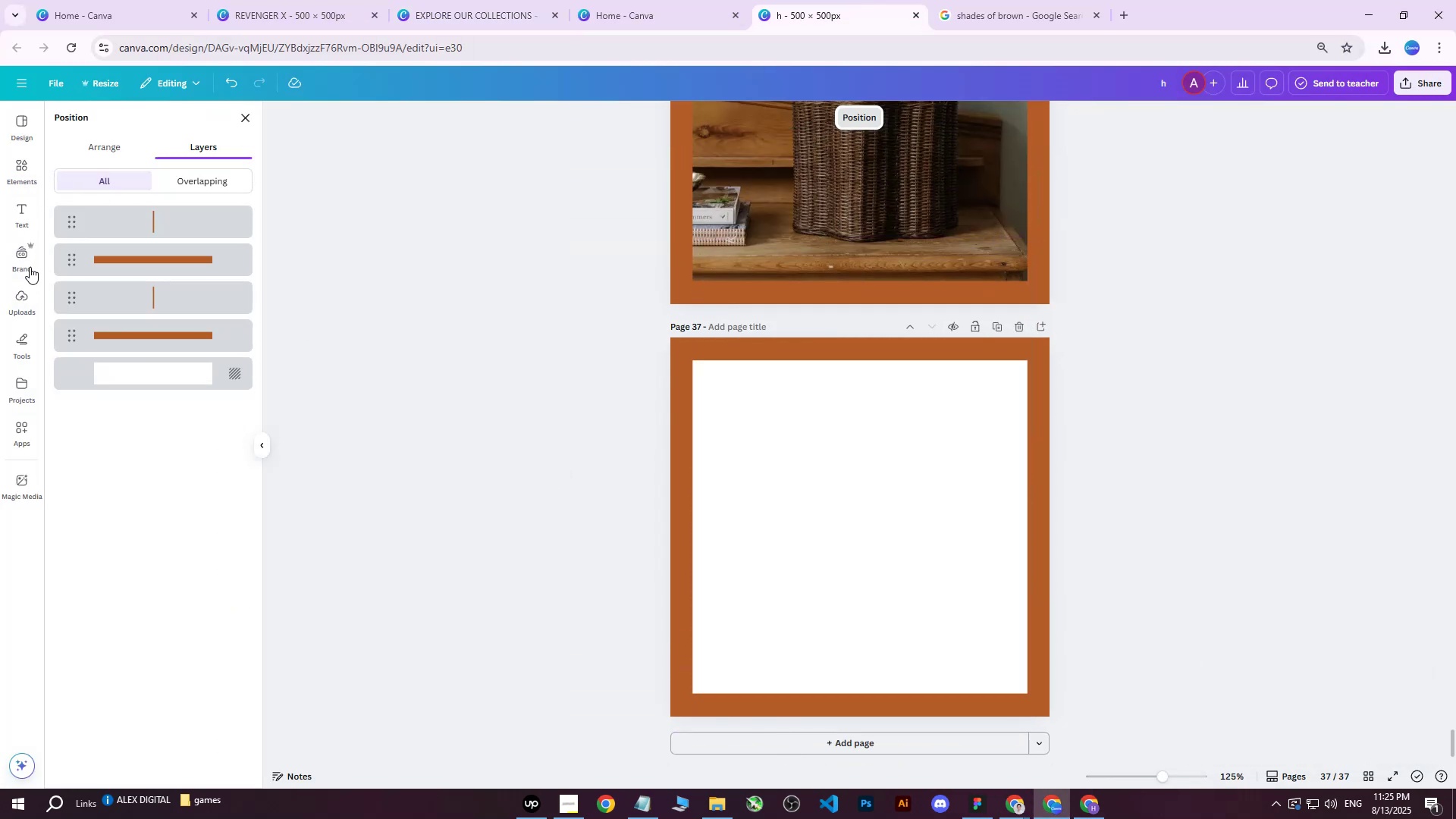 
left_click([18, 310])
 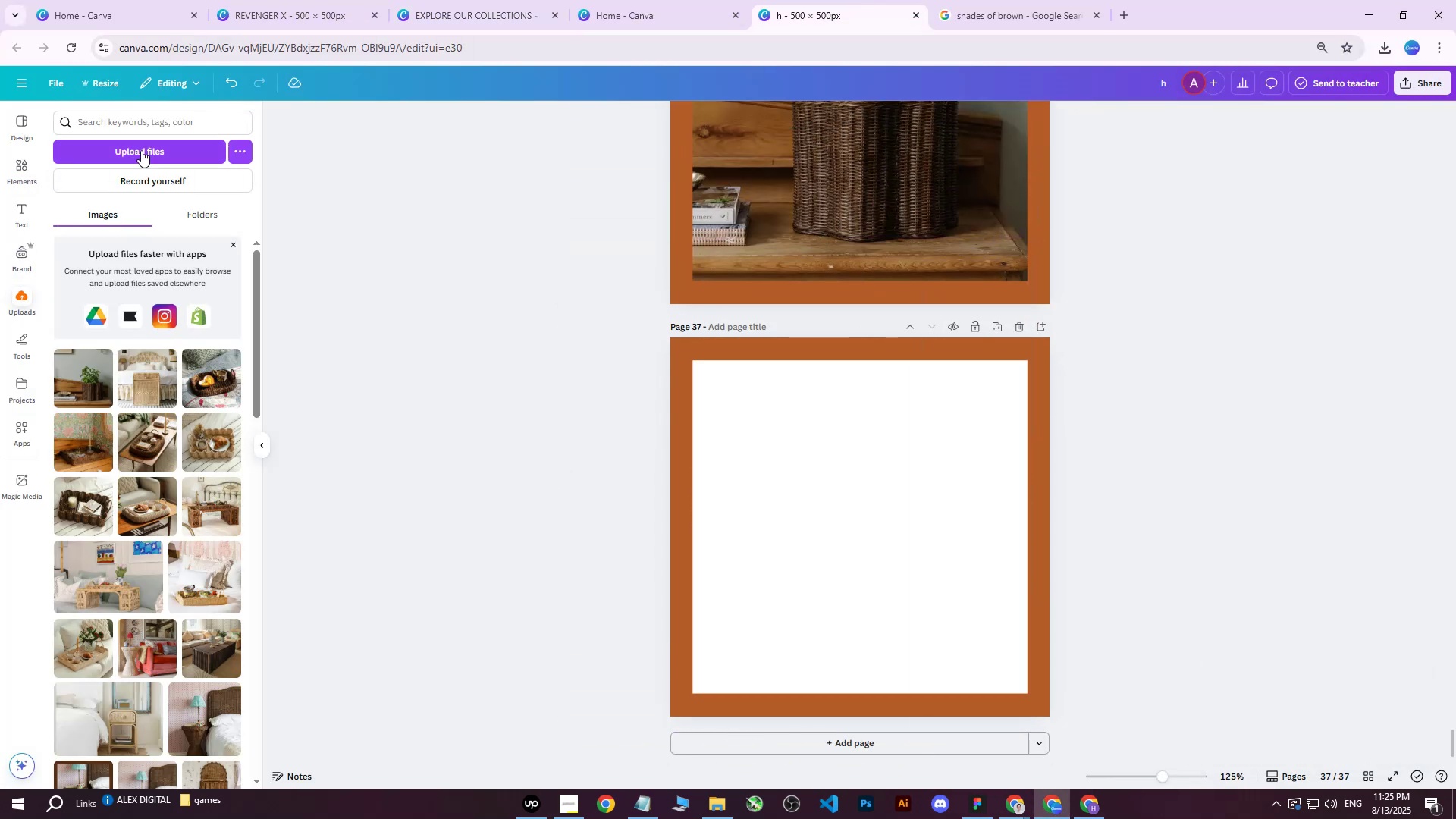 
left_click([141, 149])
 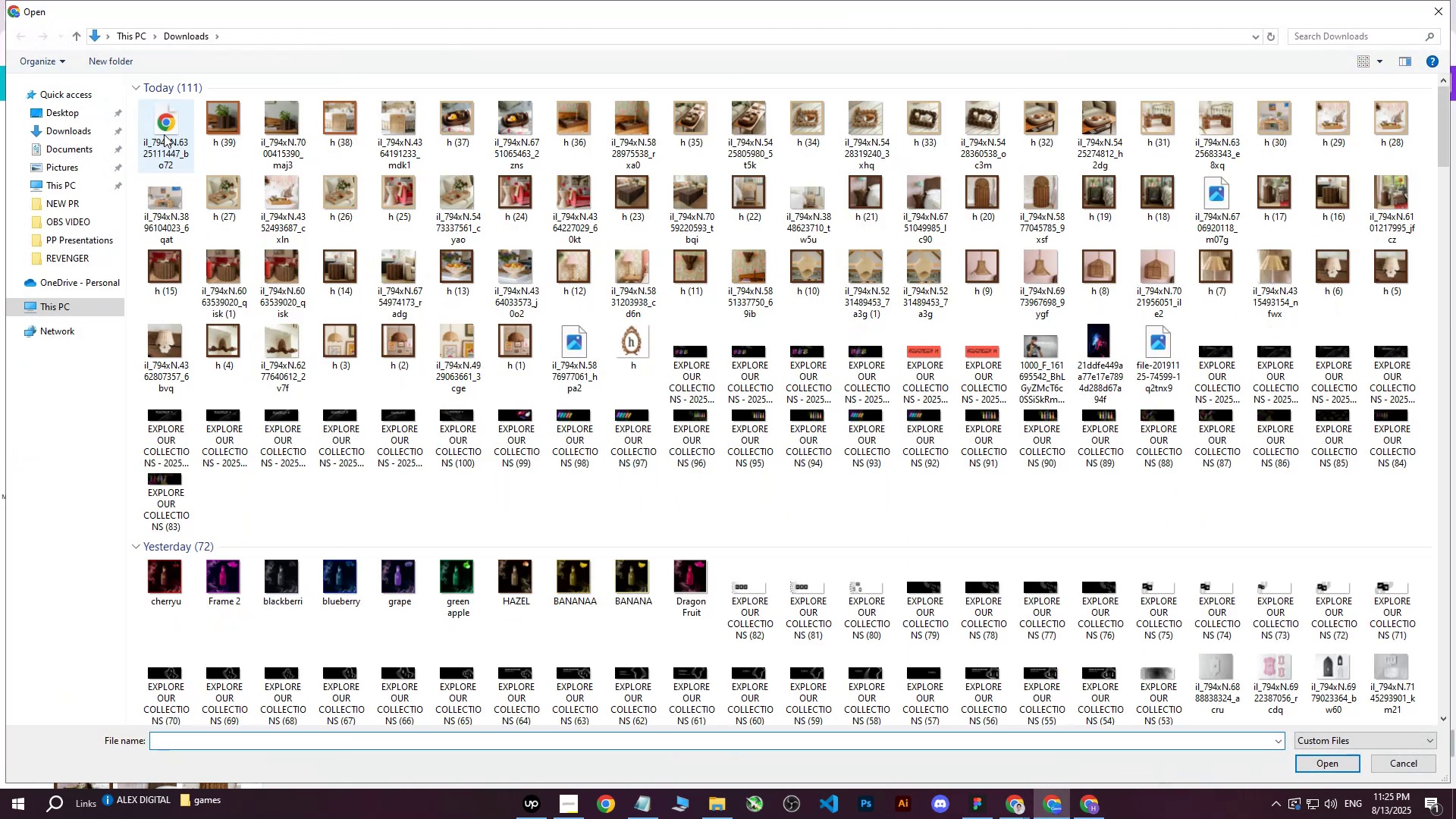 
left_click([165, 129])
 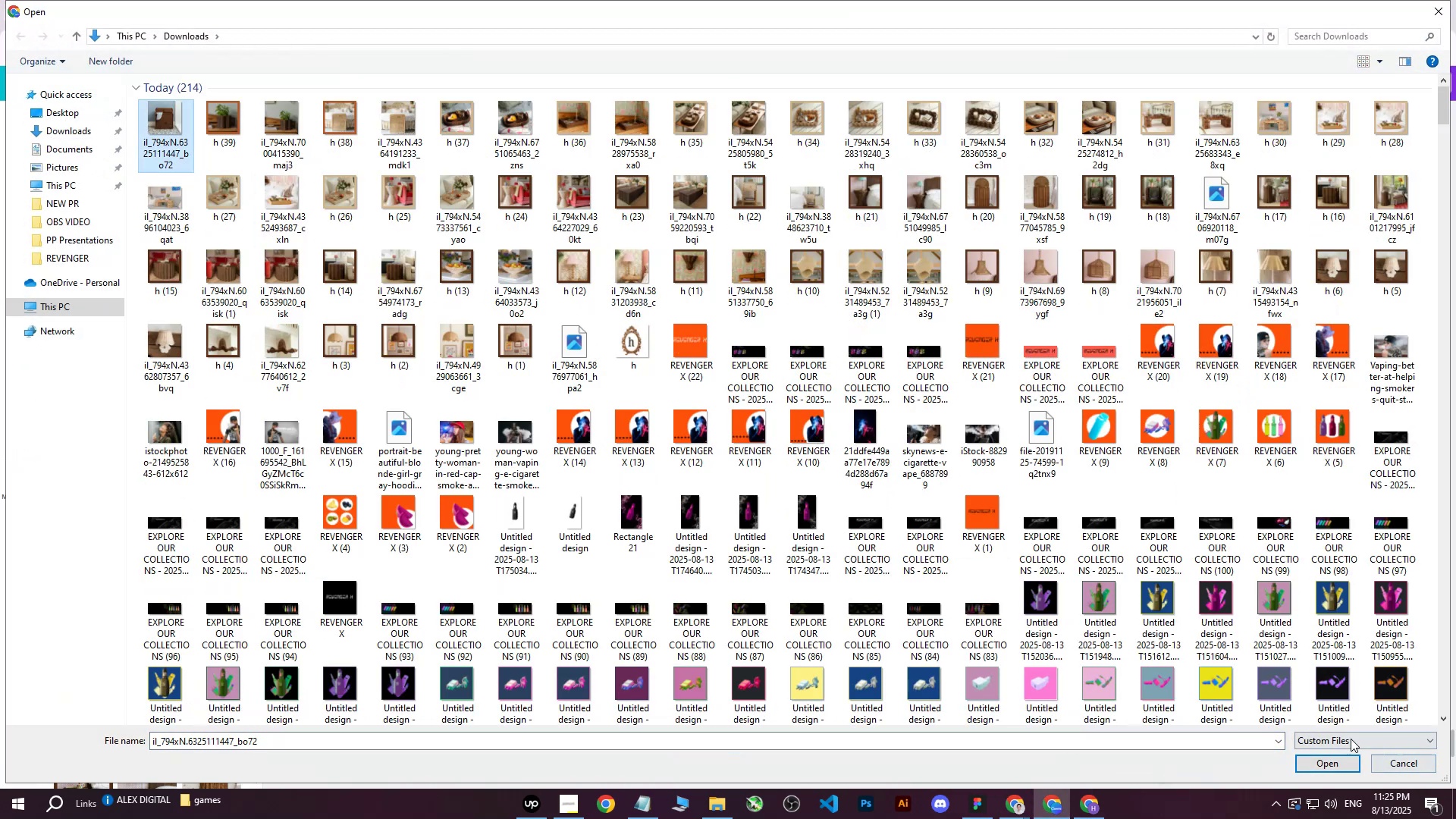 
left_click([1333, 756])
 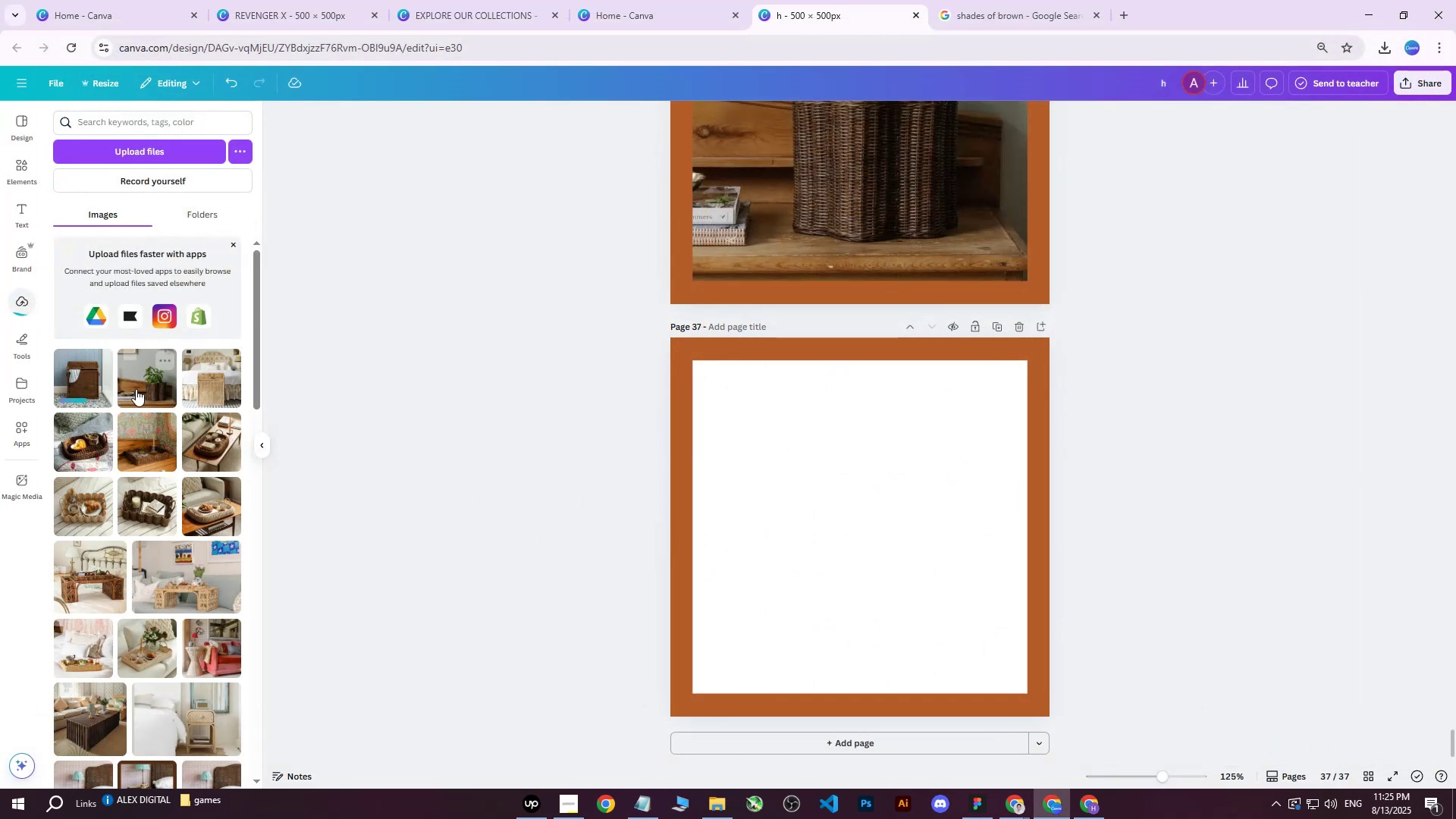 
left_click([80, 379])
 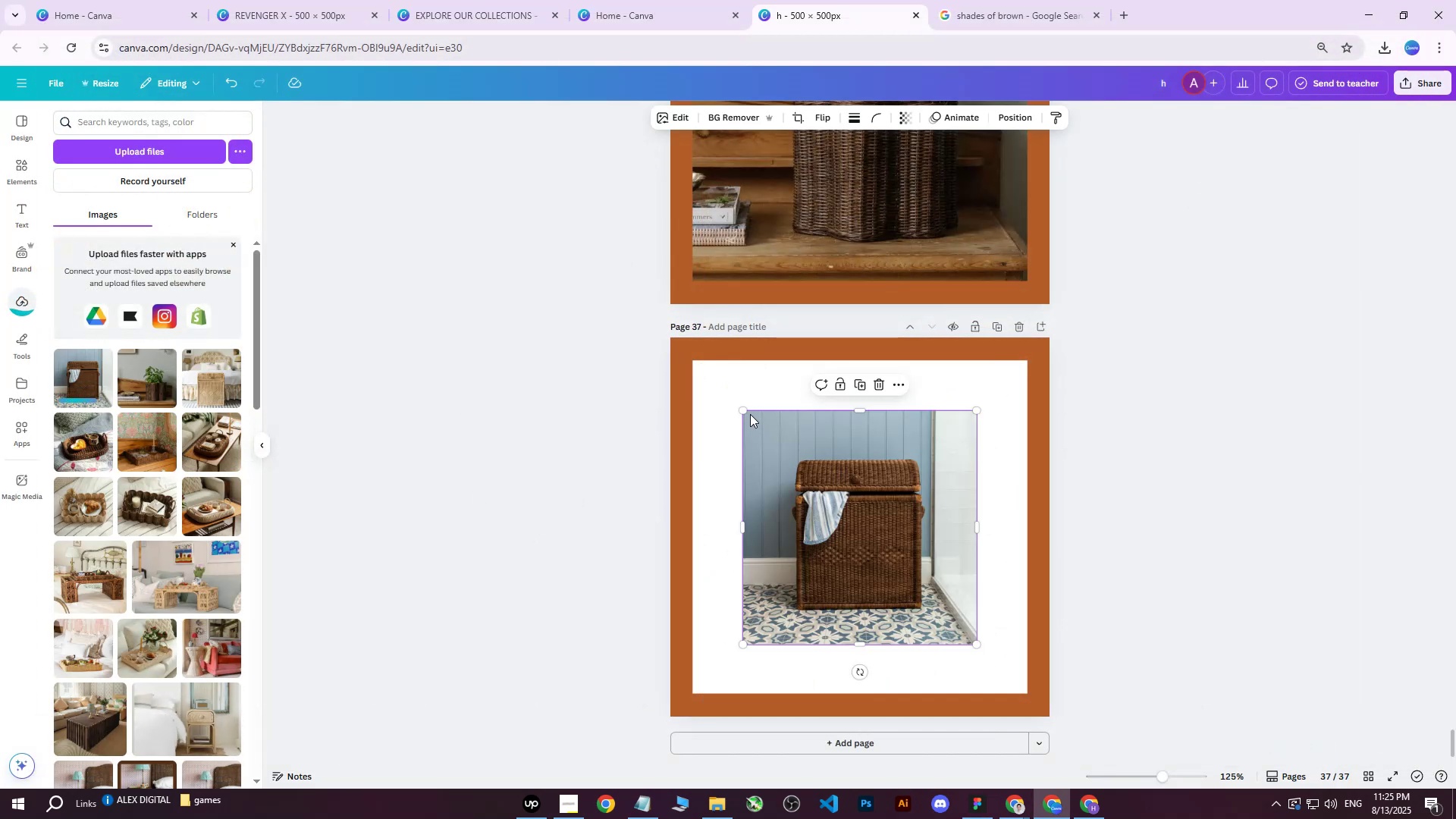 
left_click_drag(start_coordinate=[744, 408], to_coordinate=[680, 359])
 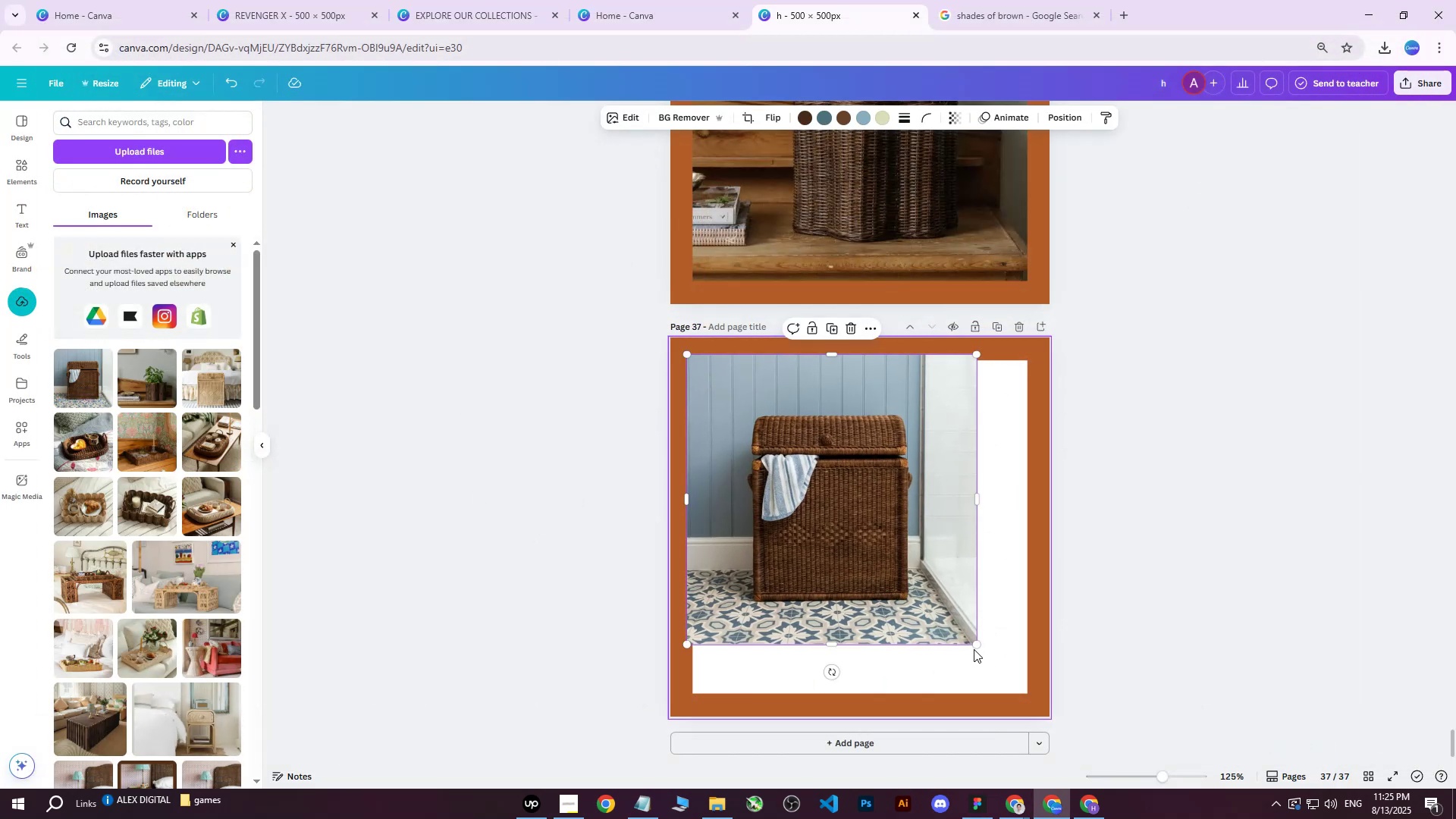 
left_click_drag(start_coordinate=[977, 646], to_coordinate=[1044, 694])
 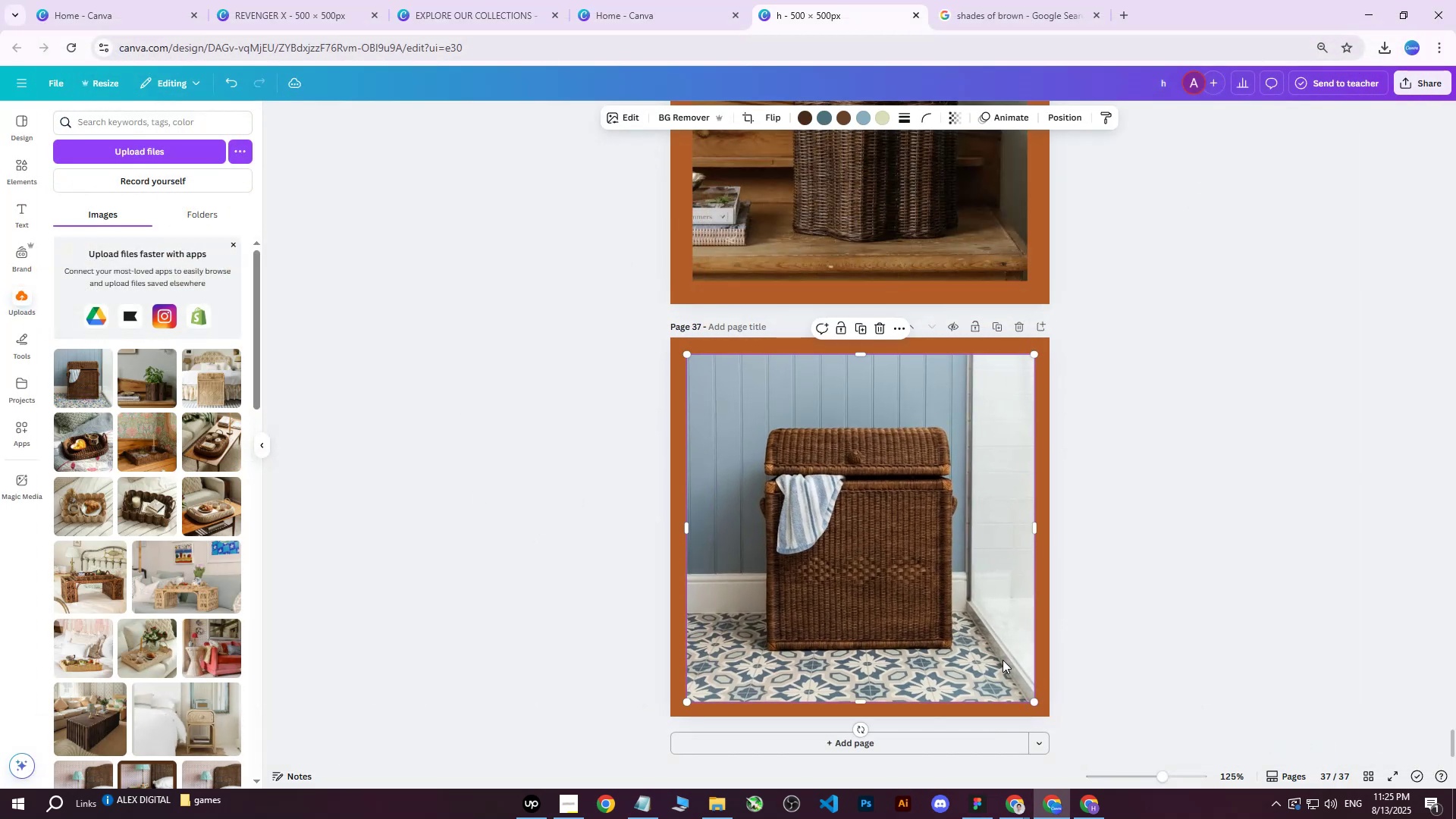 
left_click_drag(start_coordinate=[1003, 660], to_coordinate=[1006, 660])
 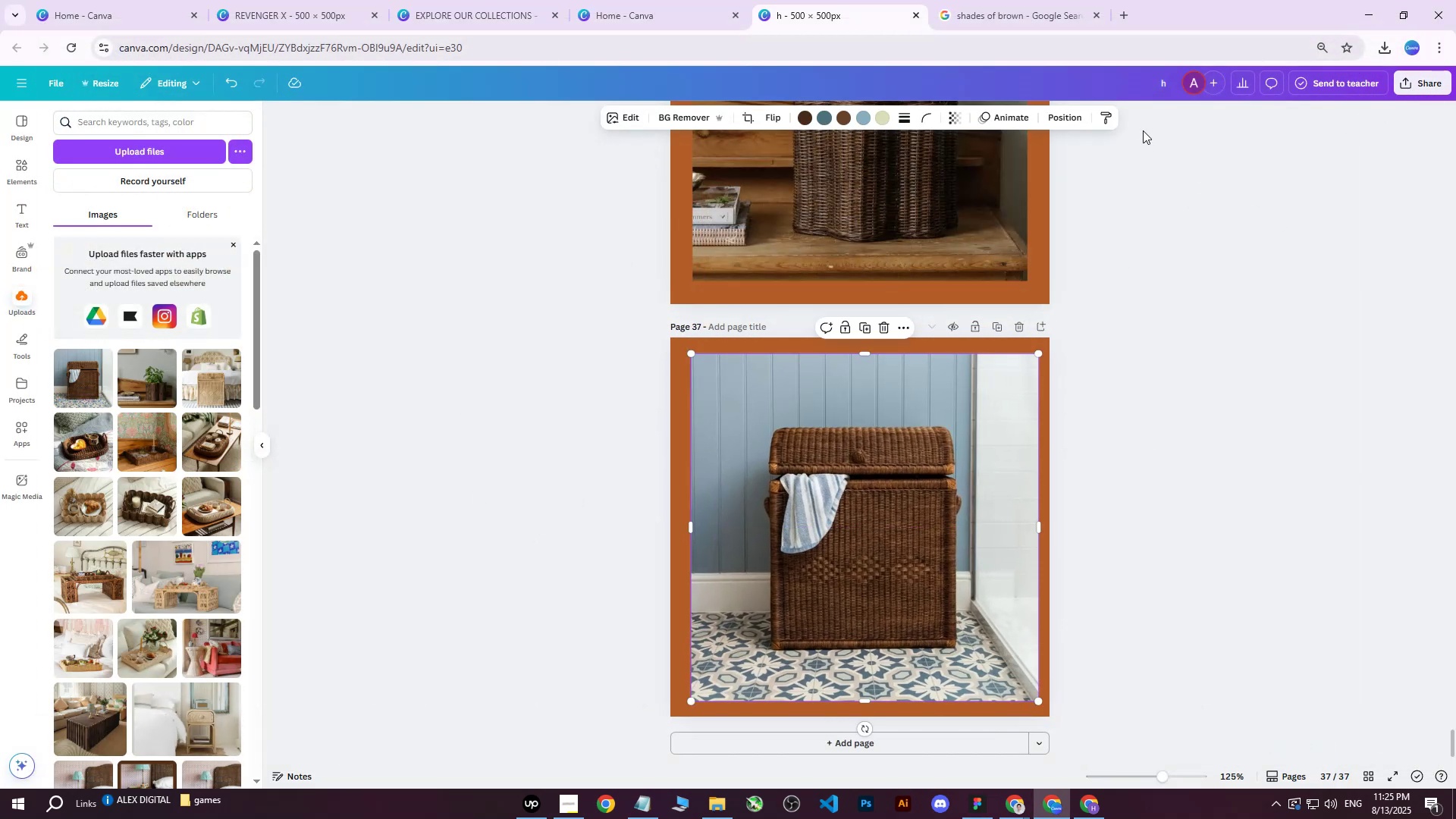 
left_click([1045, 121])
 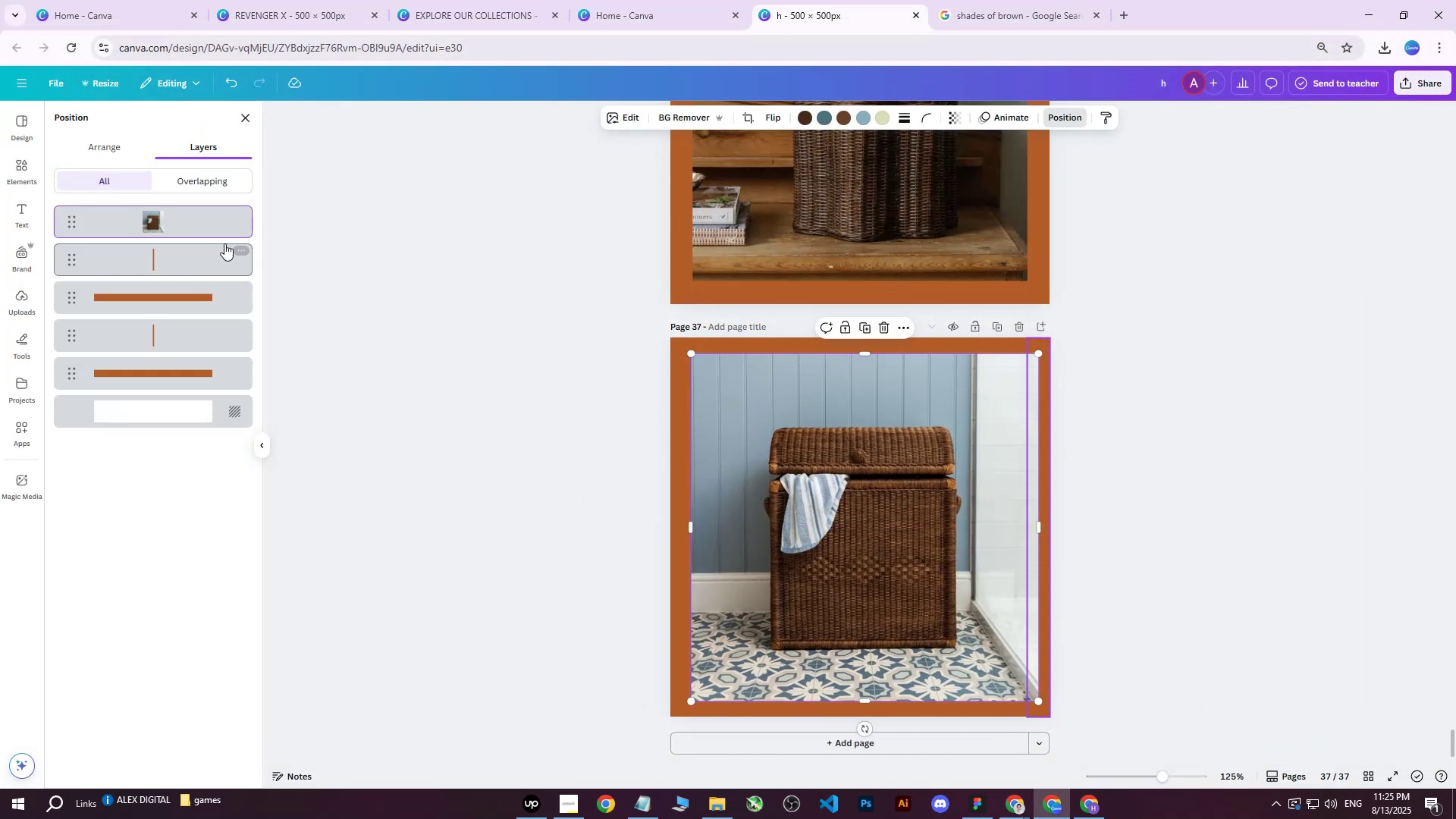 
left_click_drag(start_coordinate=[179, 226], to_coordinate=[159, 398])
 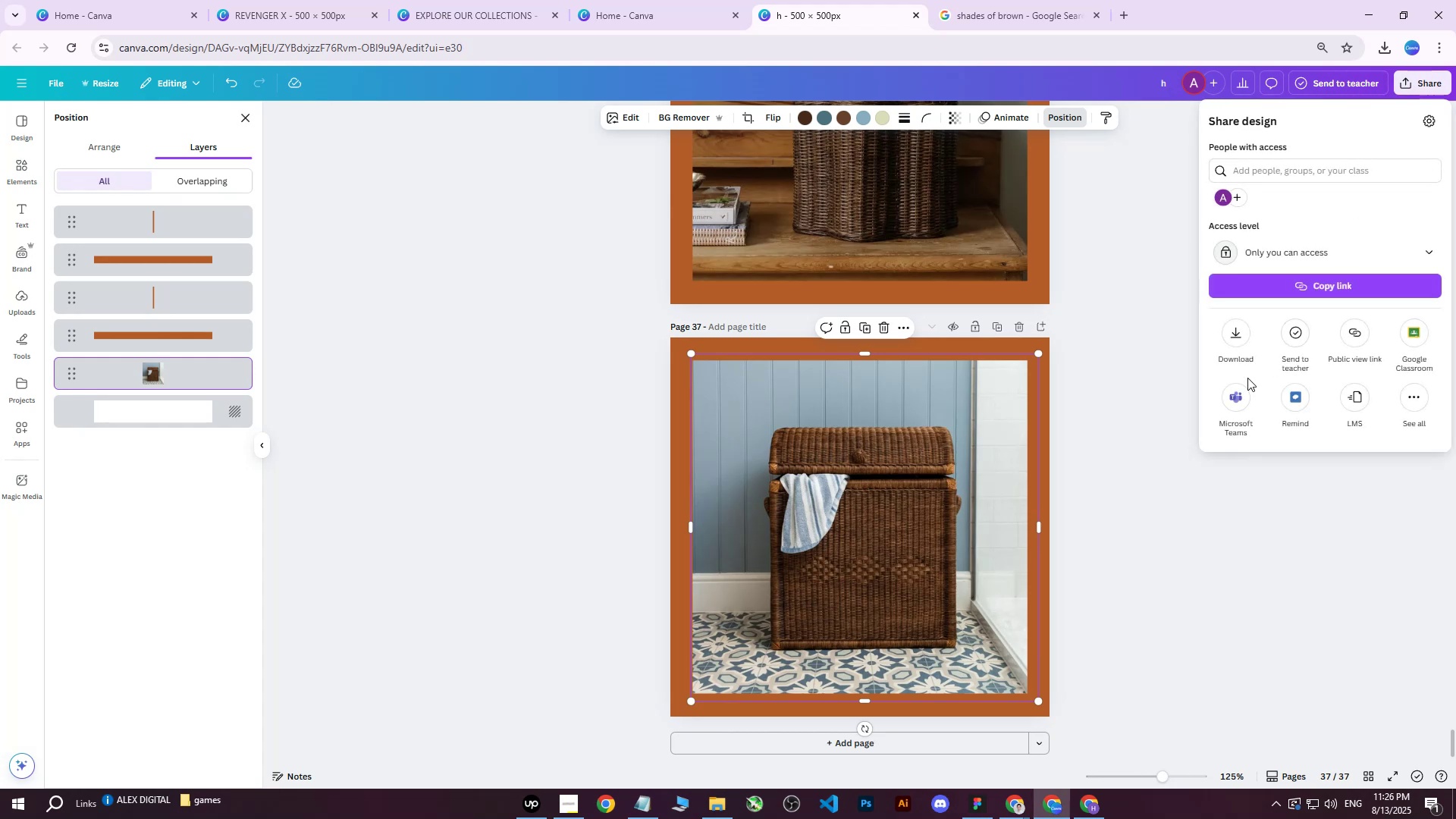 
double_click([1250, 346])
 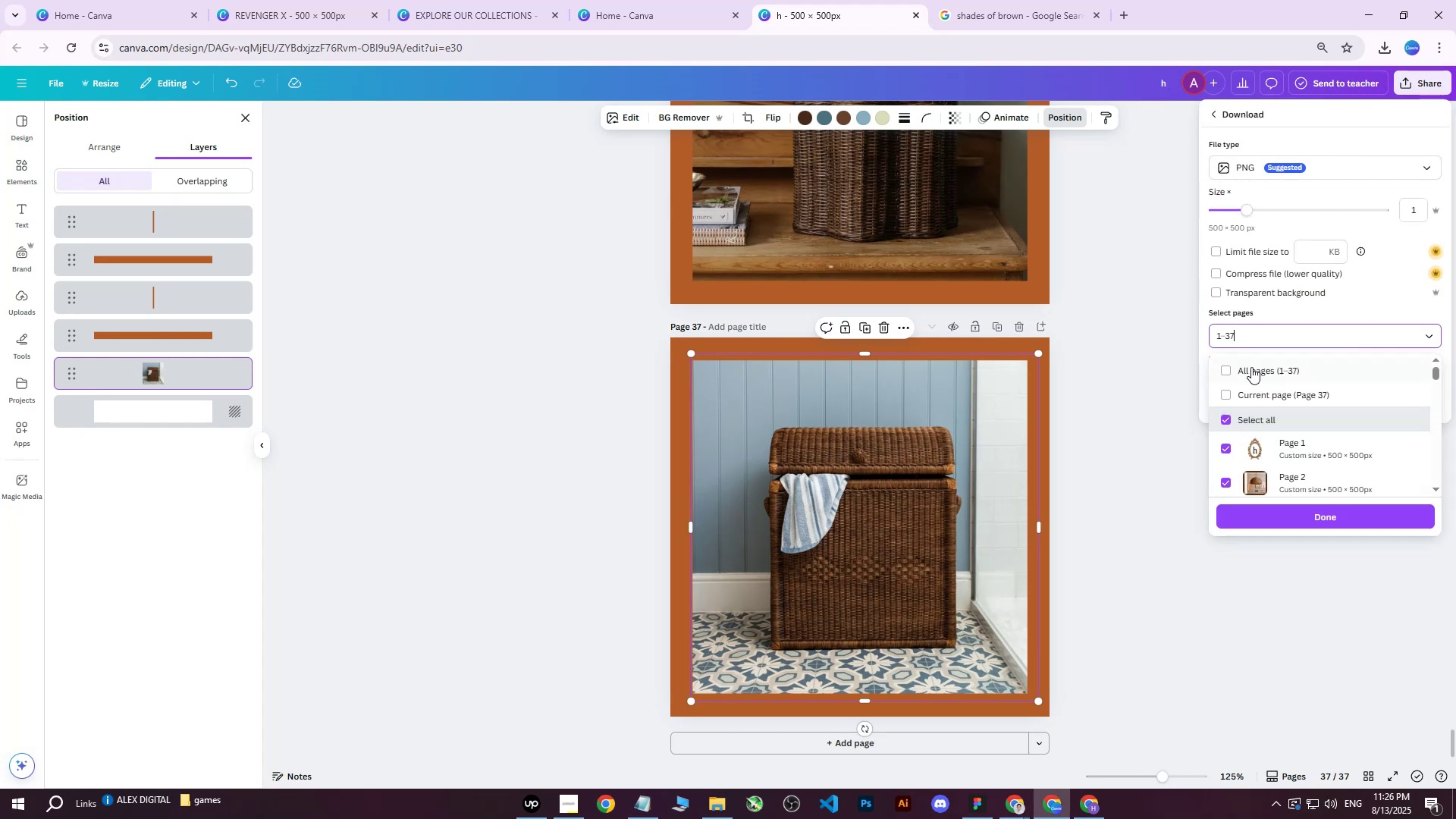 
triple_click([1251, 367])
 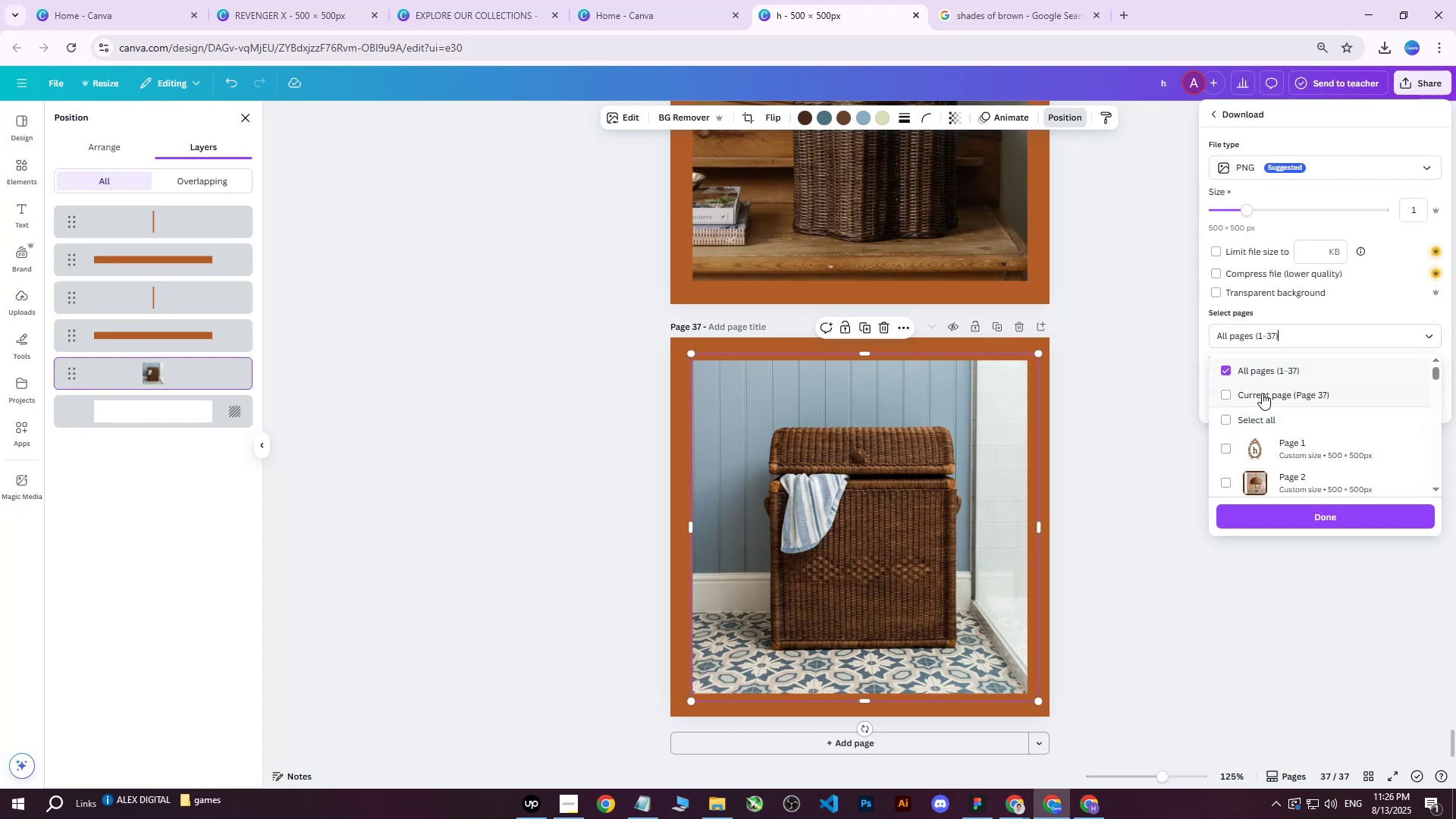 
triple_click([1262, 393])
 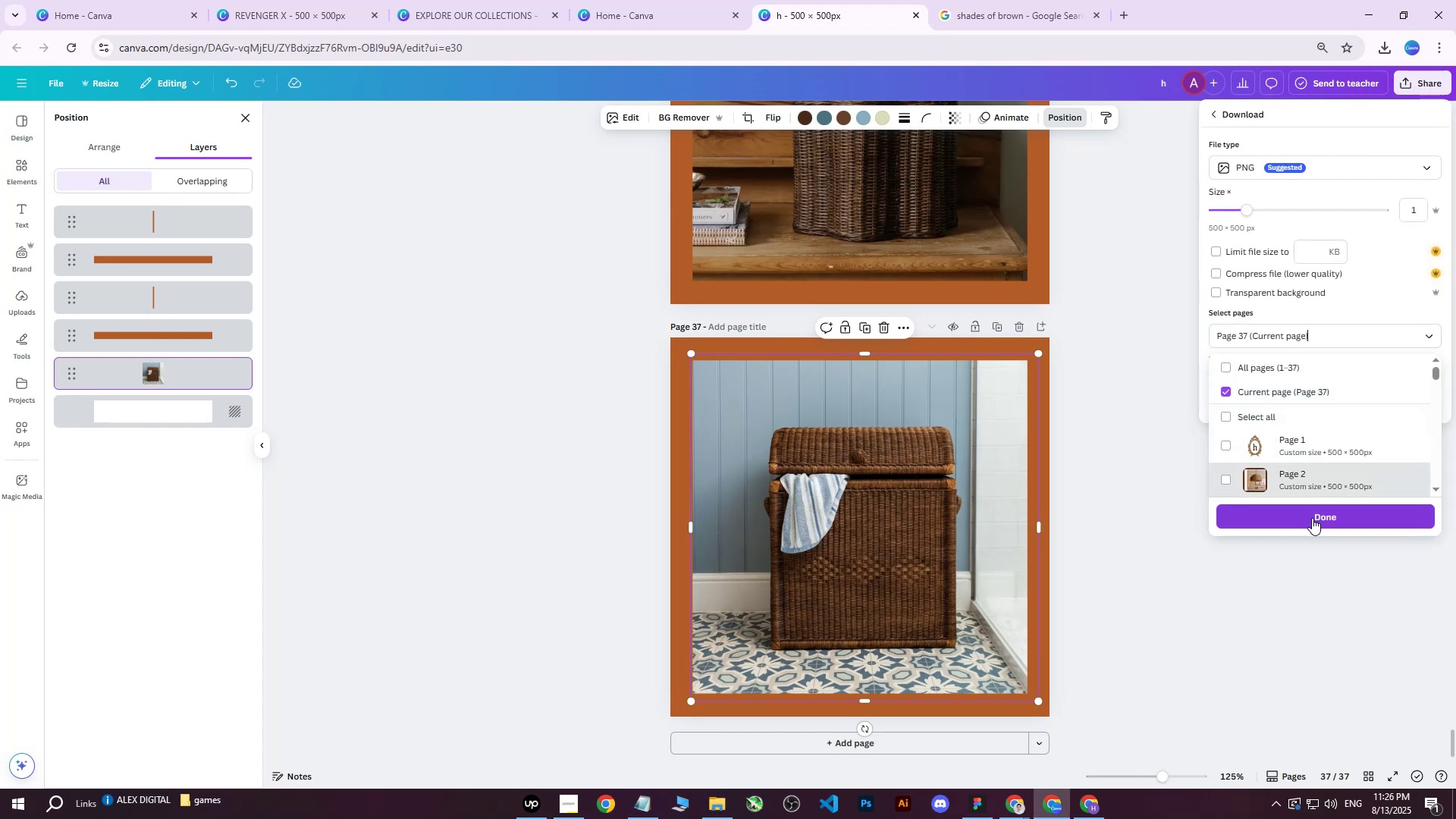 
triple_click([1312, 518])
 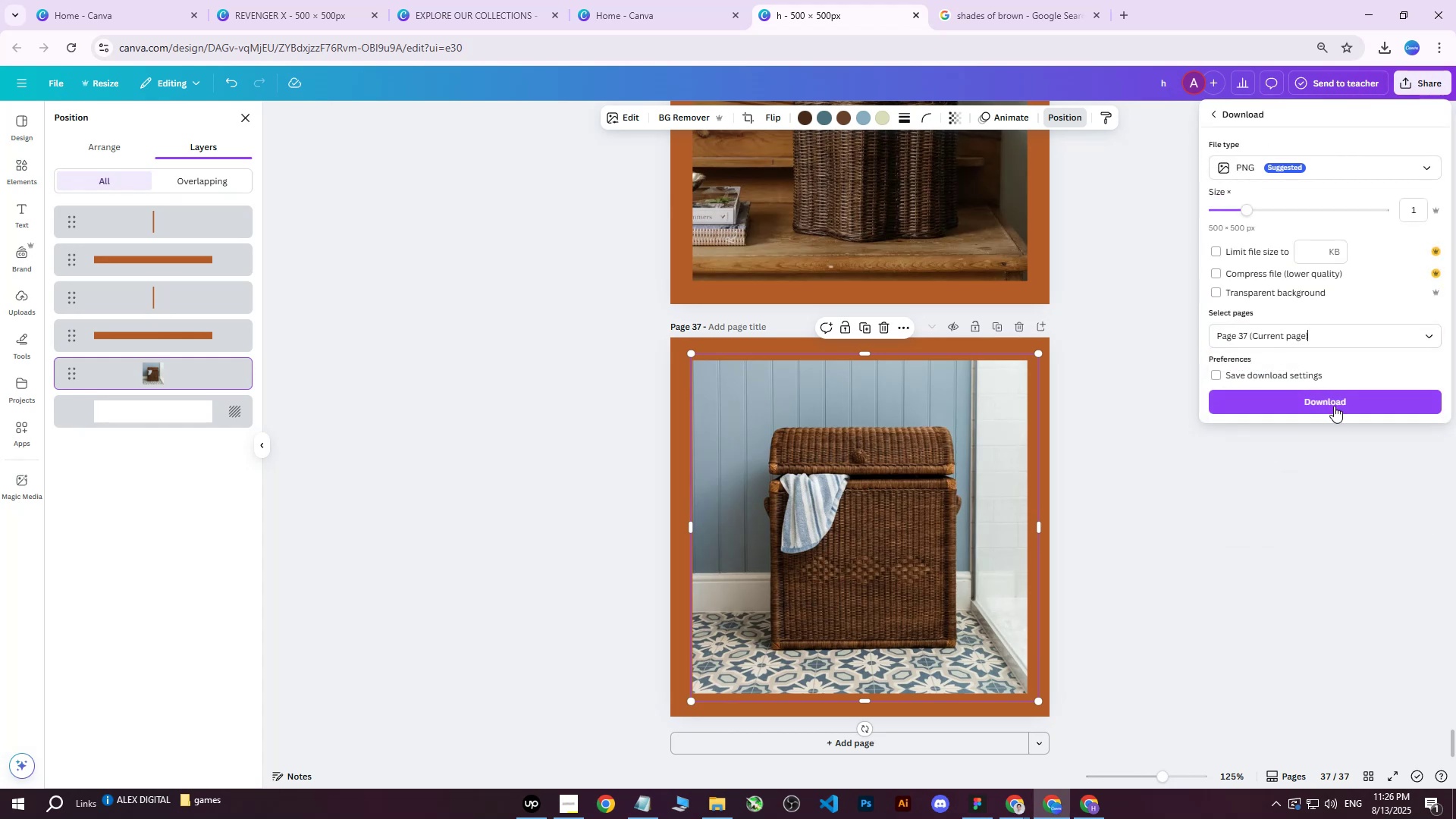 
triple_click([1334, 398])
 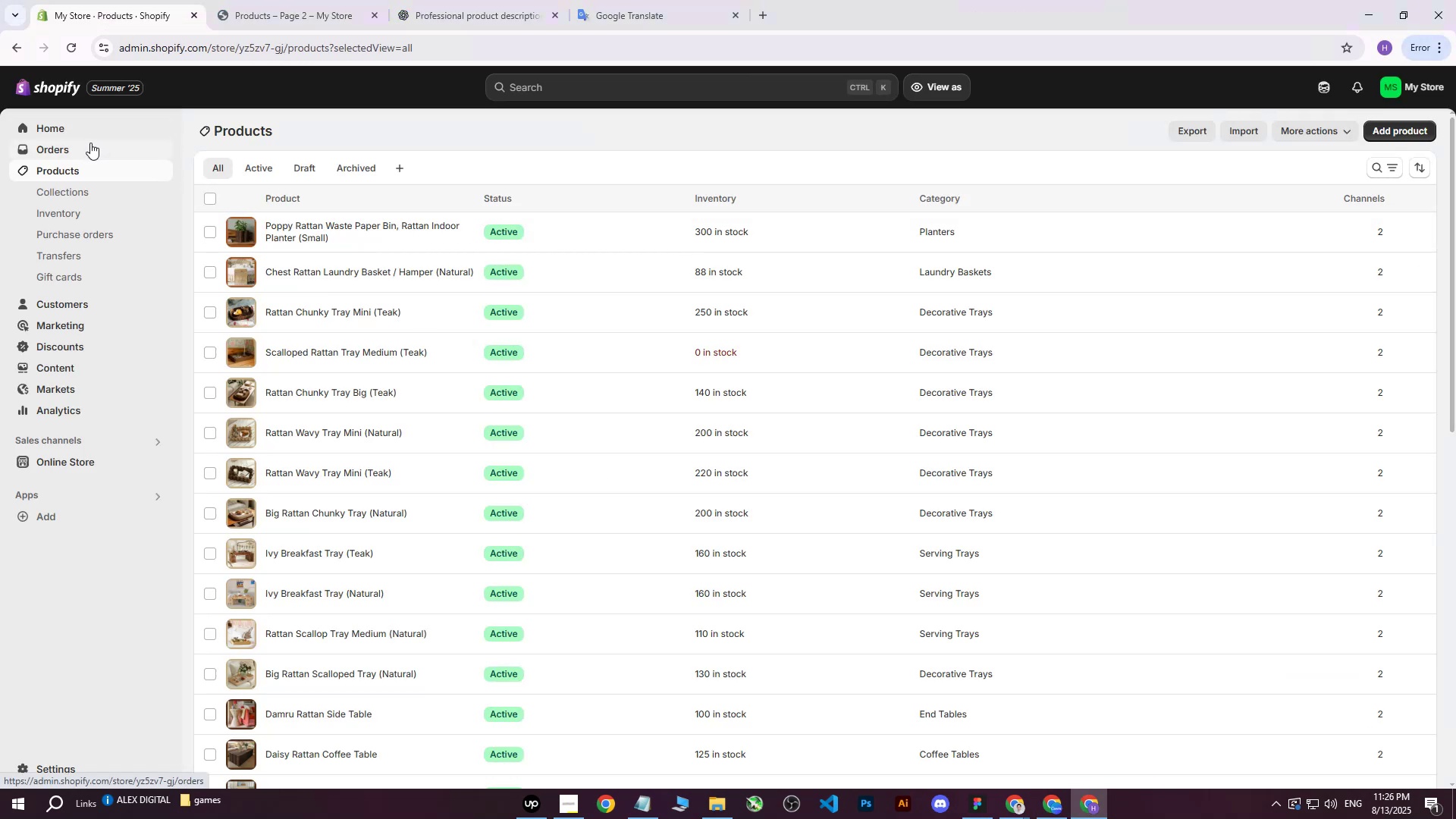 
left_click([73, 172])
 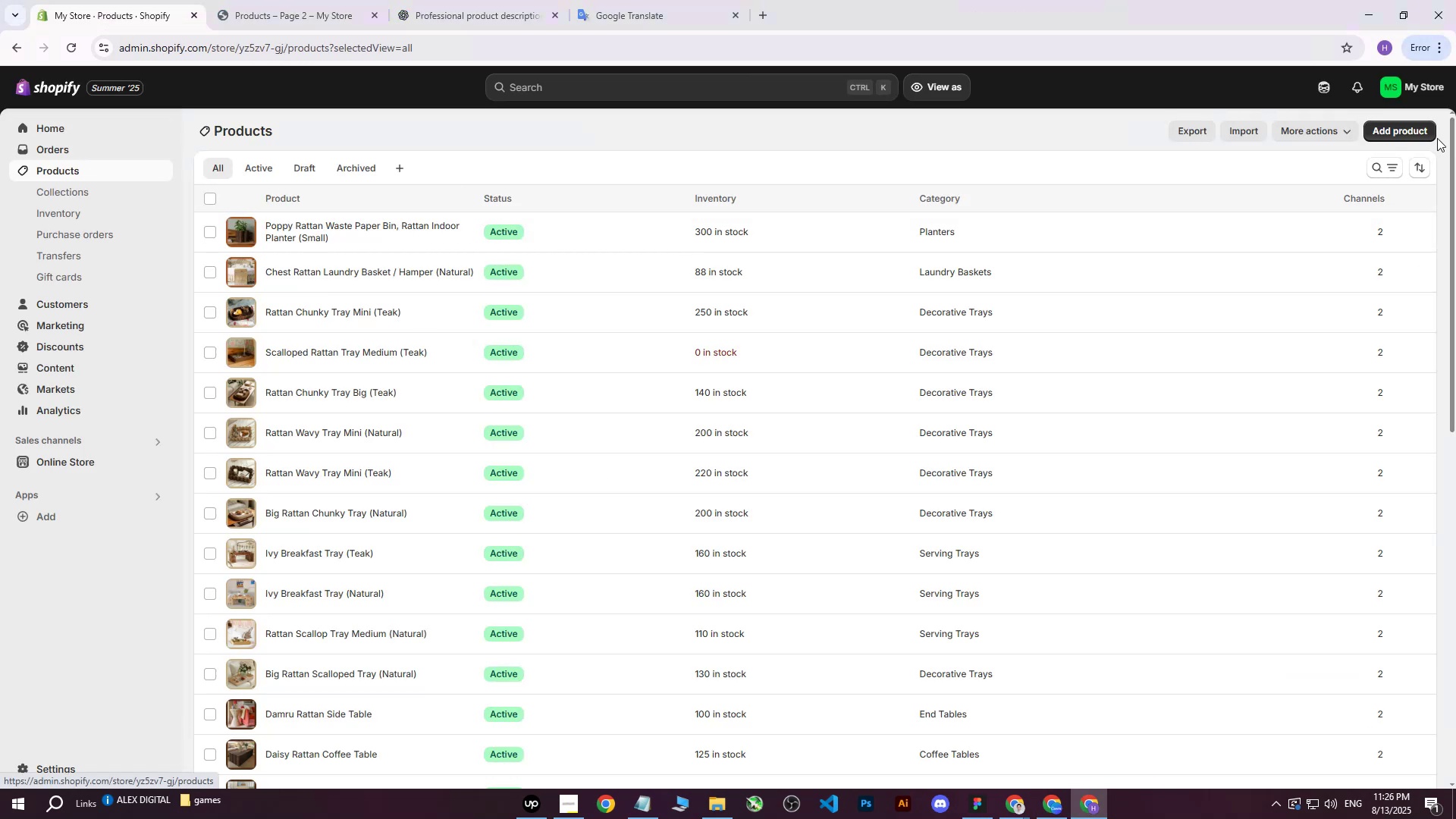 
left_click([1417, 138])
 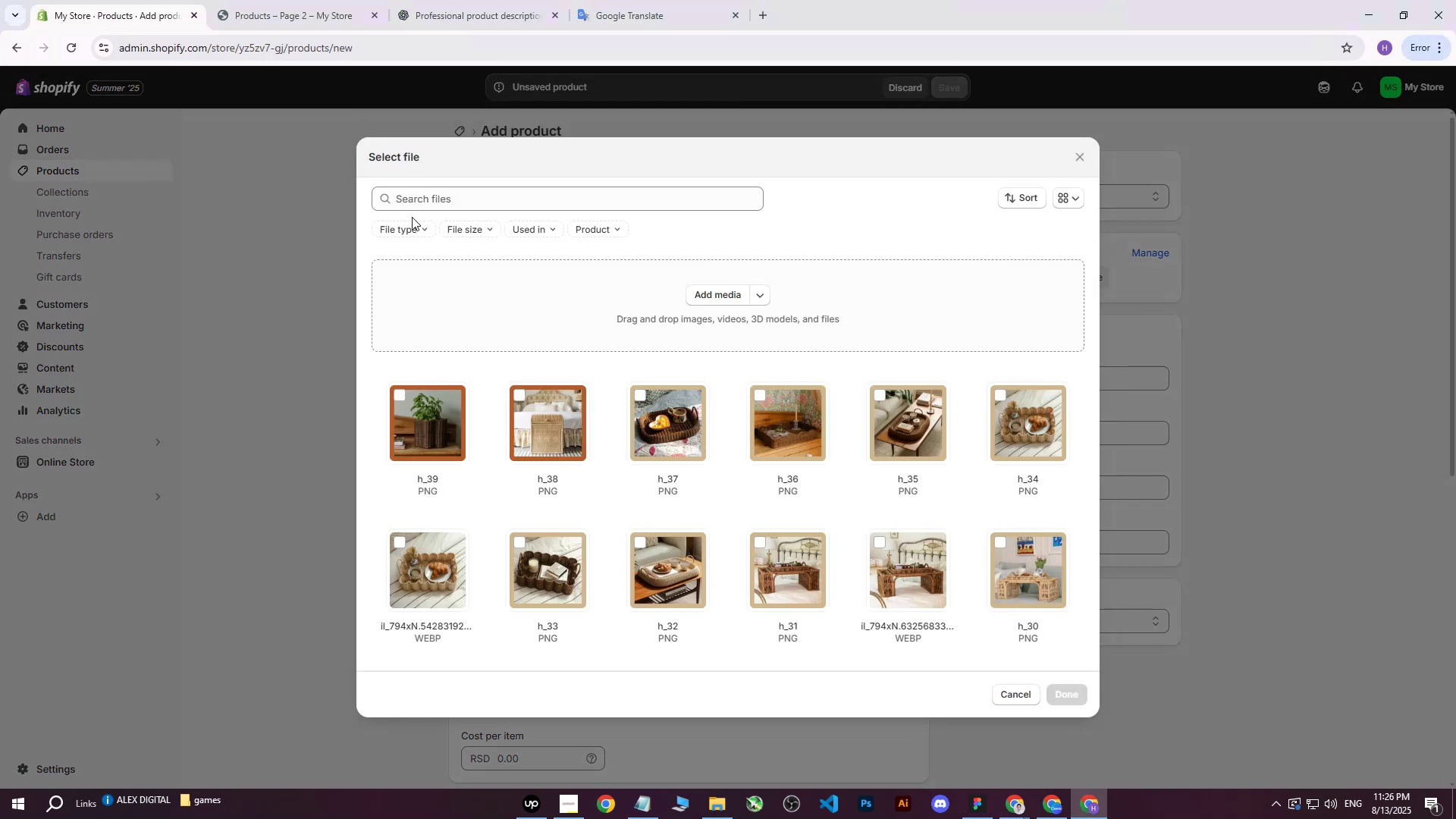 
left_click([708, 272])
 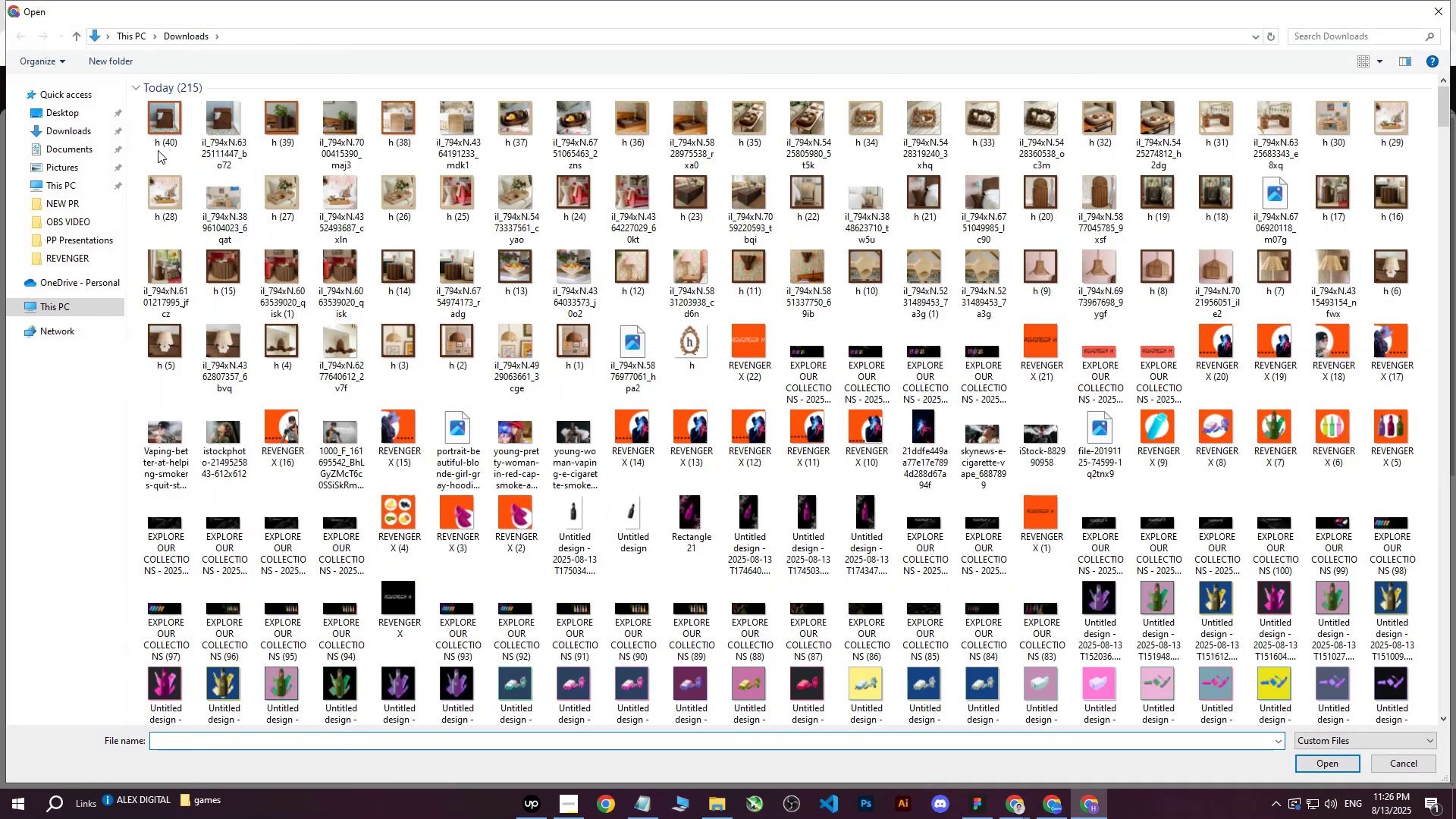 
left_click([176, 124])
 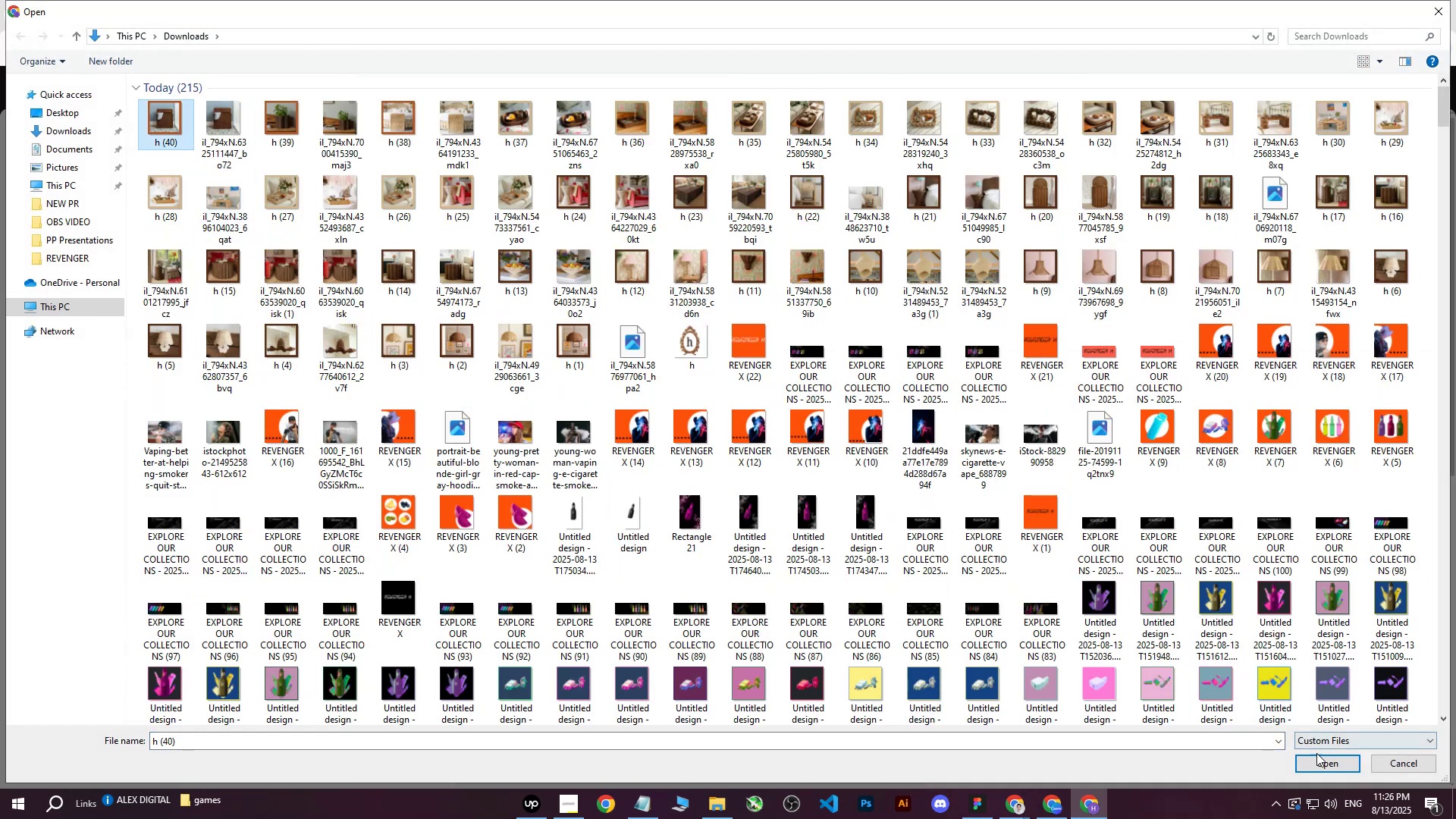 
left_click([1320, 758])
 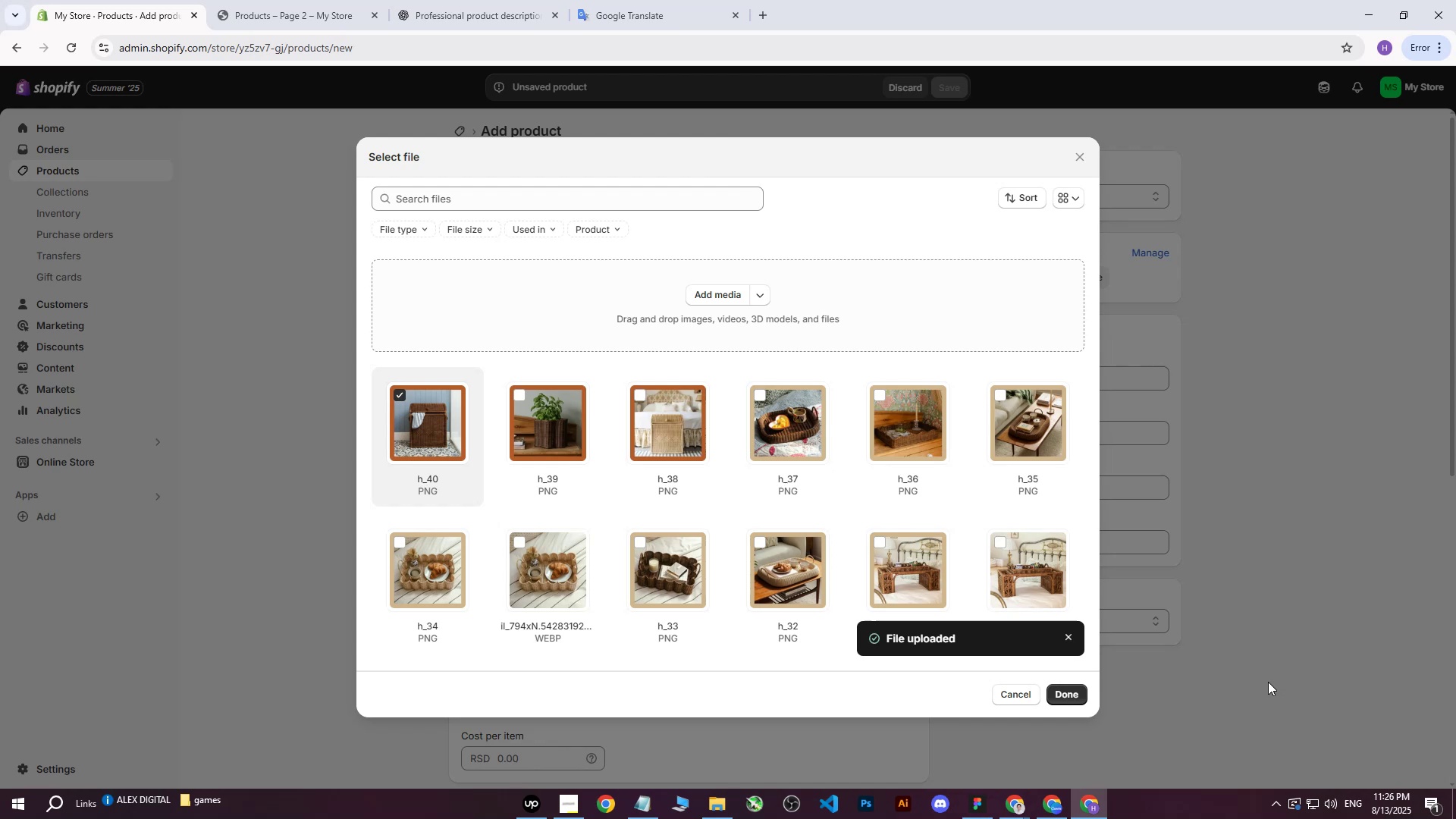 
wait(29.93)
 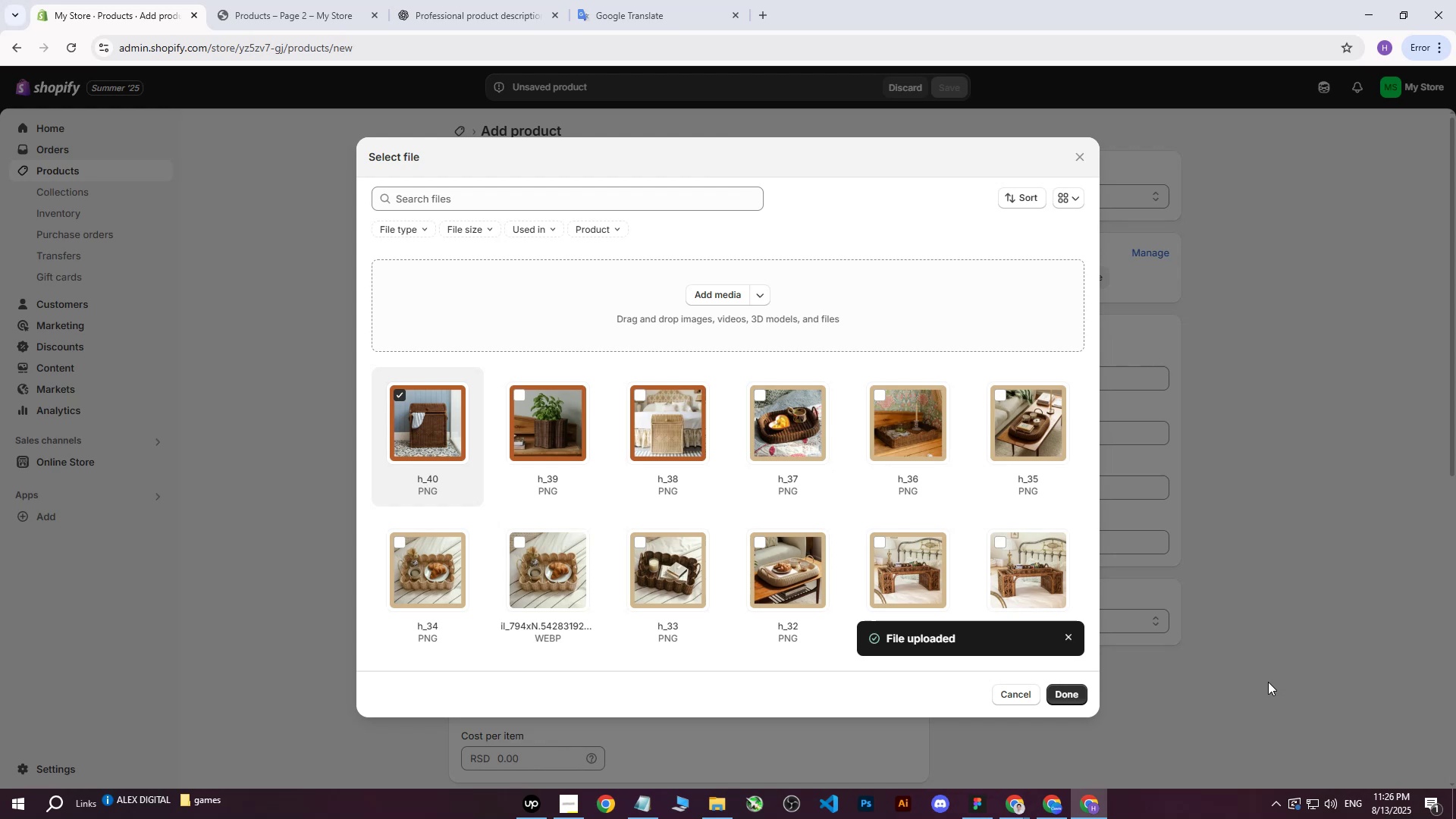 
left_click([1073, 692])
 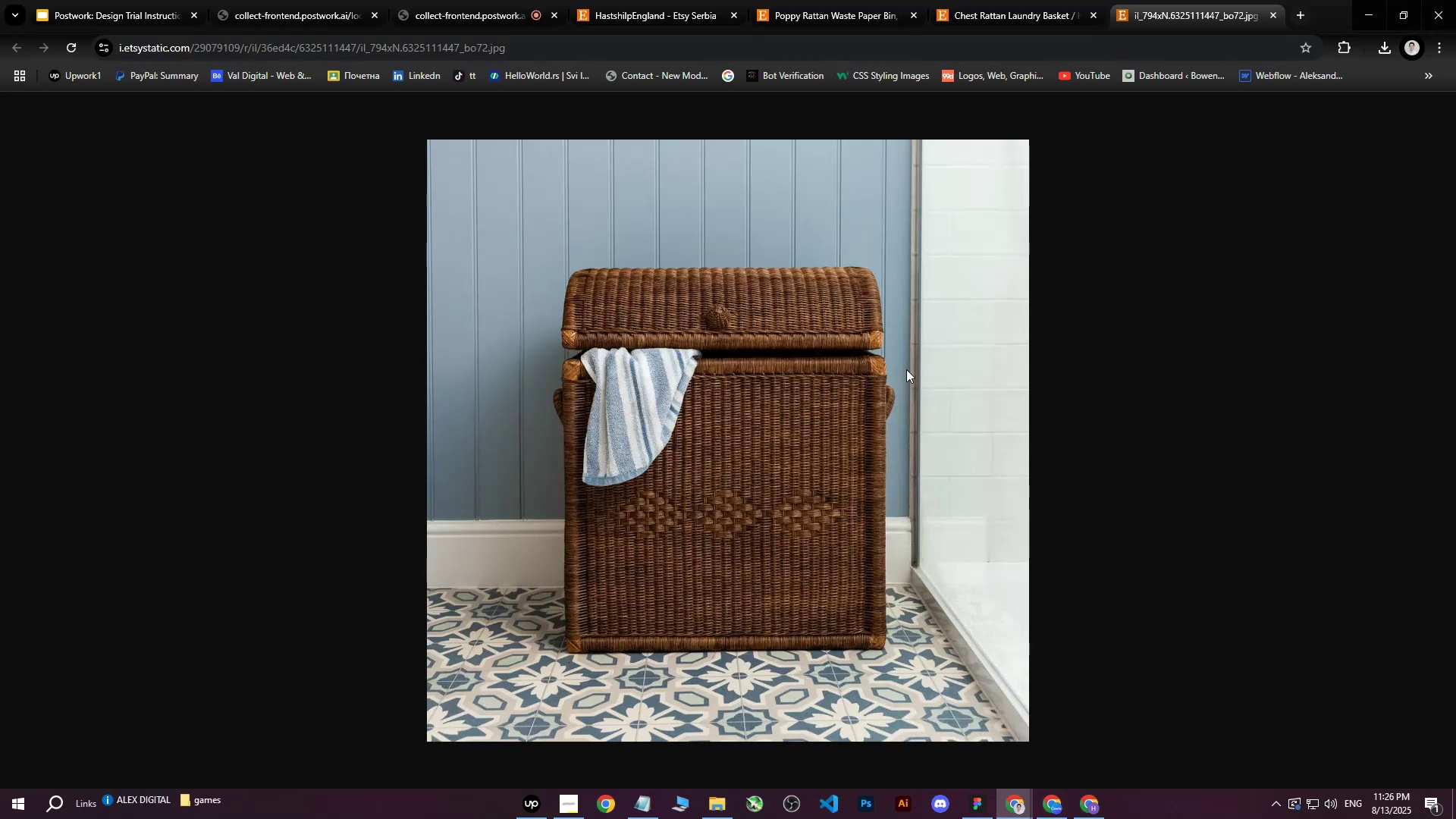 
left_click([1275, 16])
 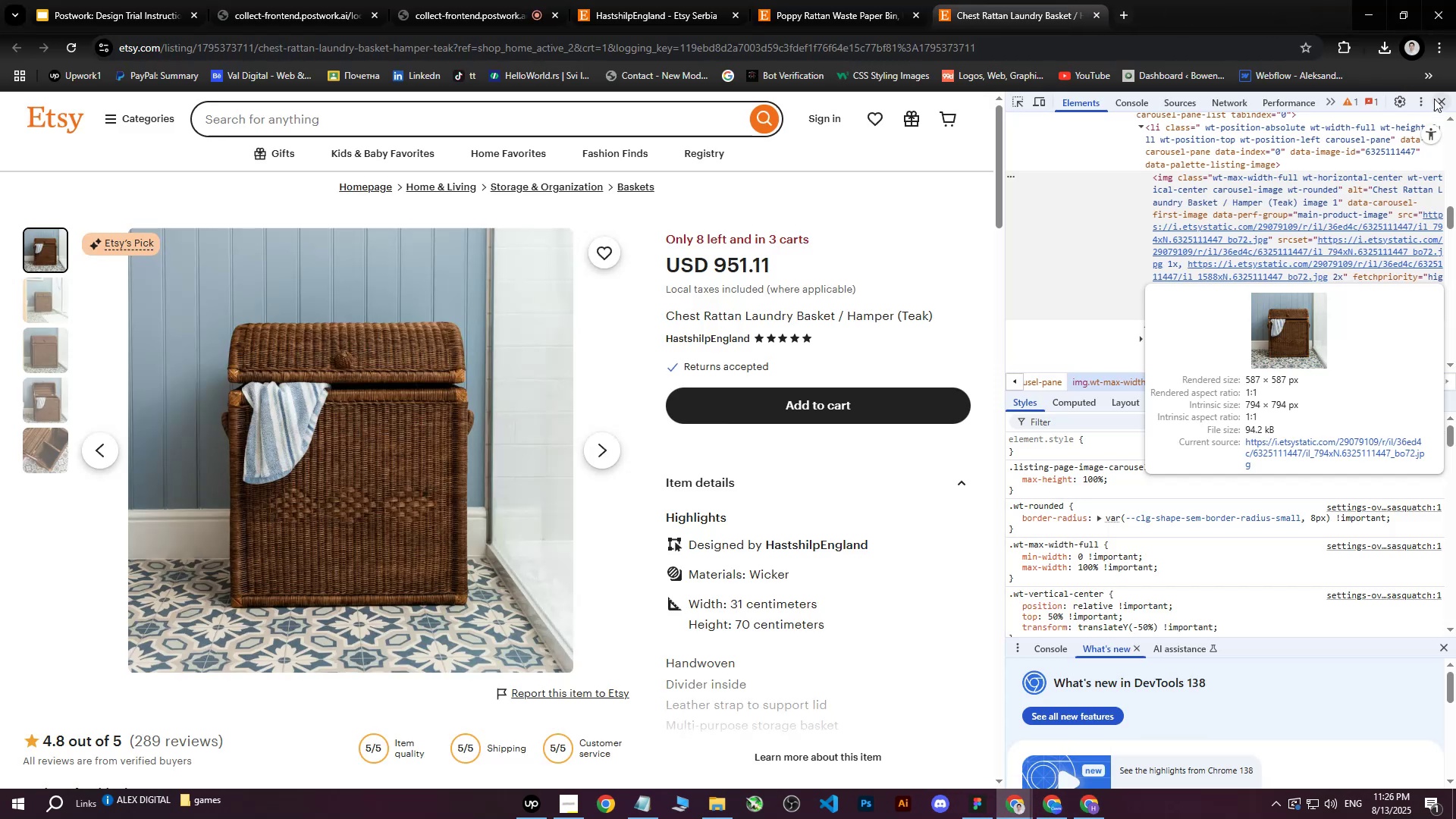 
left_click([1438, 102])
 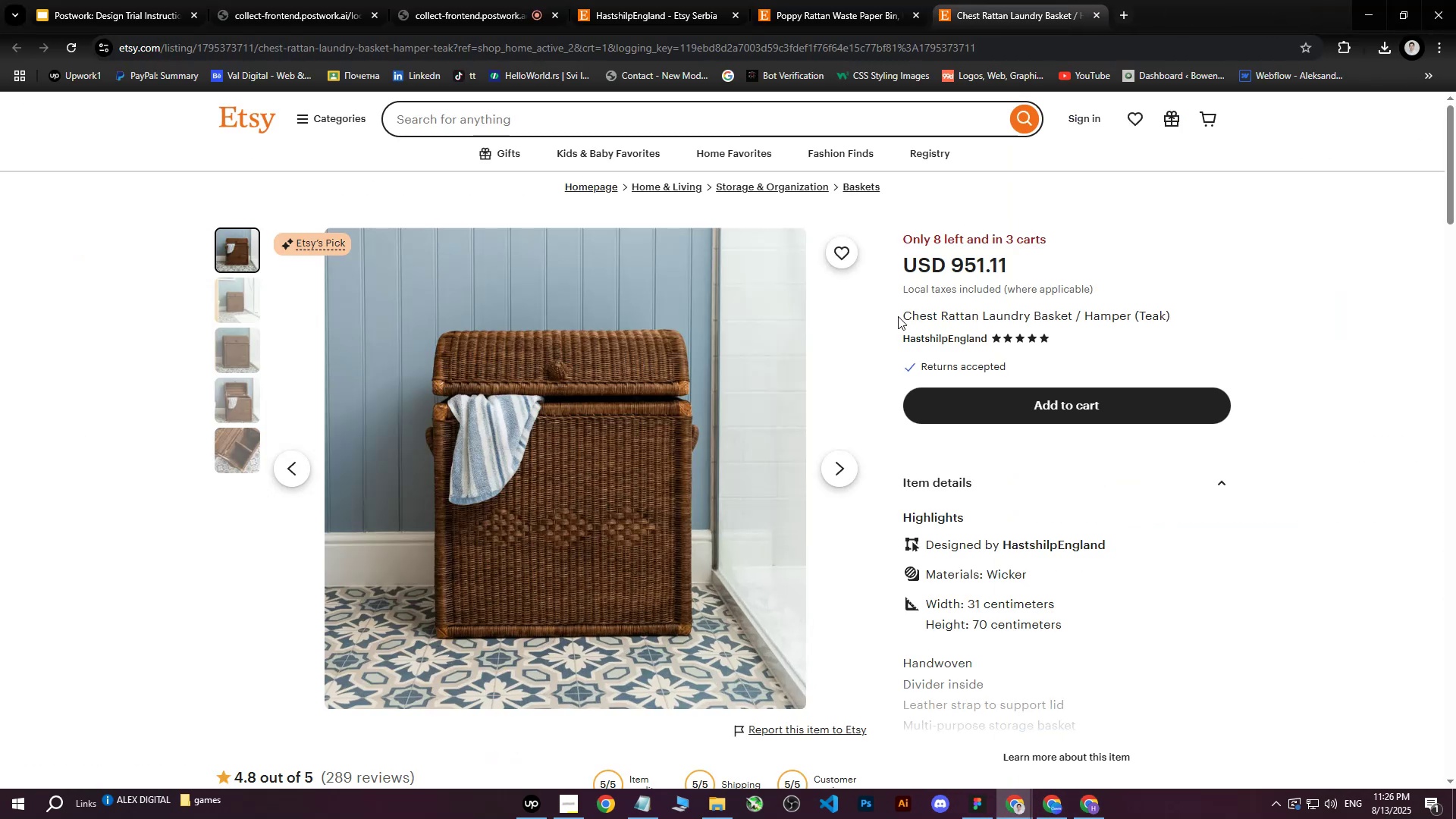 
left_click_drag(start_coordinate=[905, 315], to_coordinate=[1169, 315])
 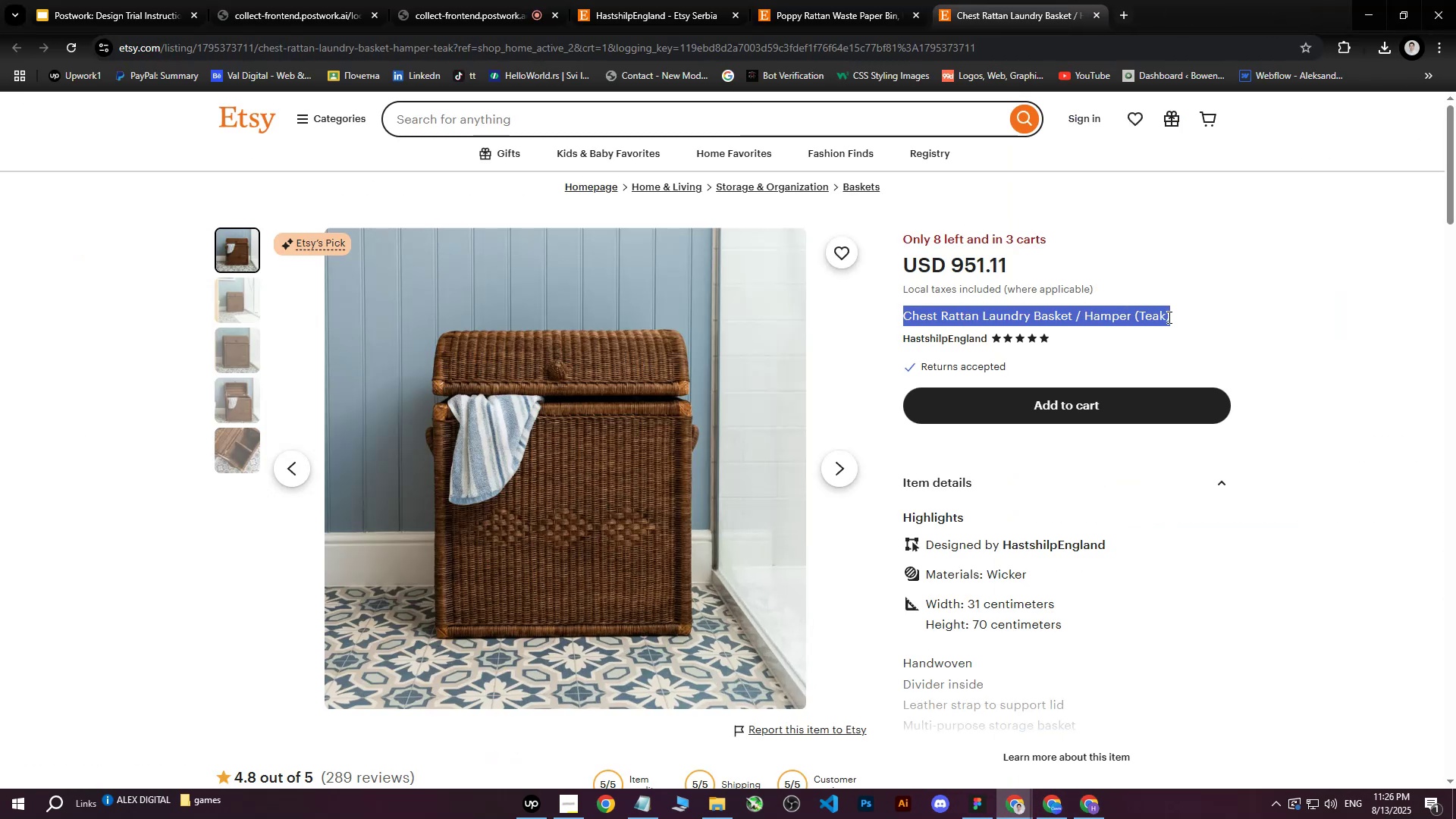 
key(Control+ControlLeft)
 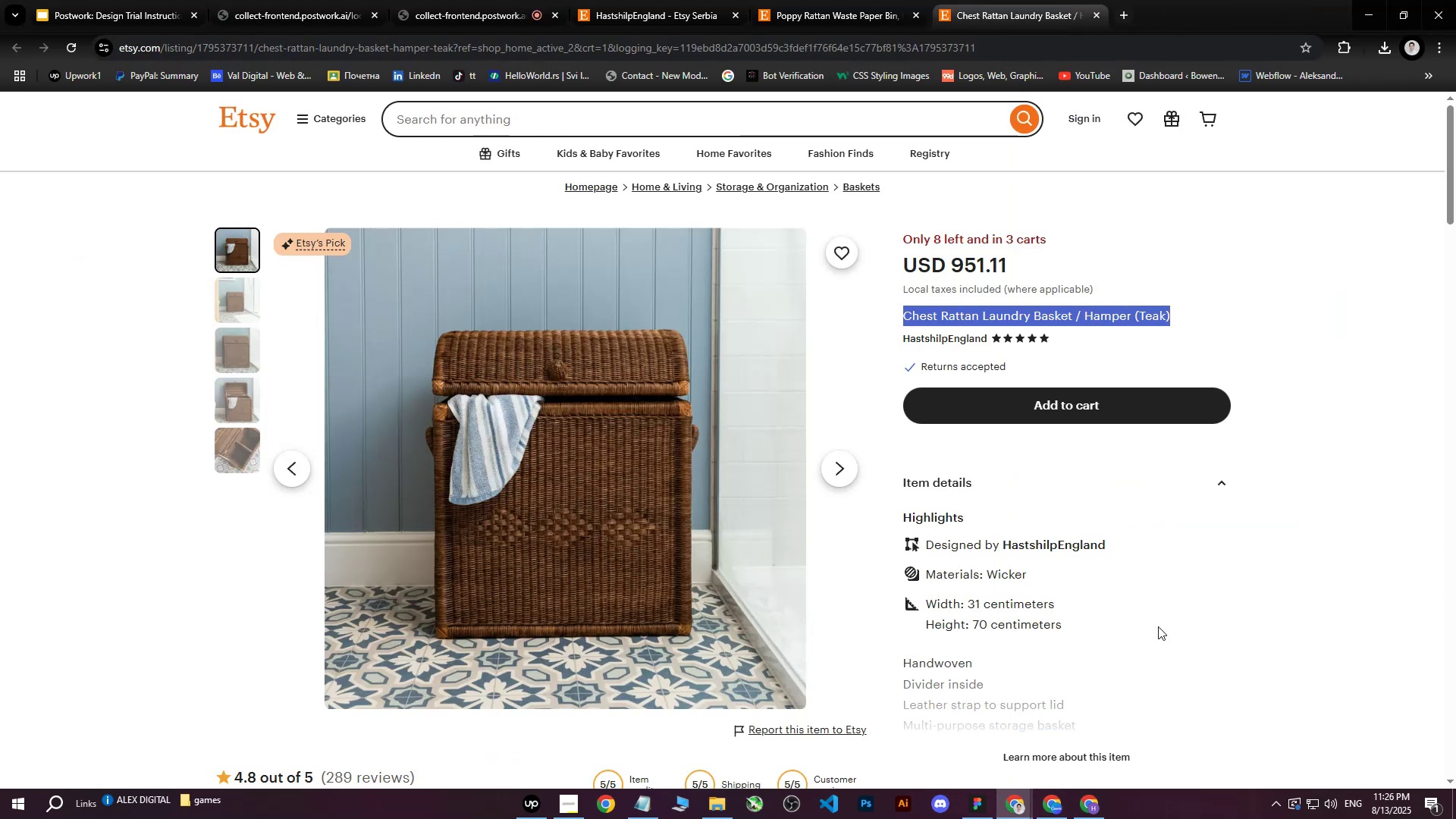 
key(Control+C)
 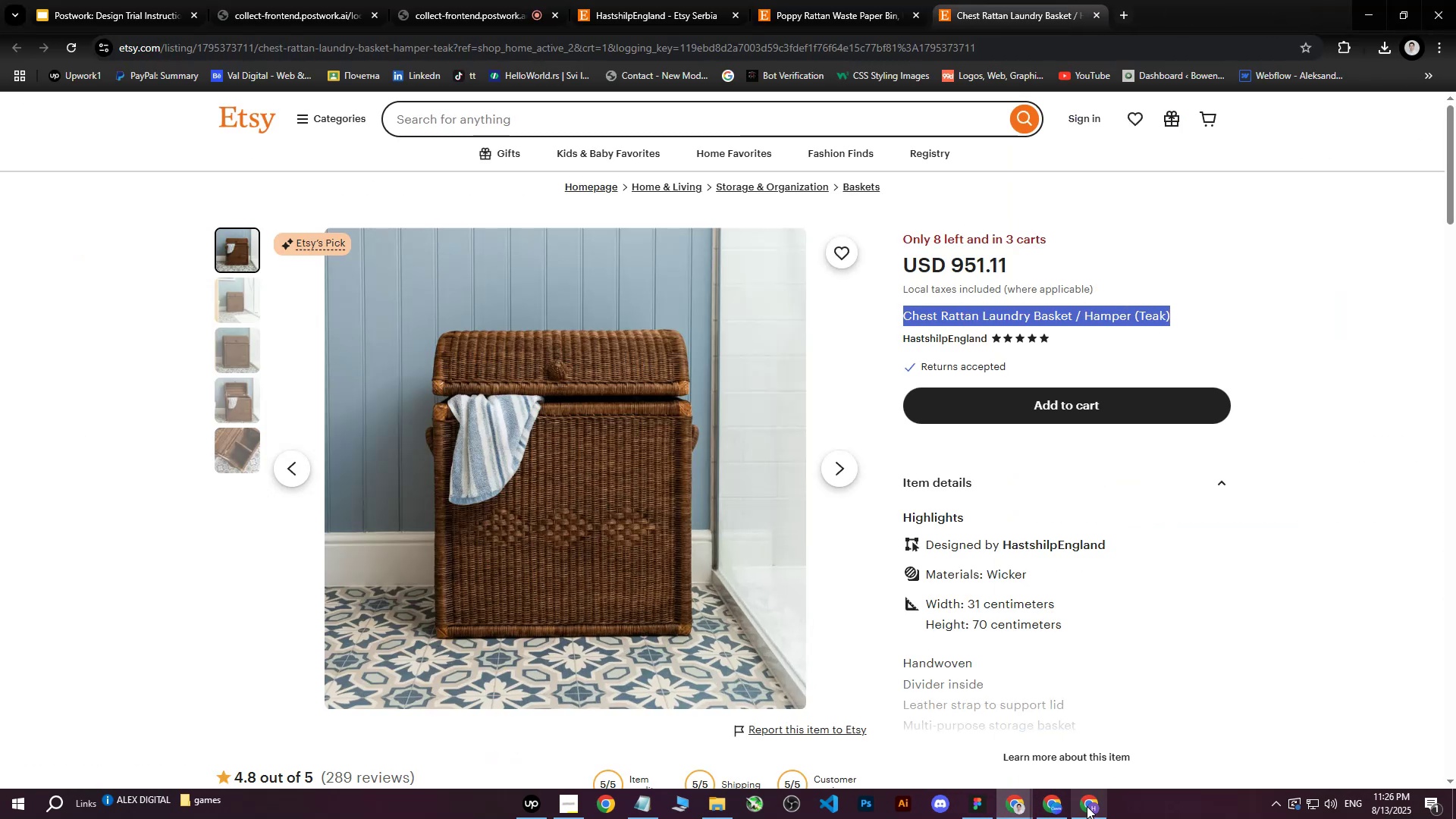 
left_click([1087, 806])
 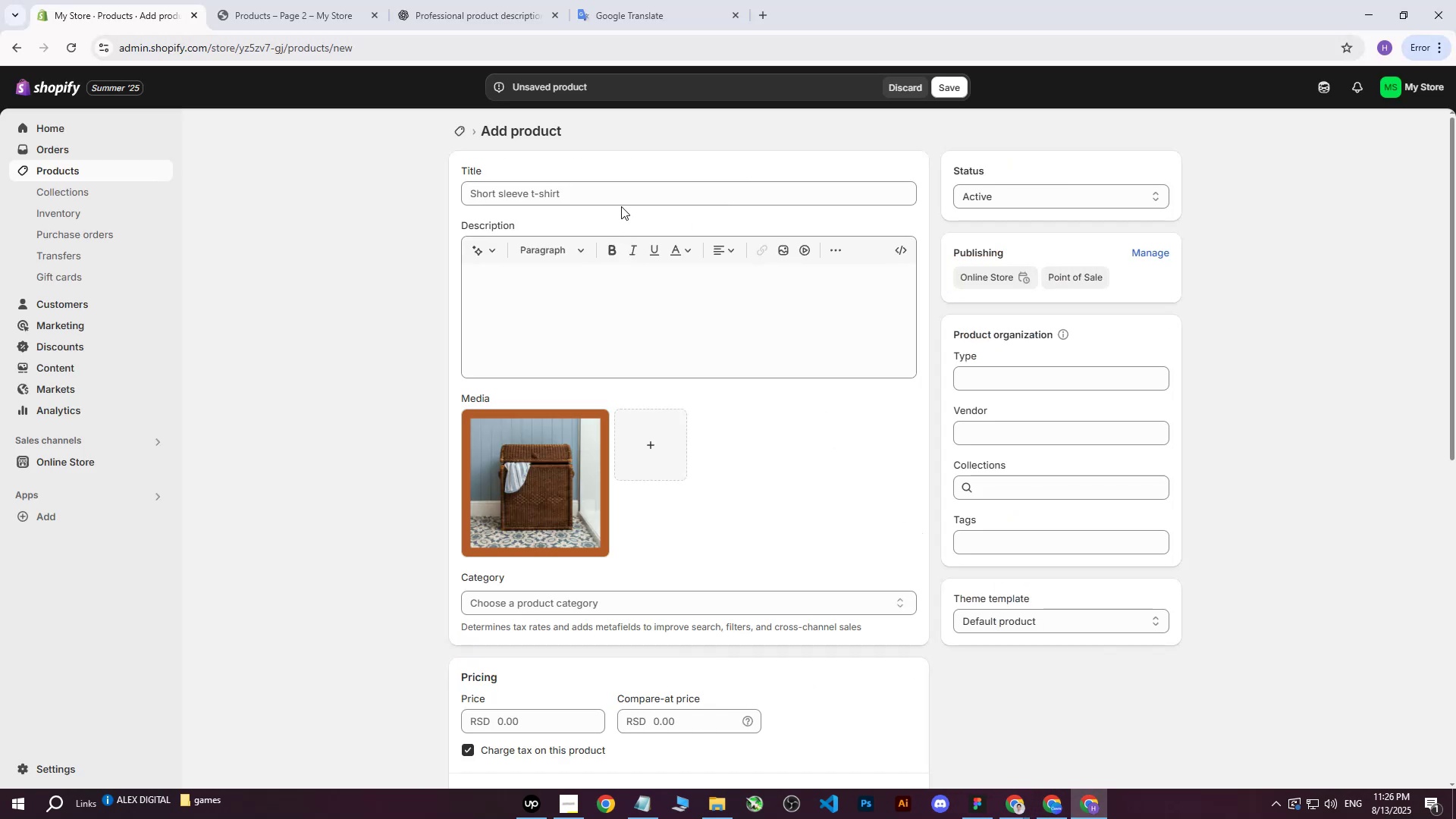 
left_click([619, 191])
 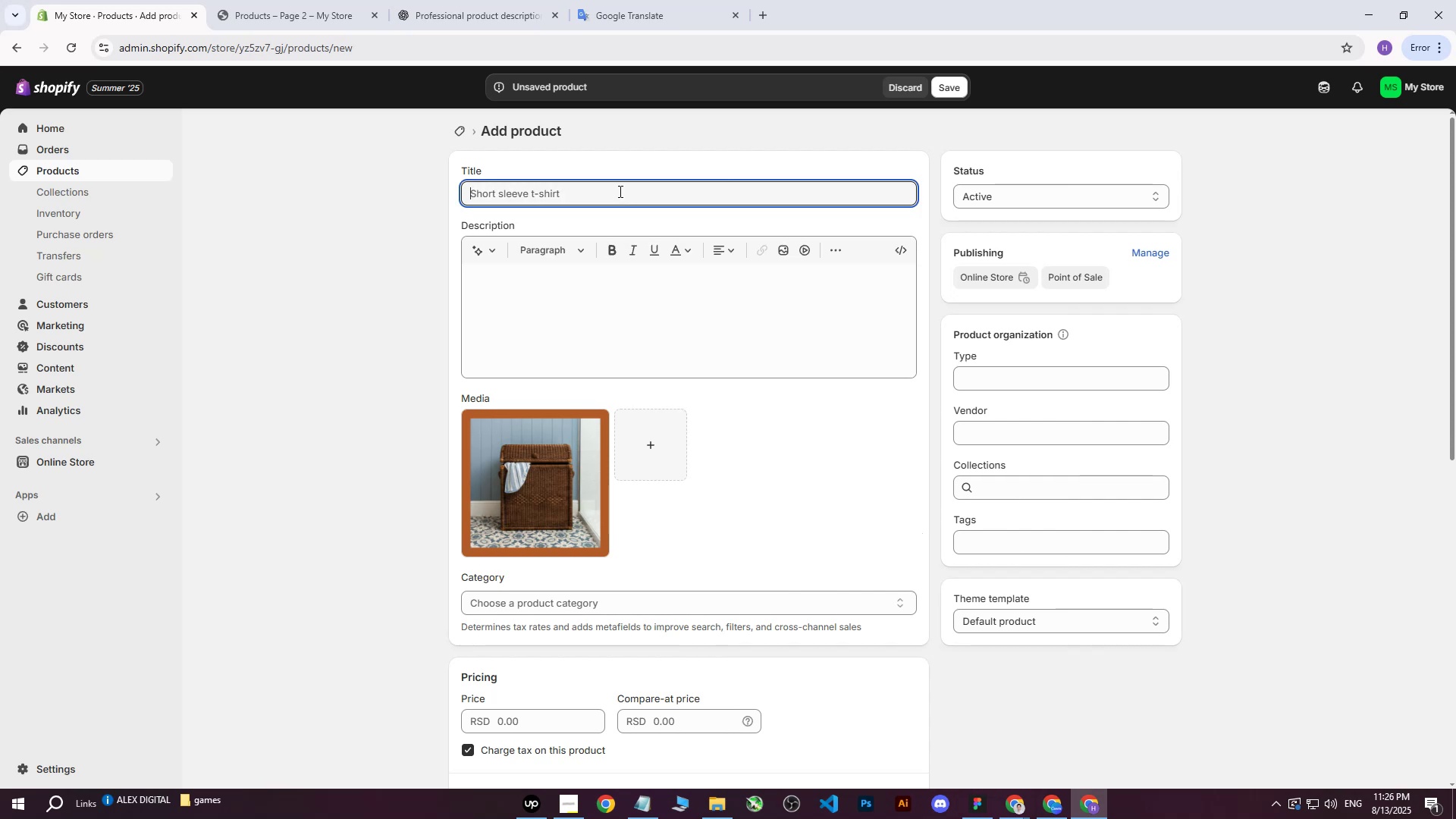 
key(Control+ControlLeft)
 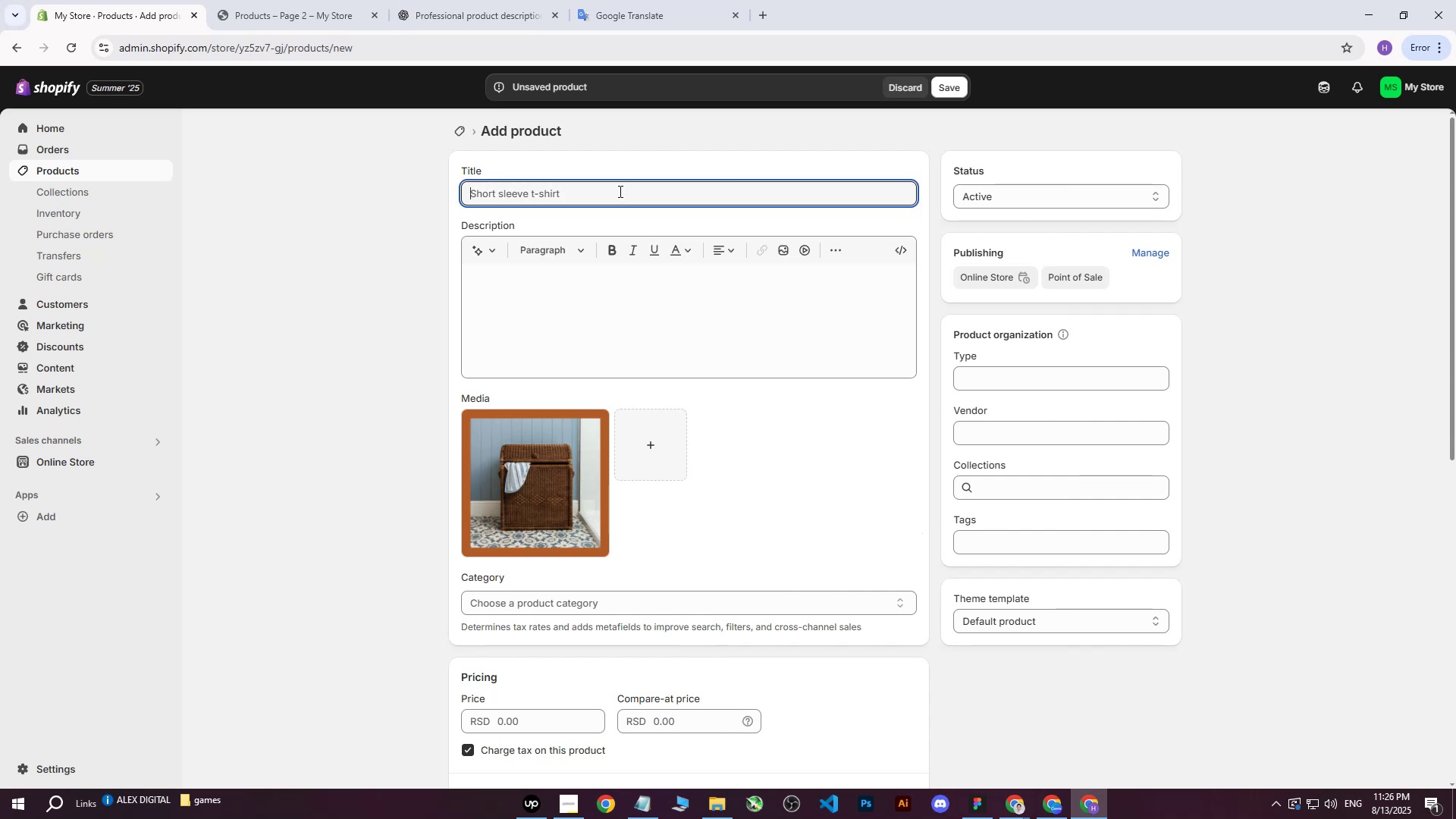 
key(Control+V)
 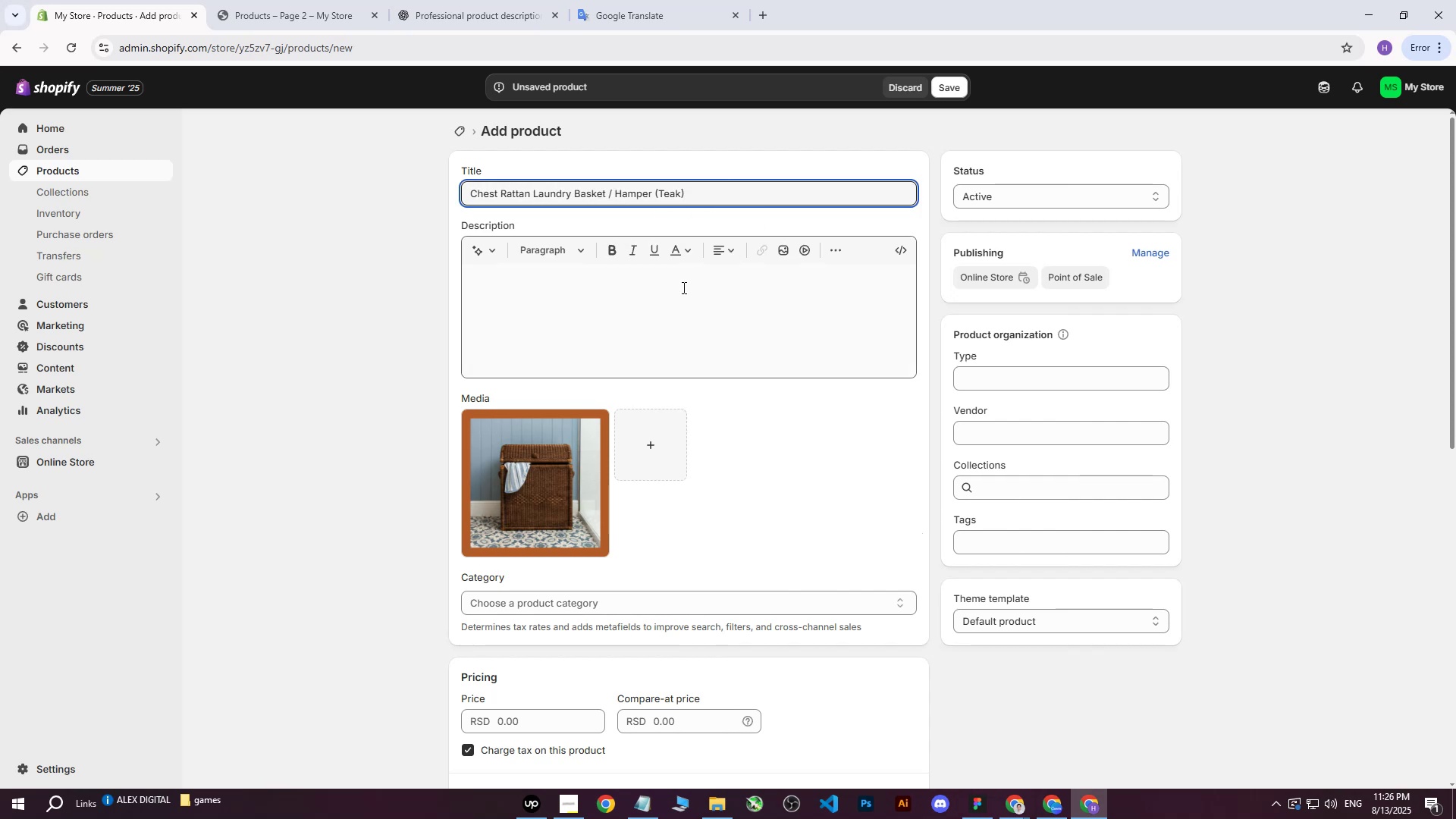 
left_click([679, 290])
 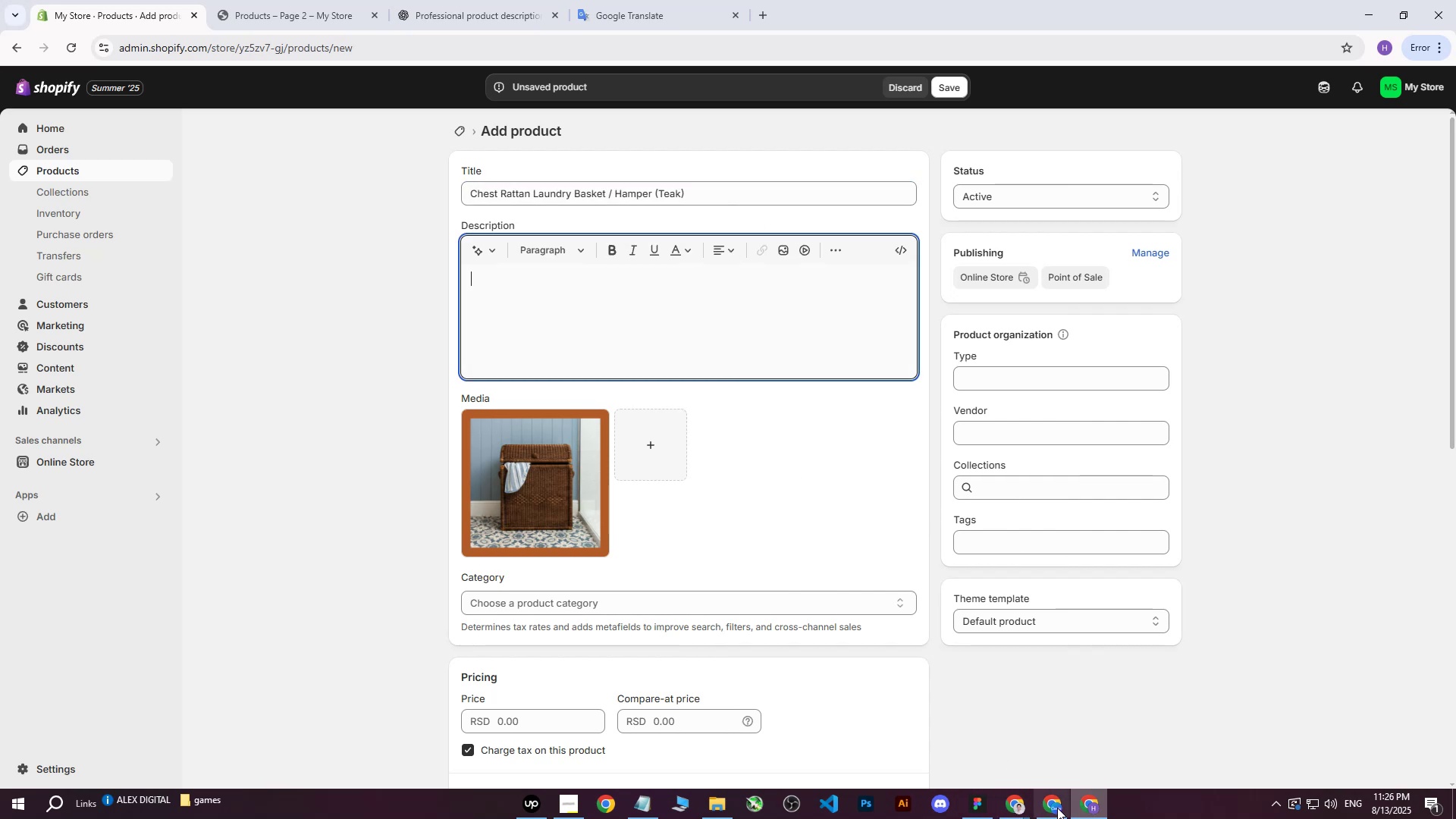 
double_click([982, 761])
 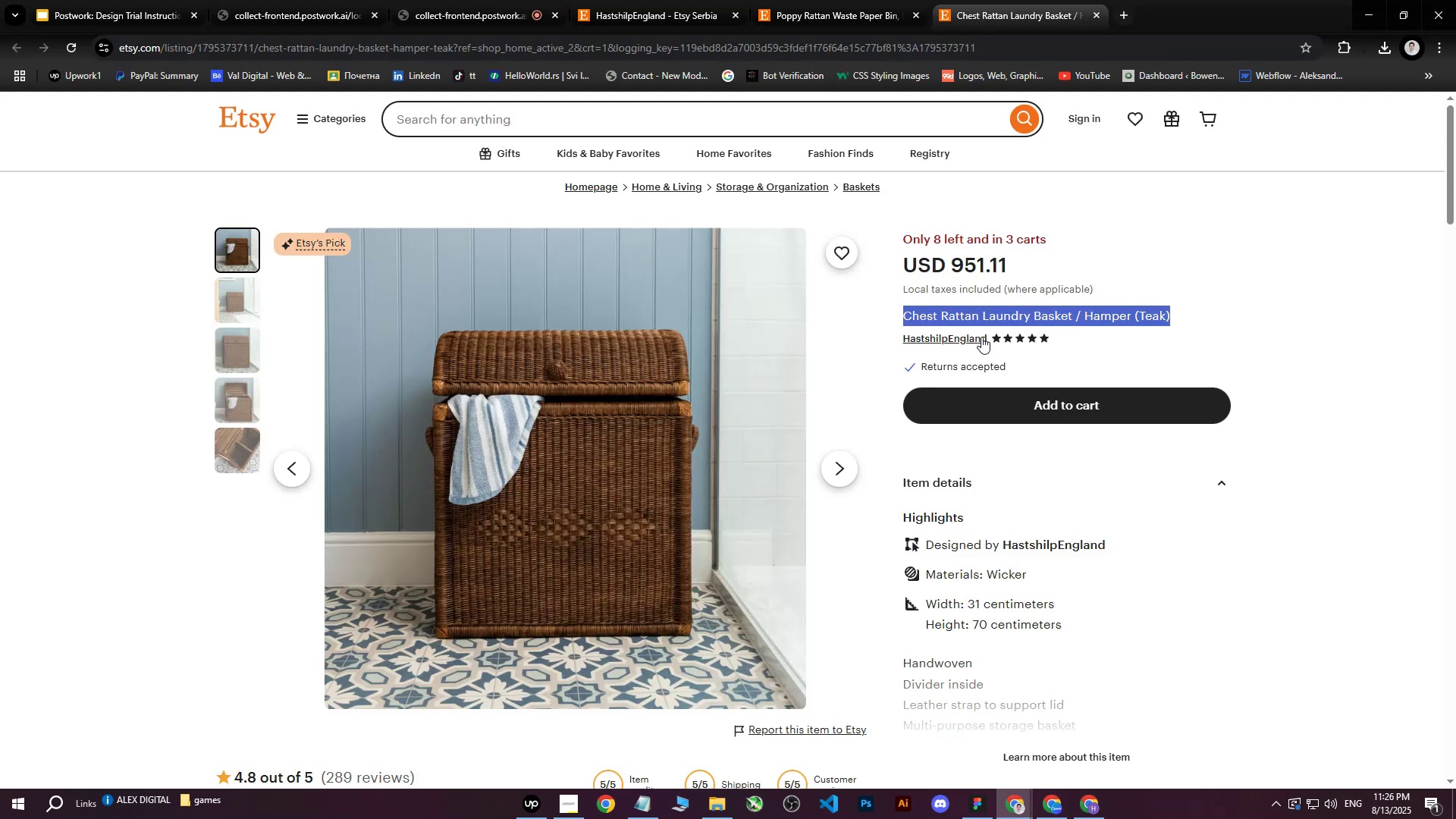 
scroll: coordinate [983, 343], scroll_direction: down, amount: 4.0
 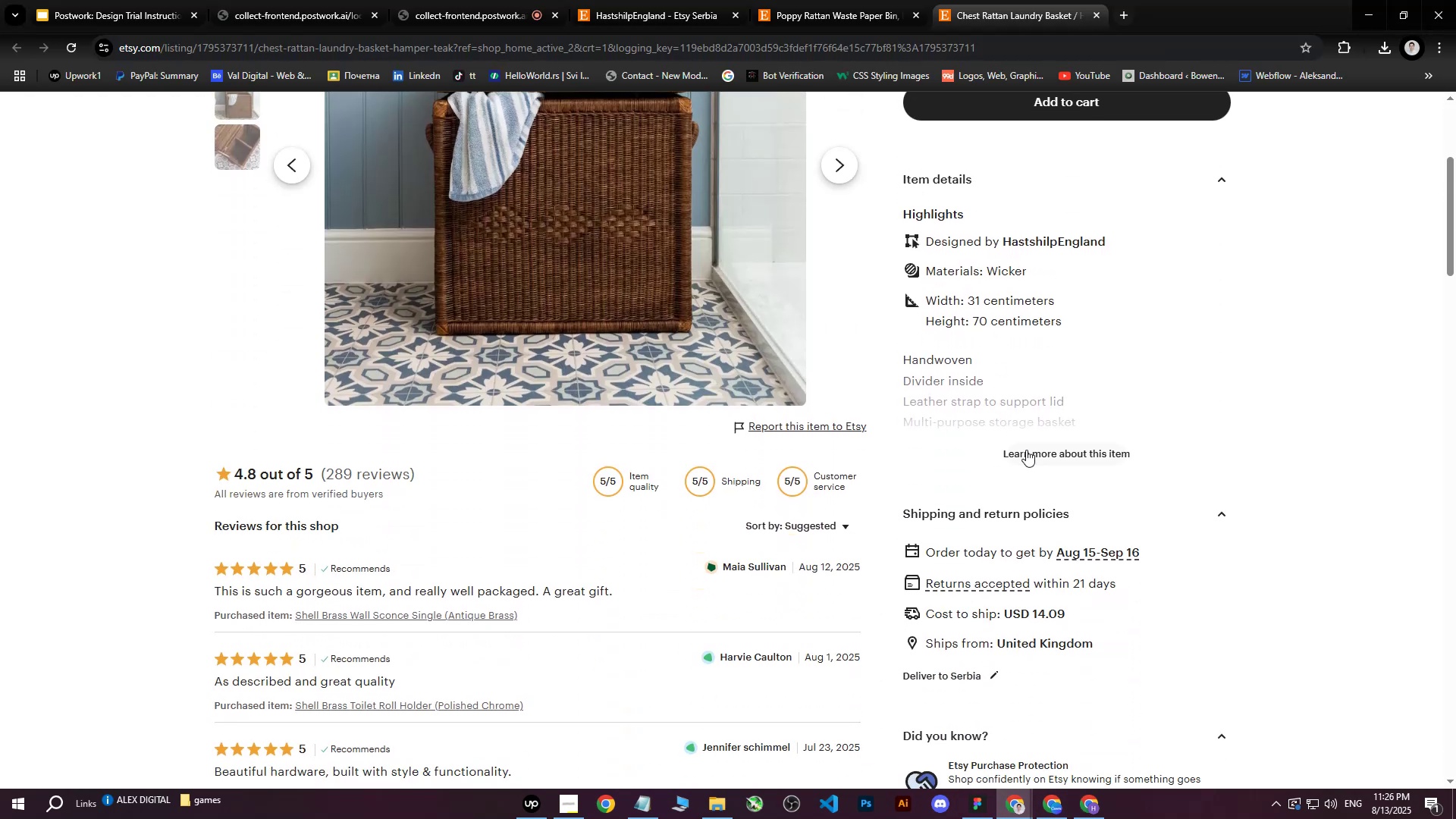 
left_click([1027, 452])
 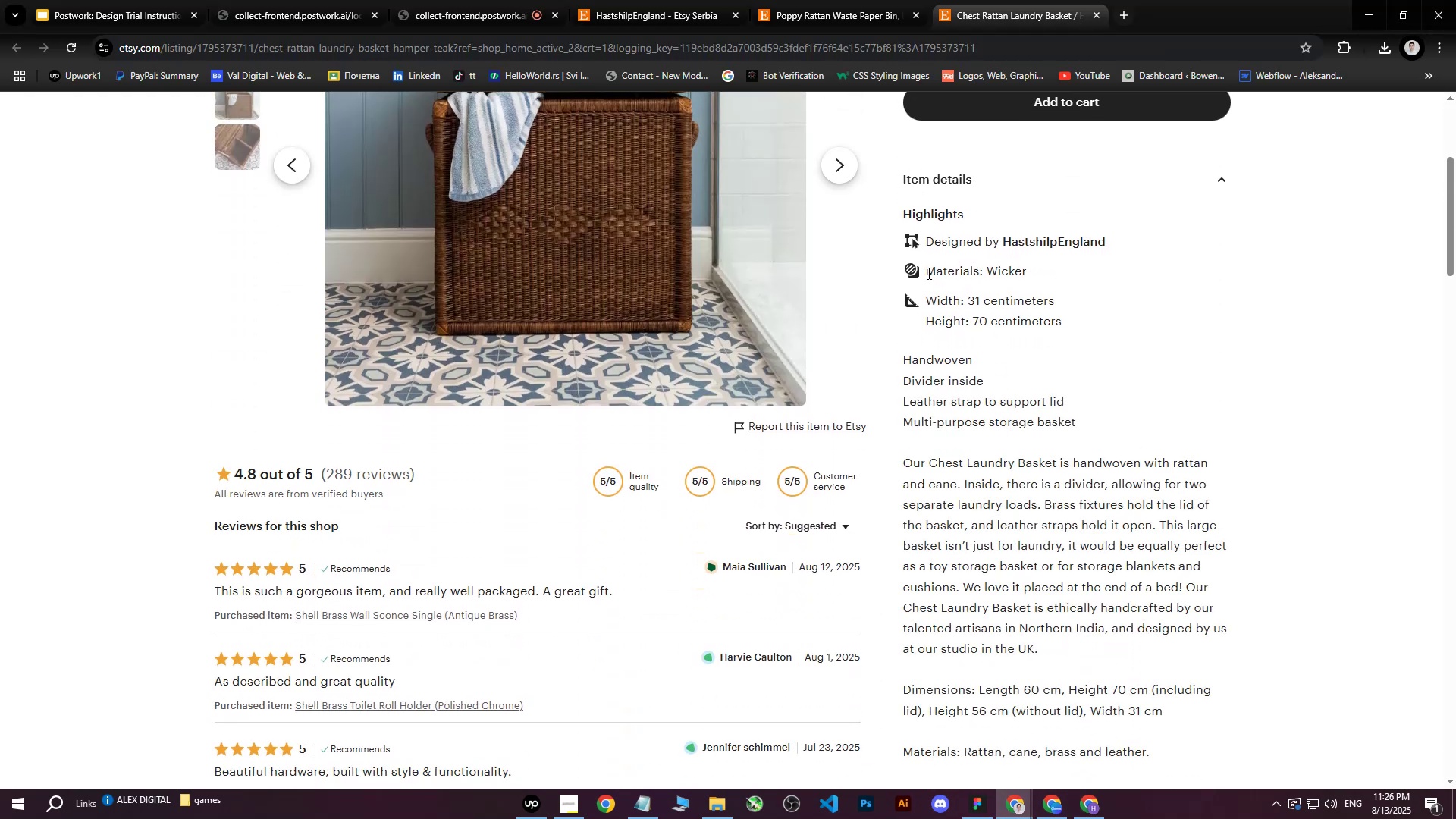 
left_click_drag(start_coordinate=[929, 273], to_coordinate=[1094, 299])
 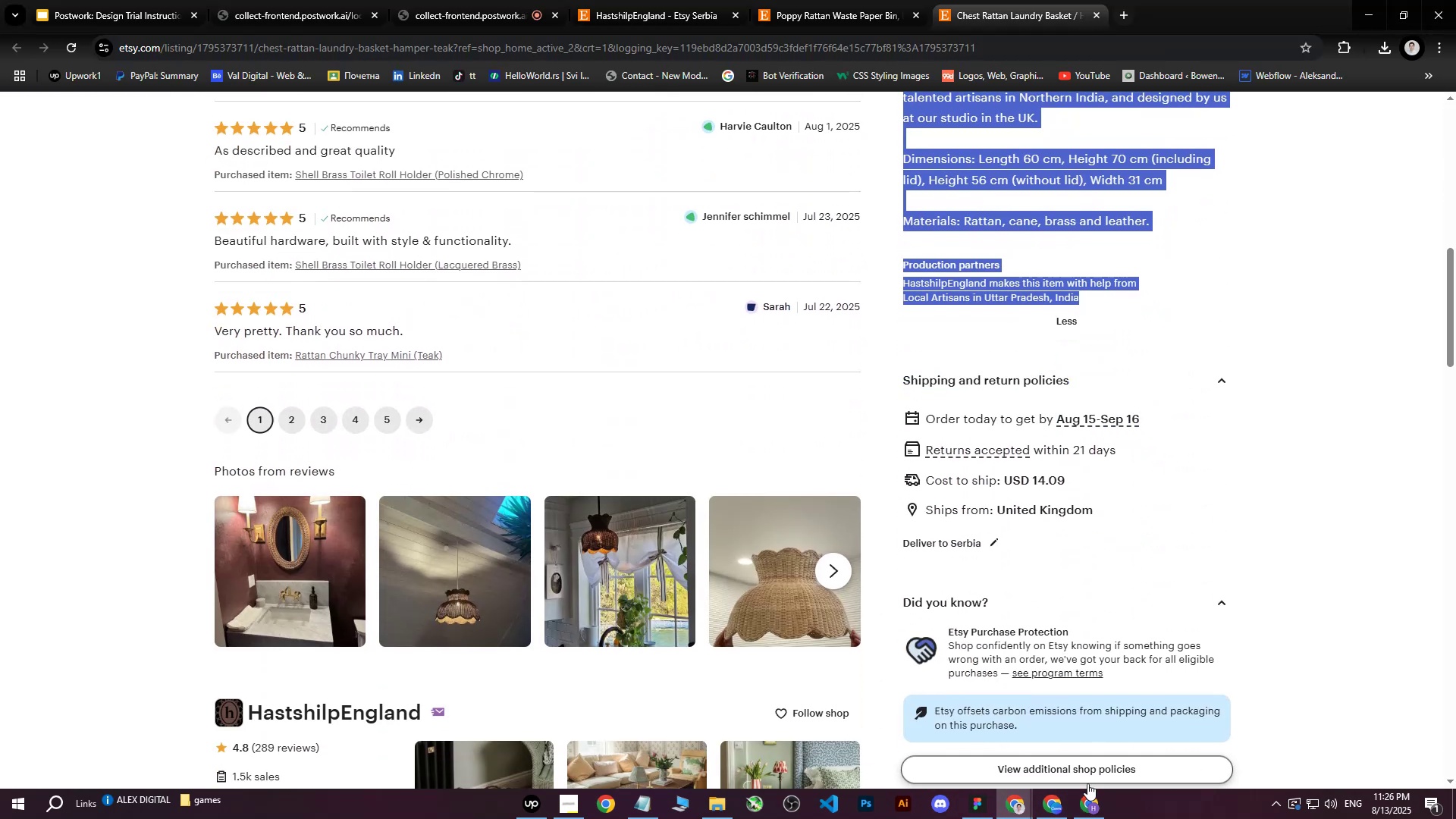 
scroll: coordinate [1159, 405], scroll_direction: down, amount: 7.0
 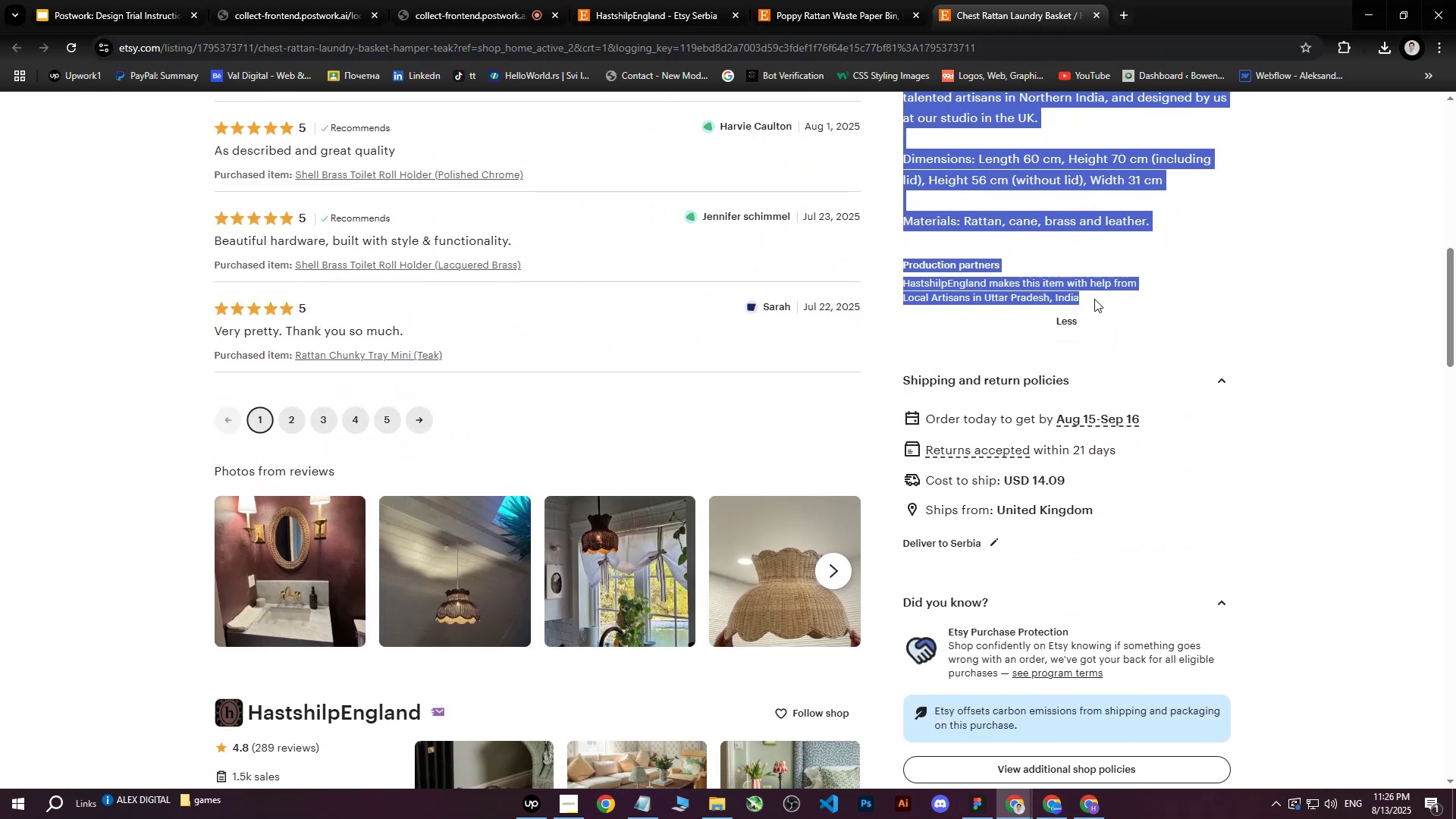 
key(Control+ControlLeft)
 